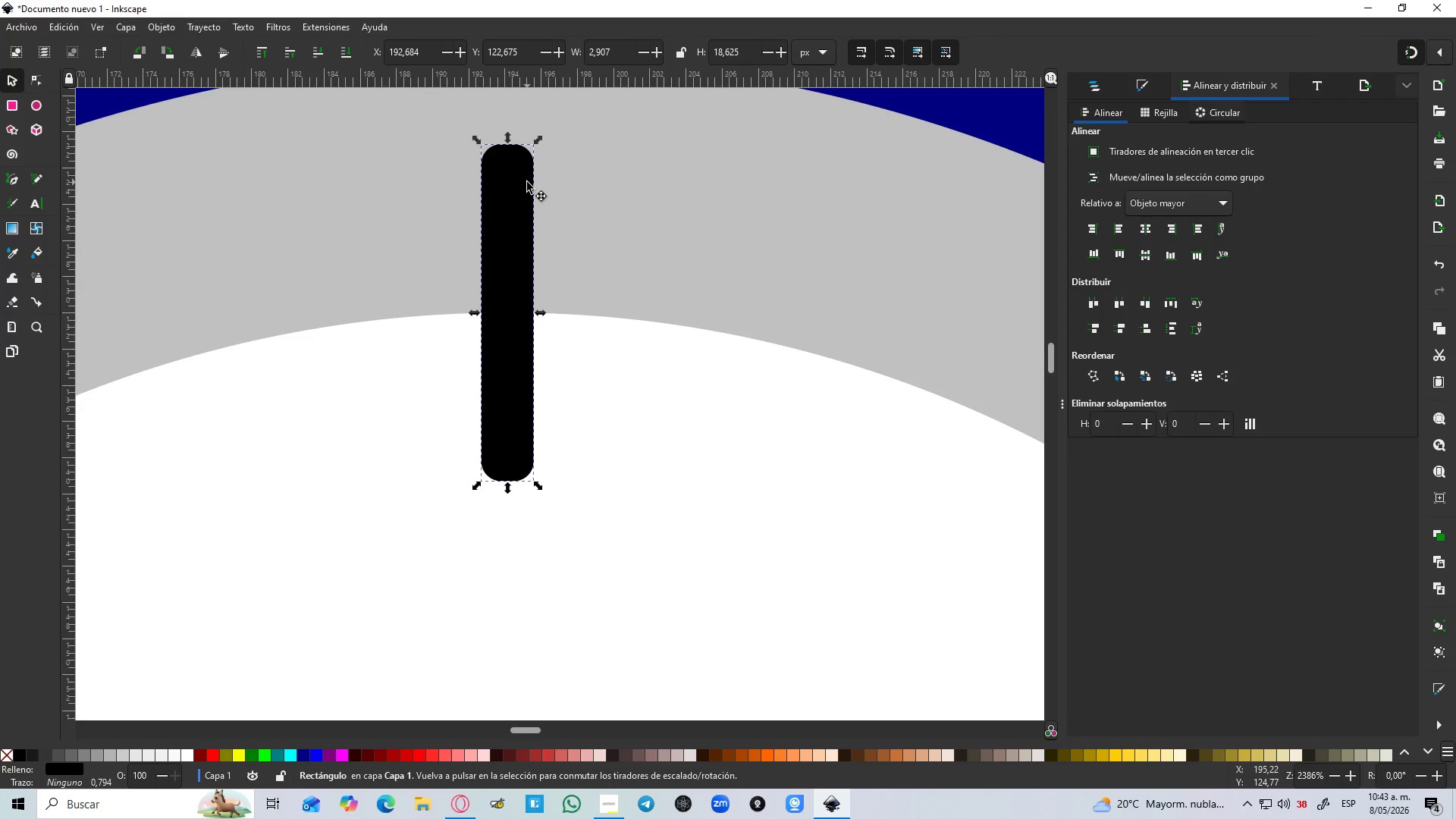 
double_click([527, 182])
 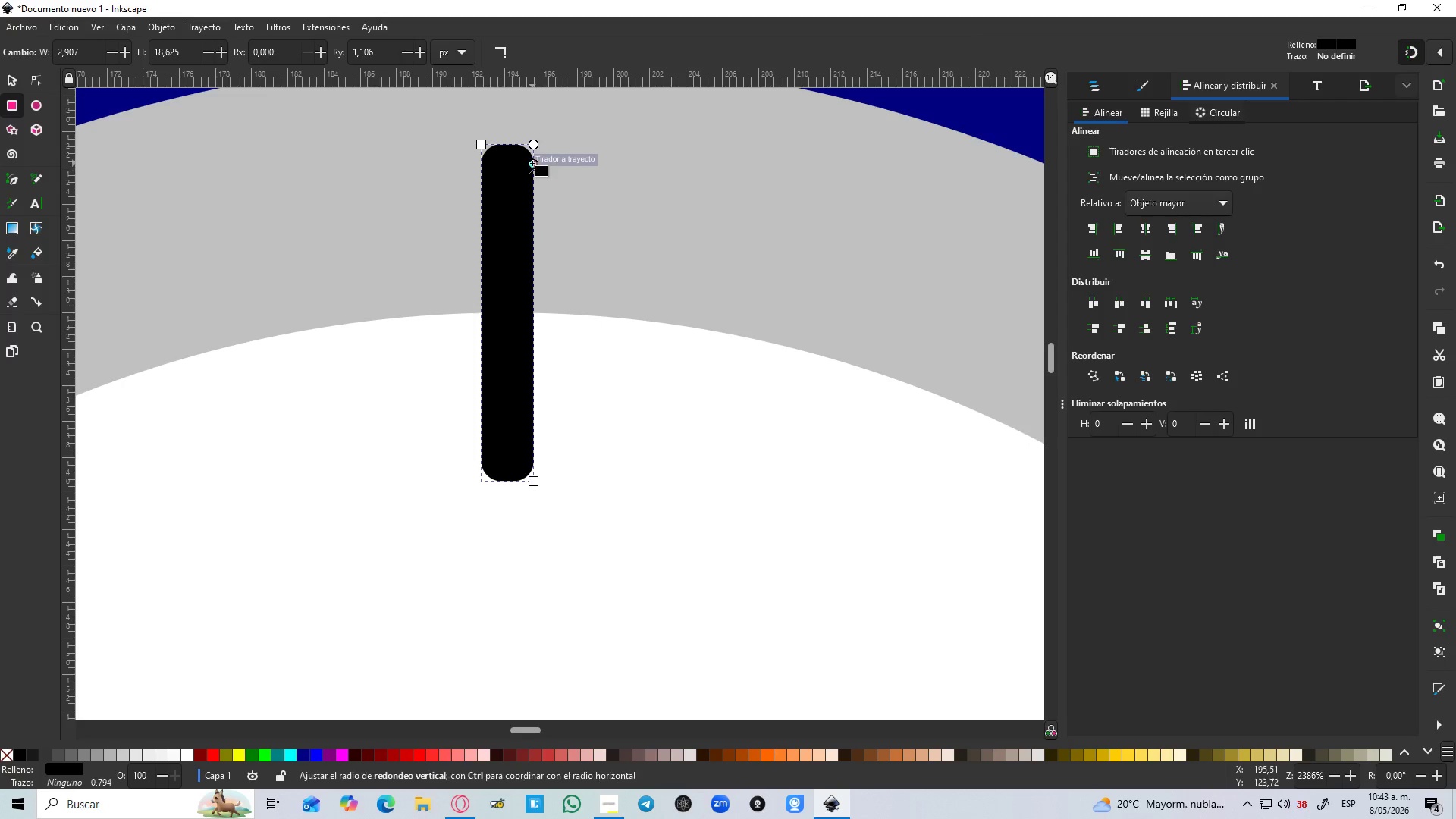 
left_click_drag(start_coordinate=[533, 163], to_coordinate=[533, 143])
 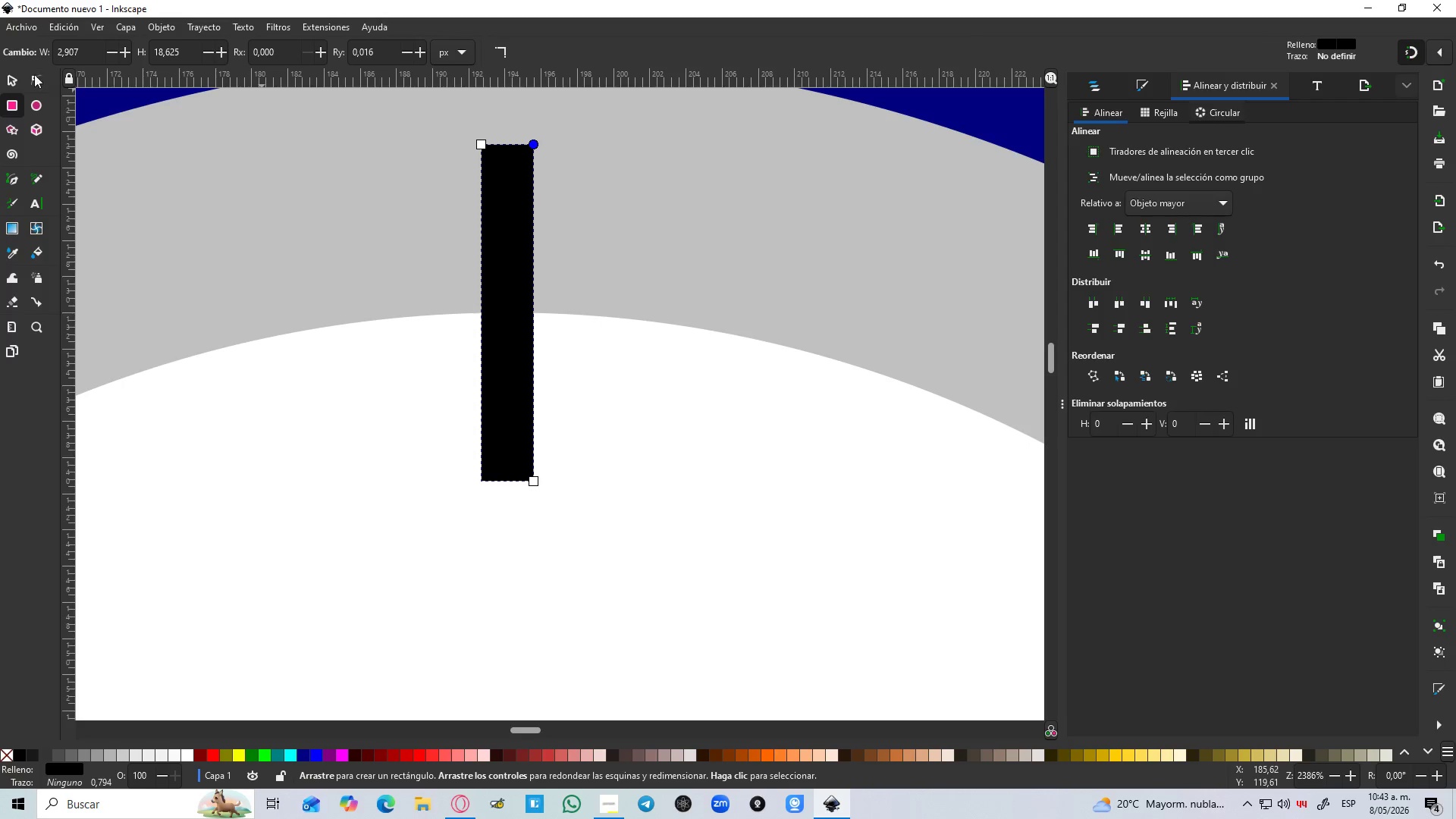 
left_click([12, 78])
 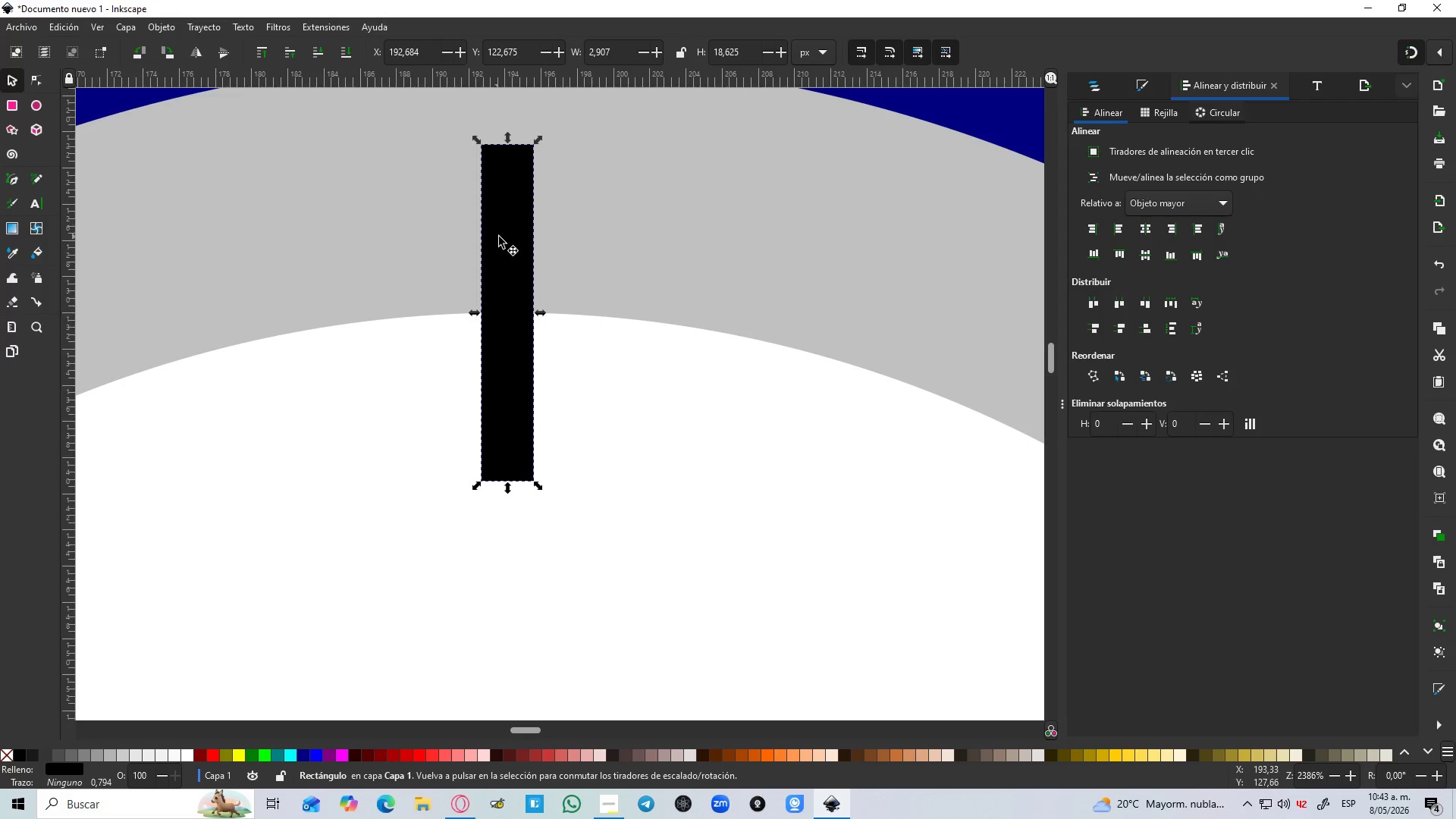 
left_click_drag(start_coordinate=[500, 238], to_coordinate=[497, 407])
 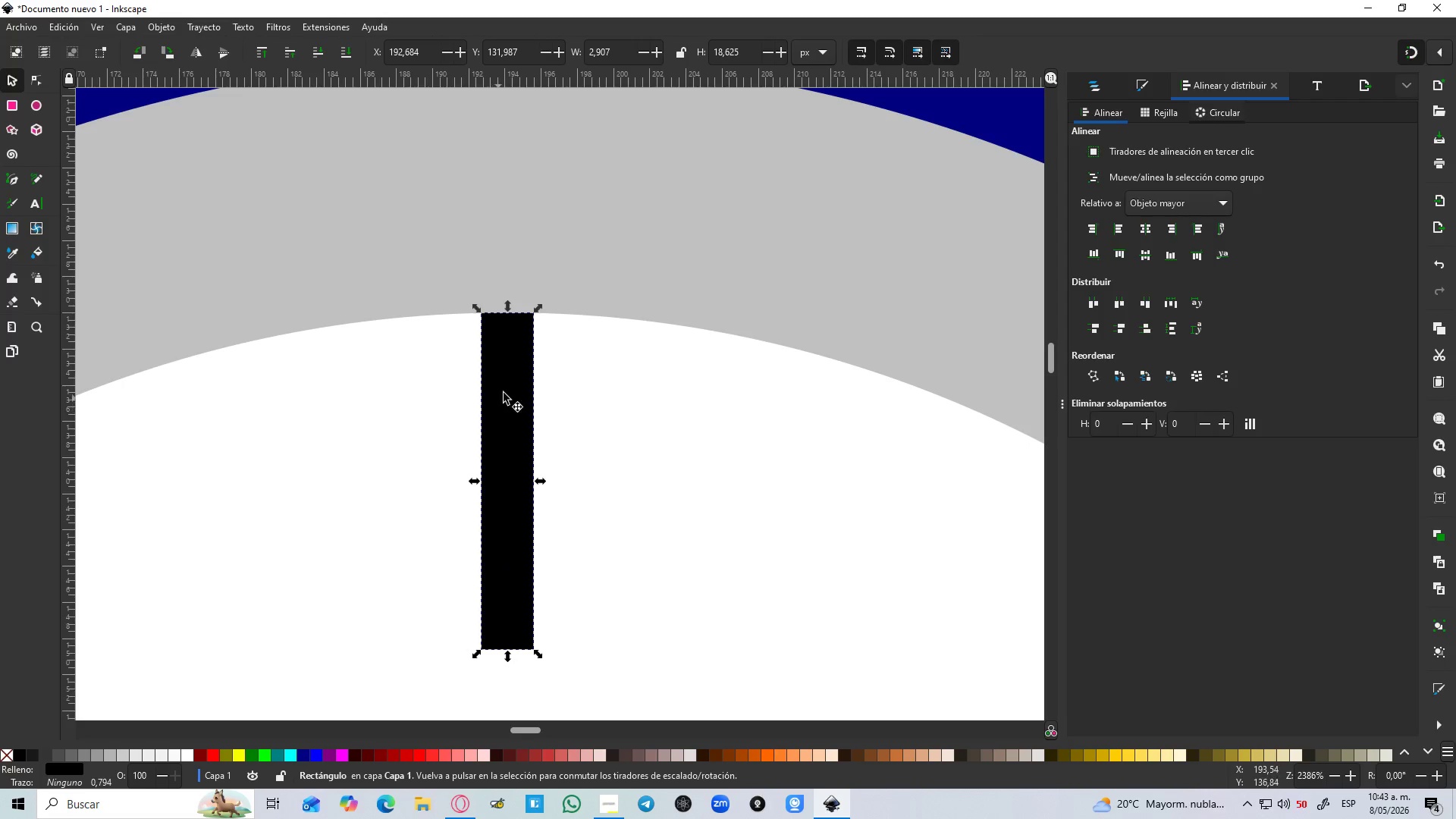 
hold_key(key=ControlLeft, duration=1.05)
scroll: coordinate [527, 369], scroll_direction: down, amount: 5.0
 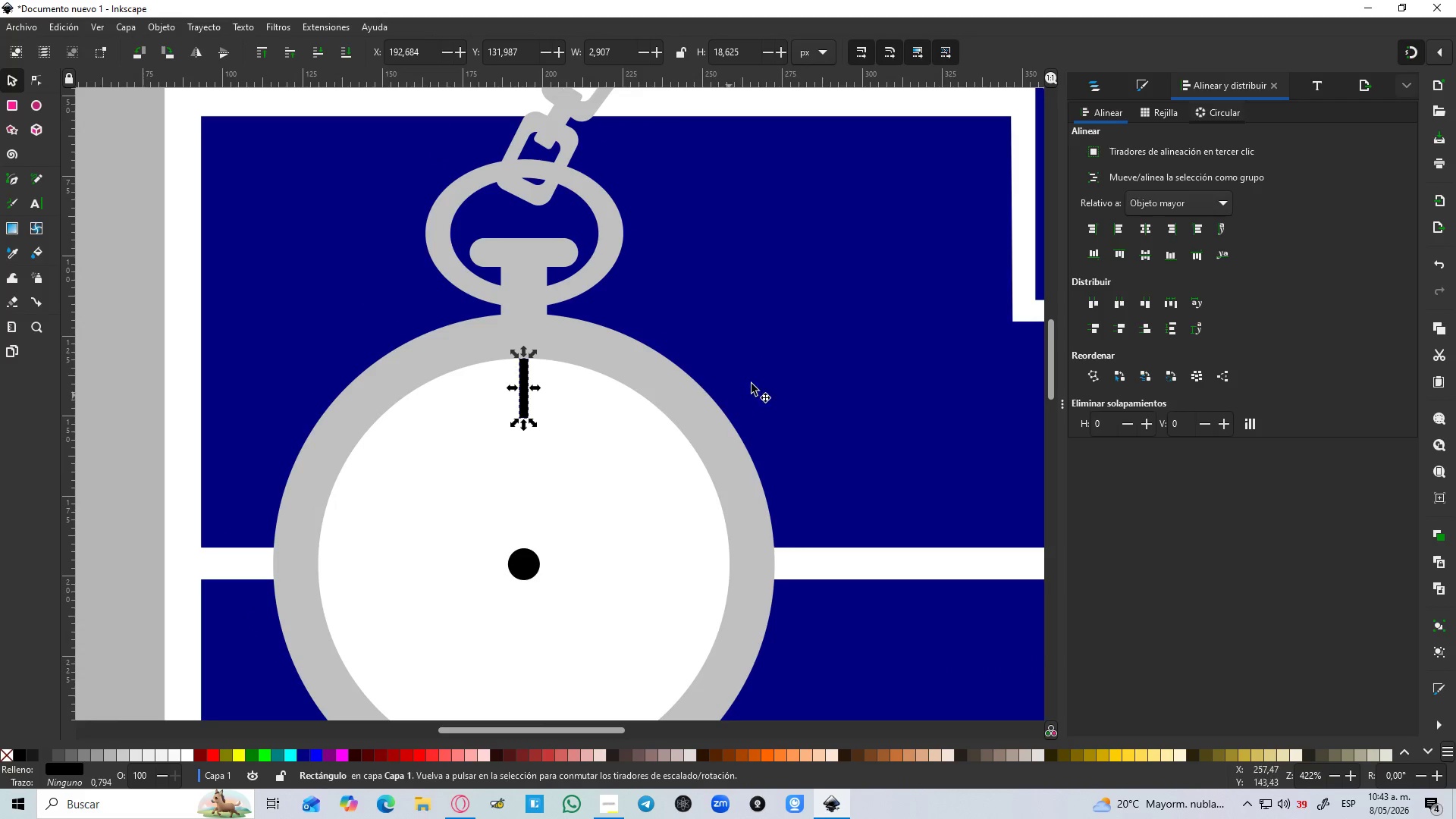 
left_click([779, 369])
 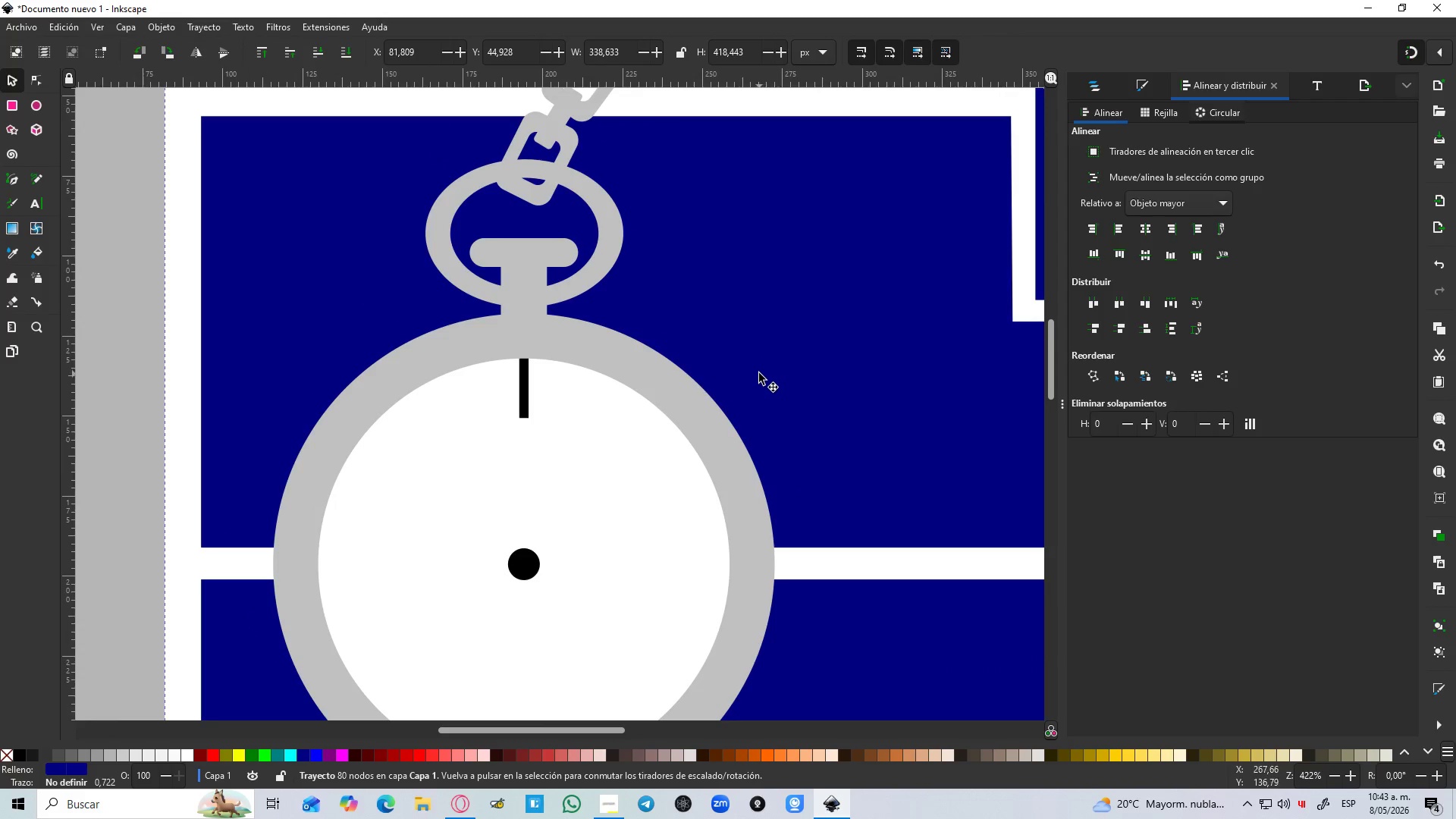 
scroll: coordinate [759, 373], scroll_direction: down, amount: 2.0
 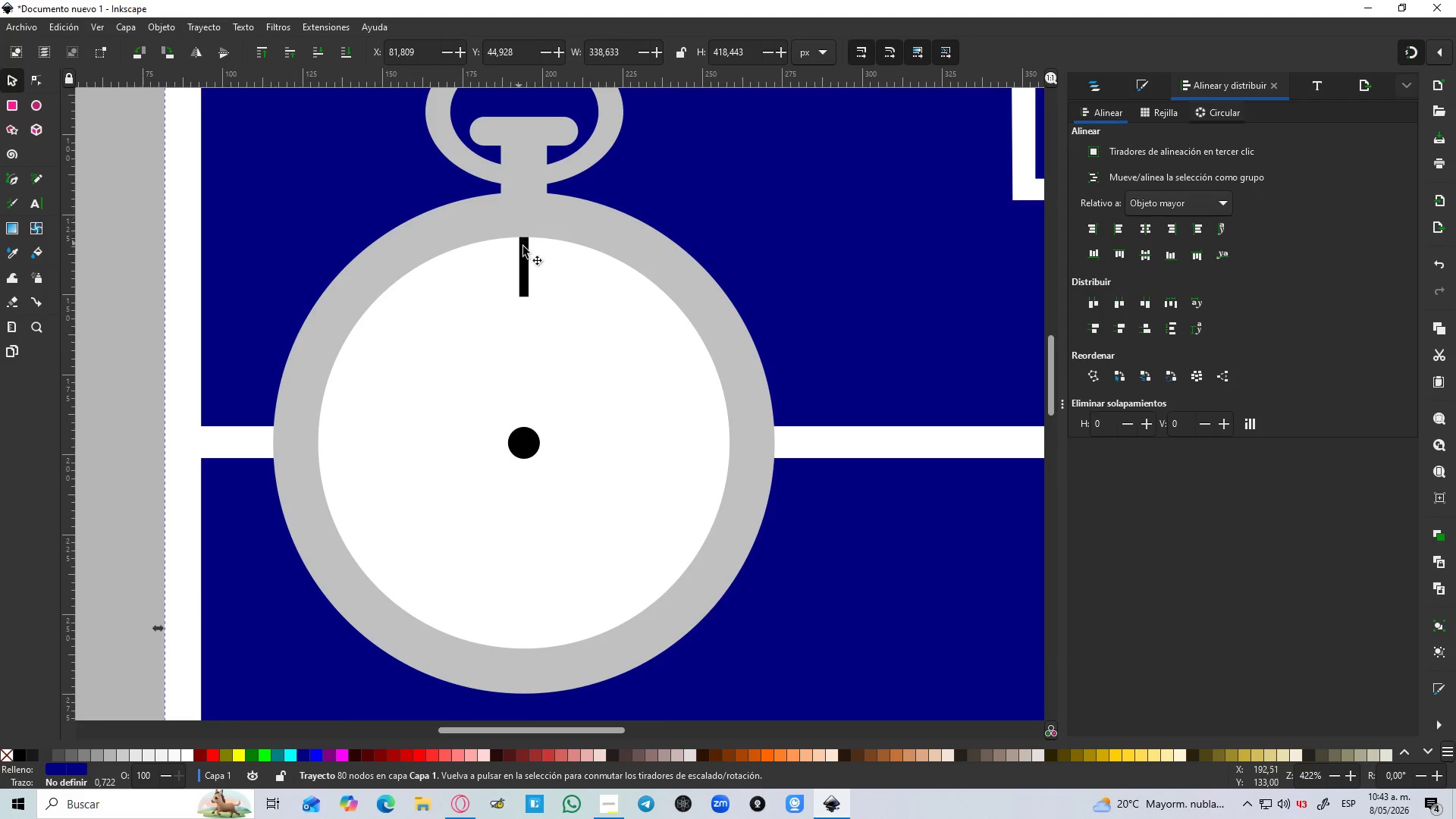 
left_click([528, 254])
 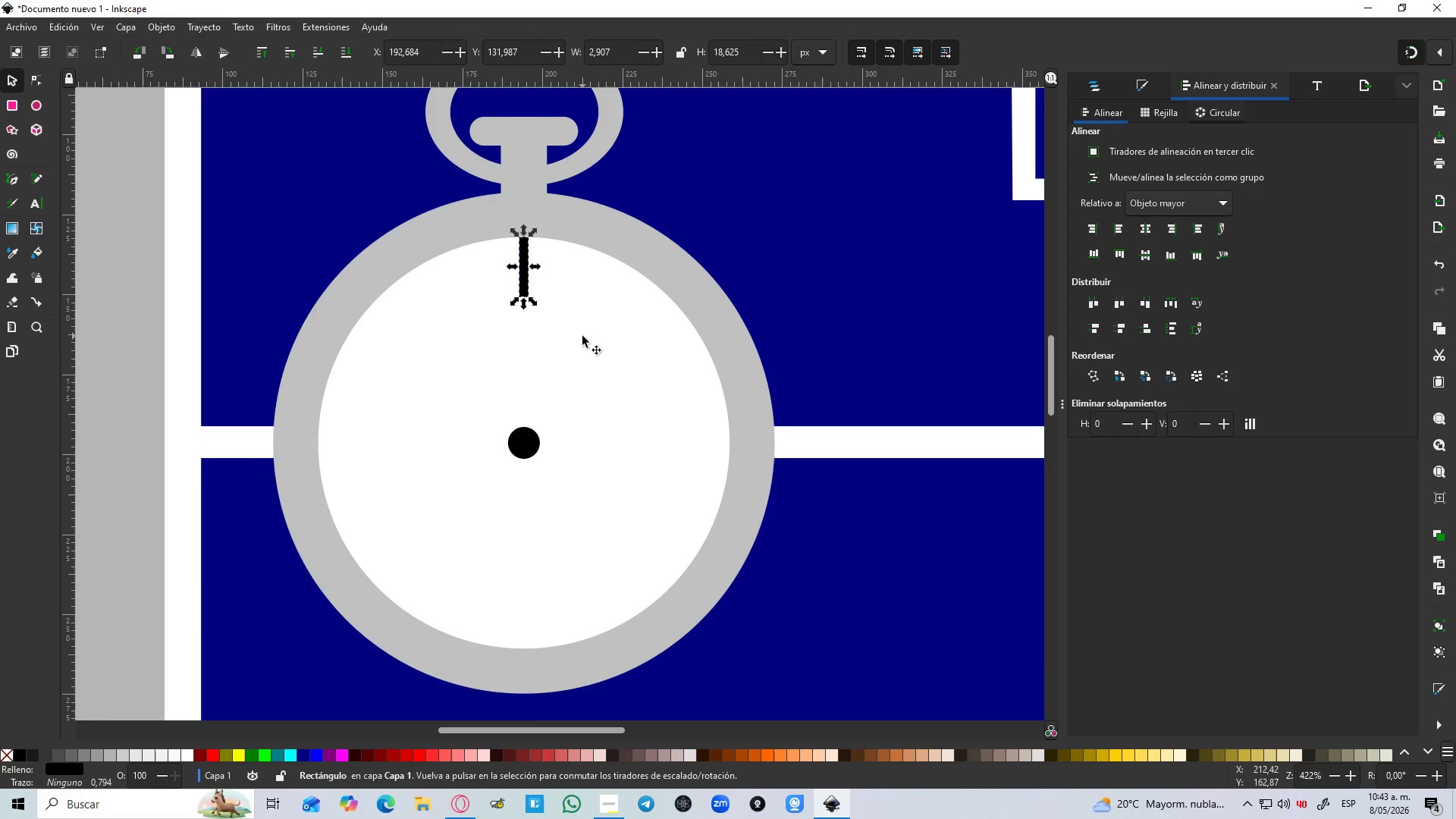 
key(Control+D)
 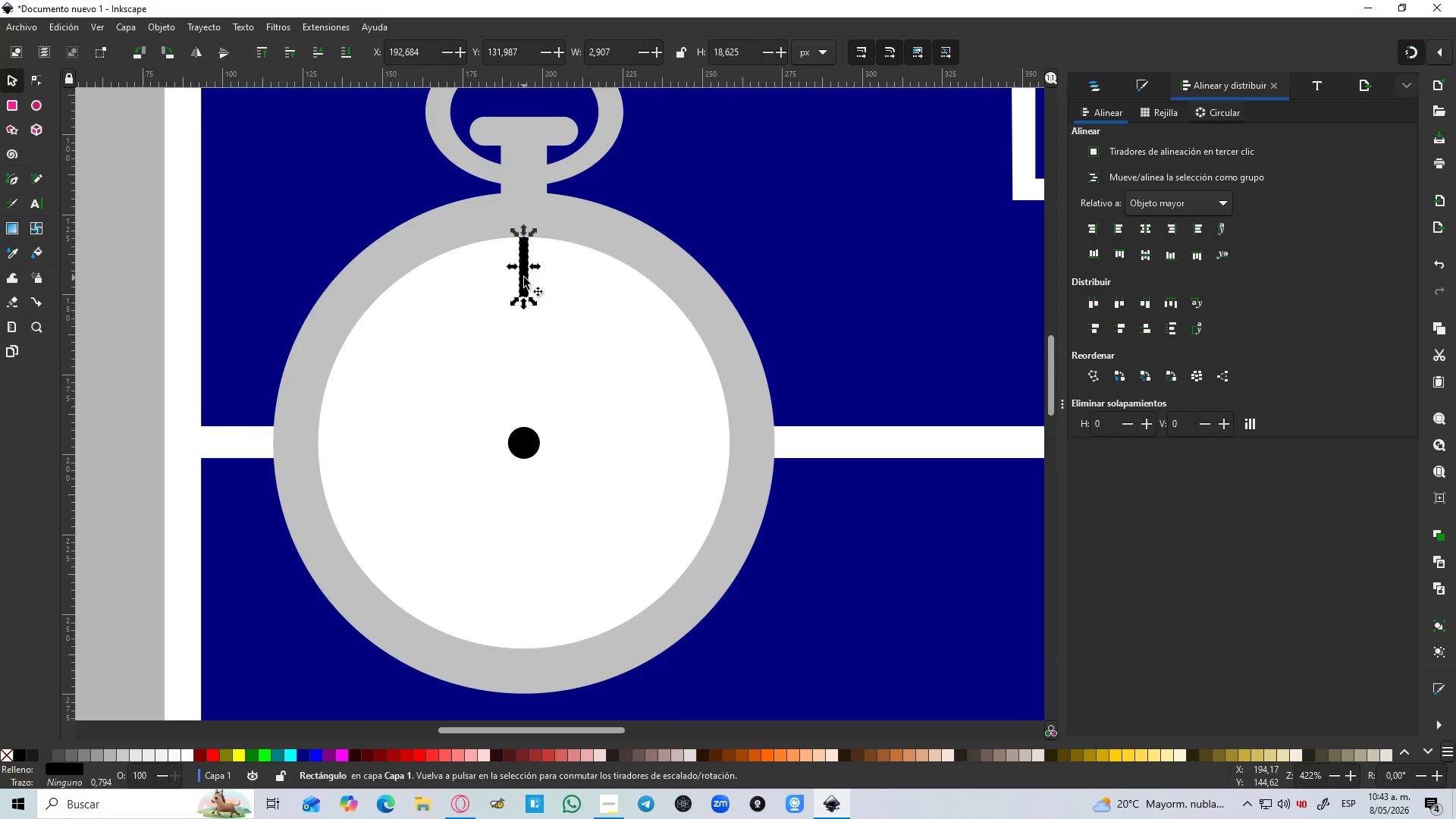 
left_click_drag(start_coordinate=[524, 278], to_coordinate=[512, 638])
 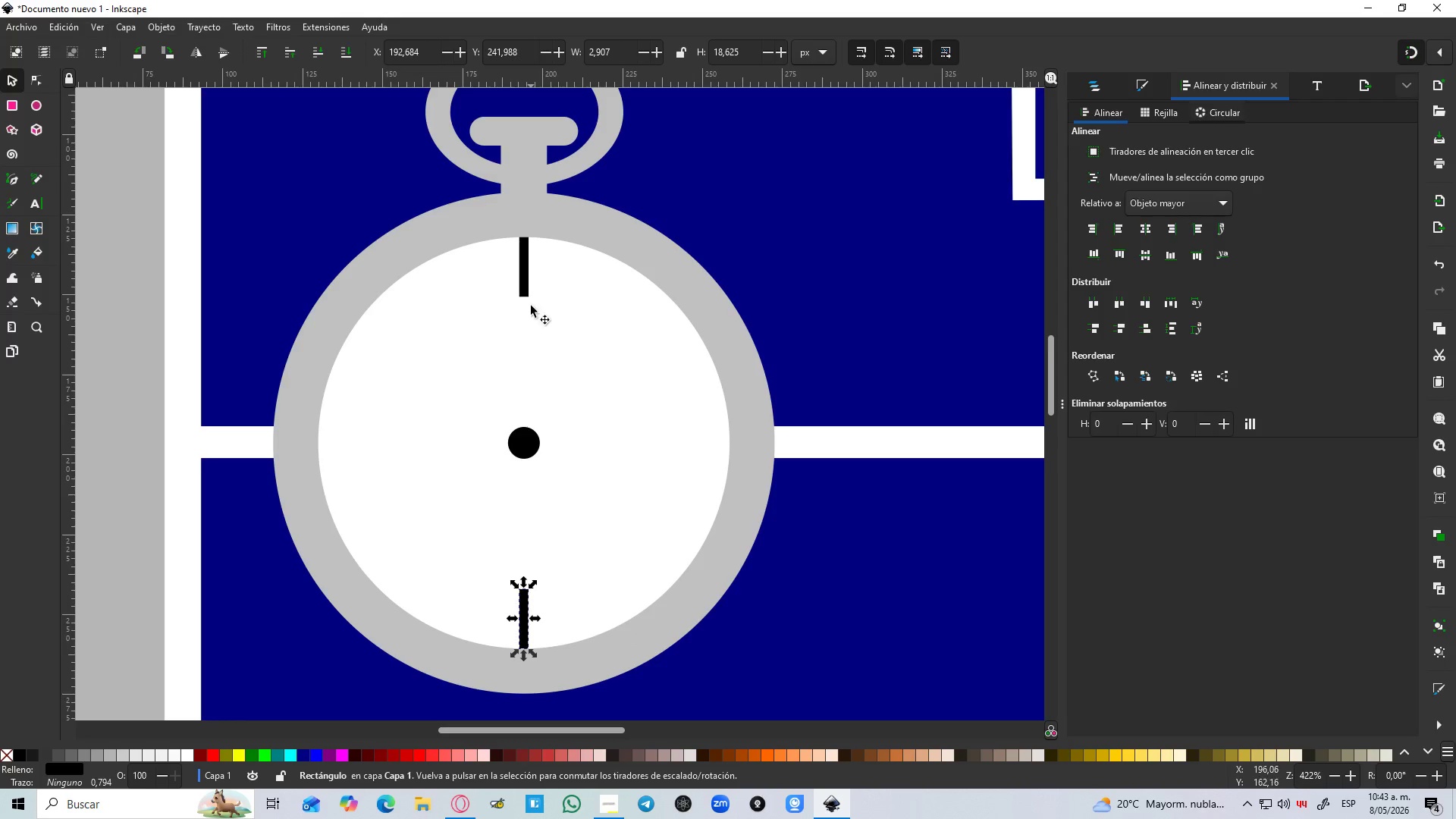 
hold_key(key=ControlLeft, duration=1.51)
 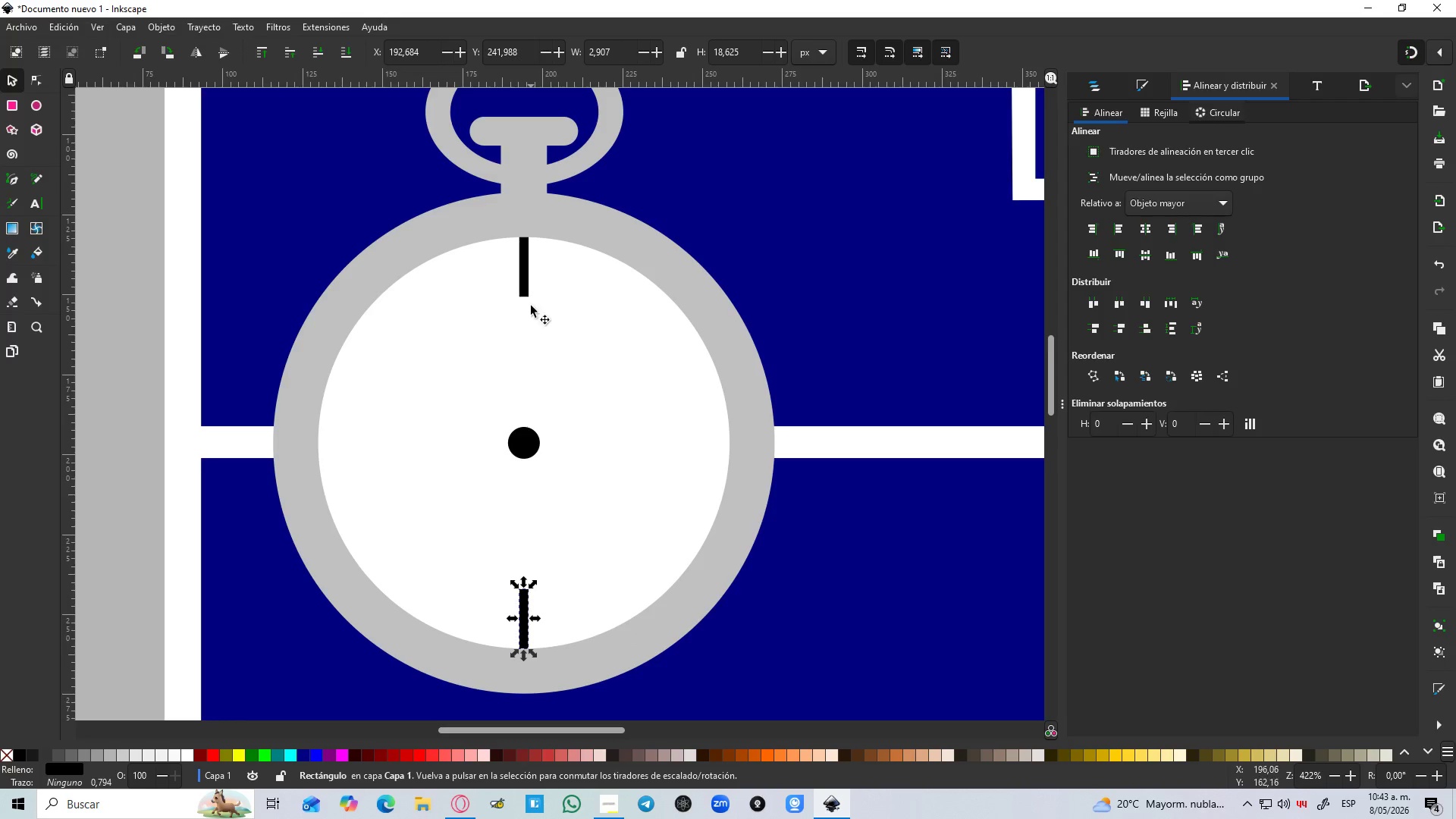 
key(Control+ControlLeft)
 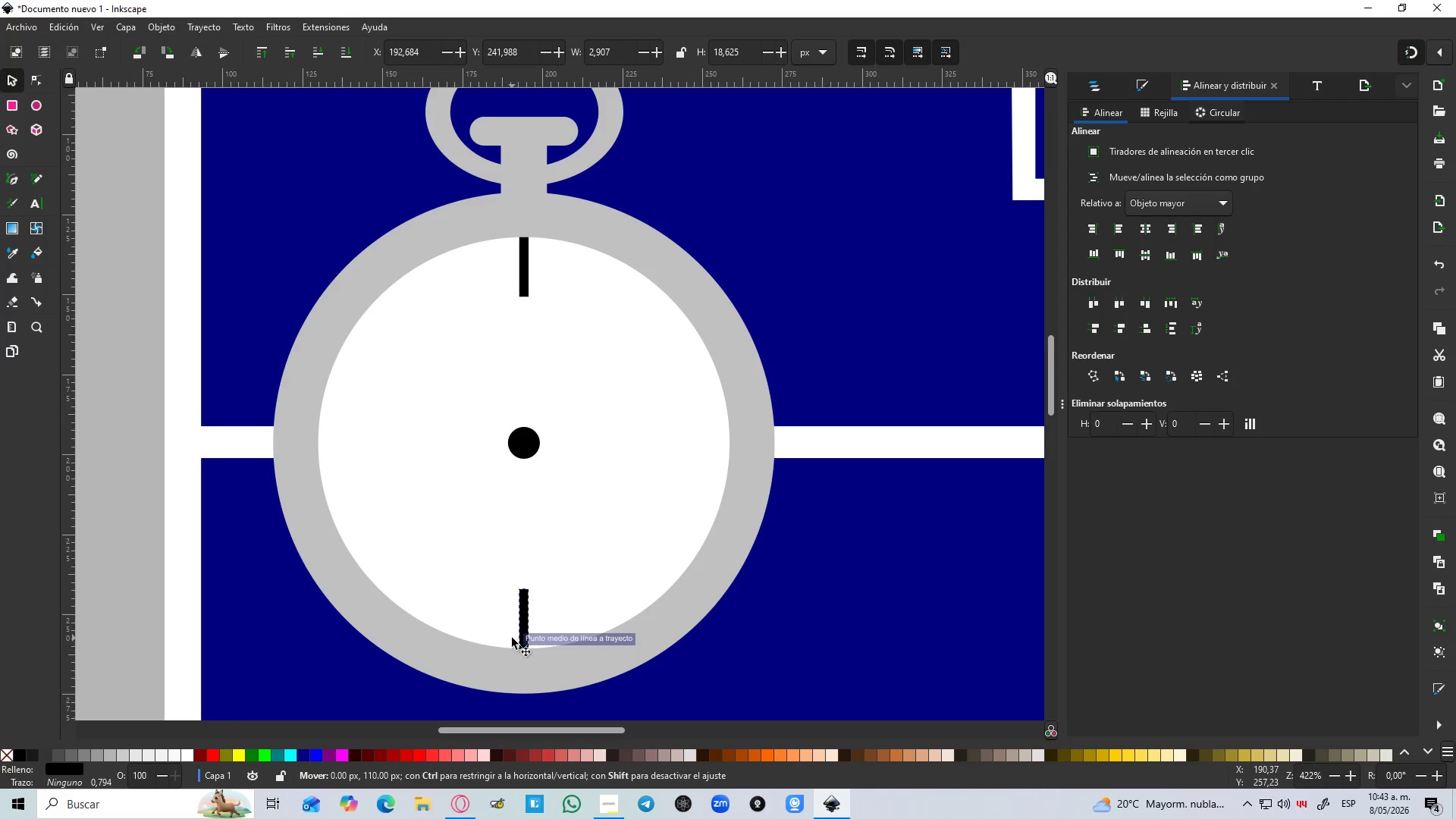 
key(Control+ControlLeft)
 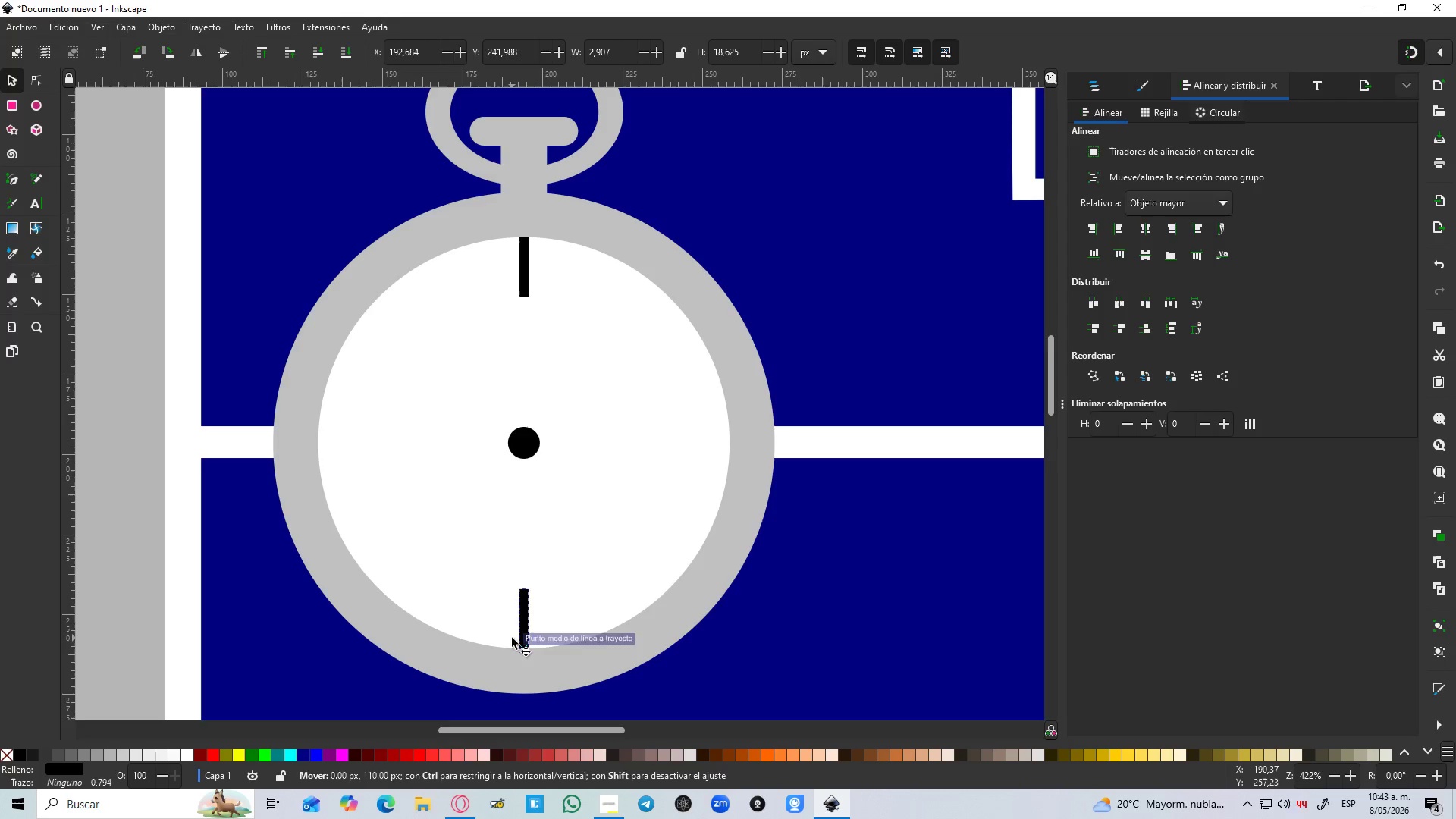 
key(Control+ControlLeft)
 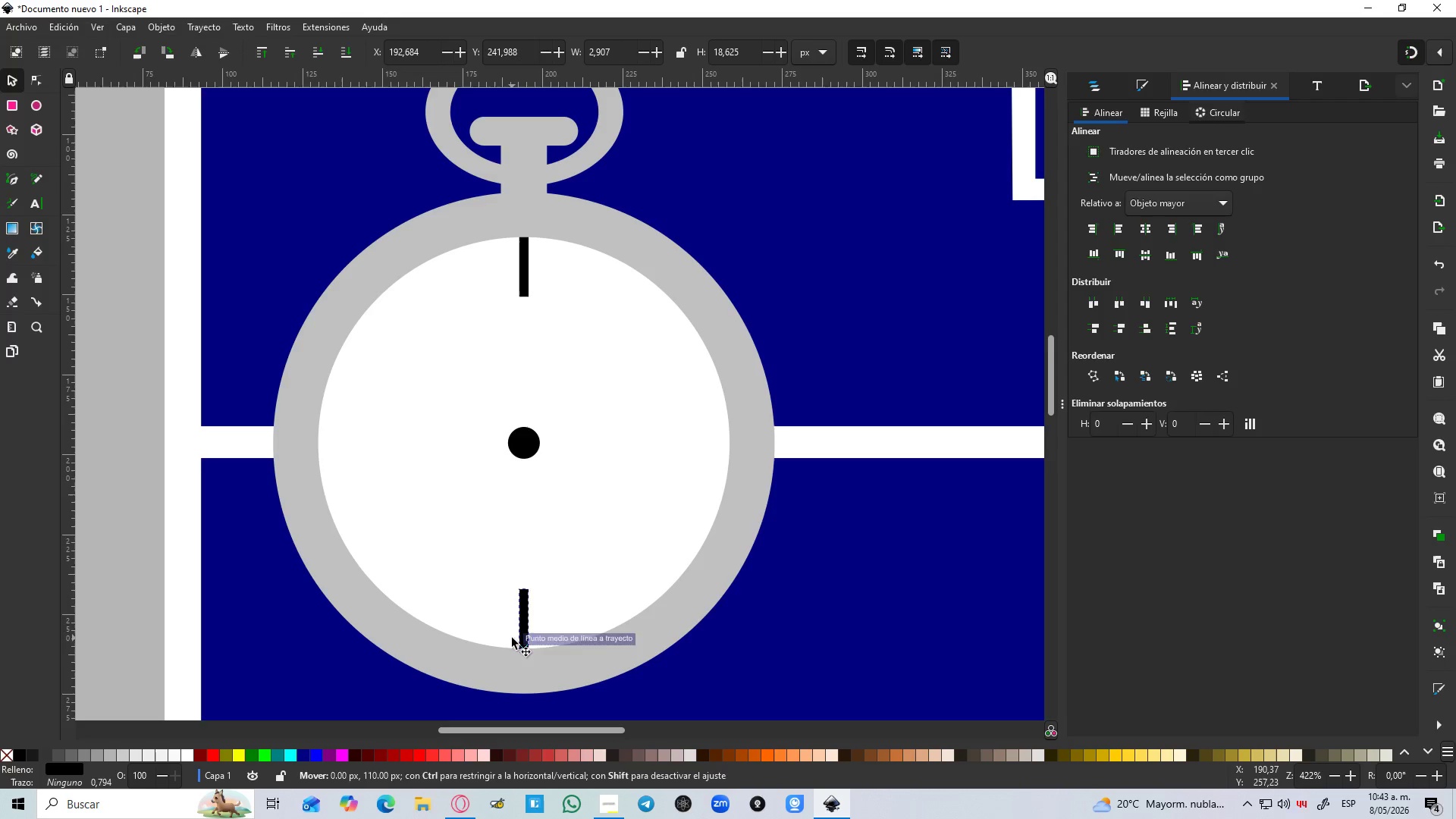 
key(Control+ControlLeft)
 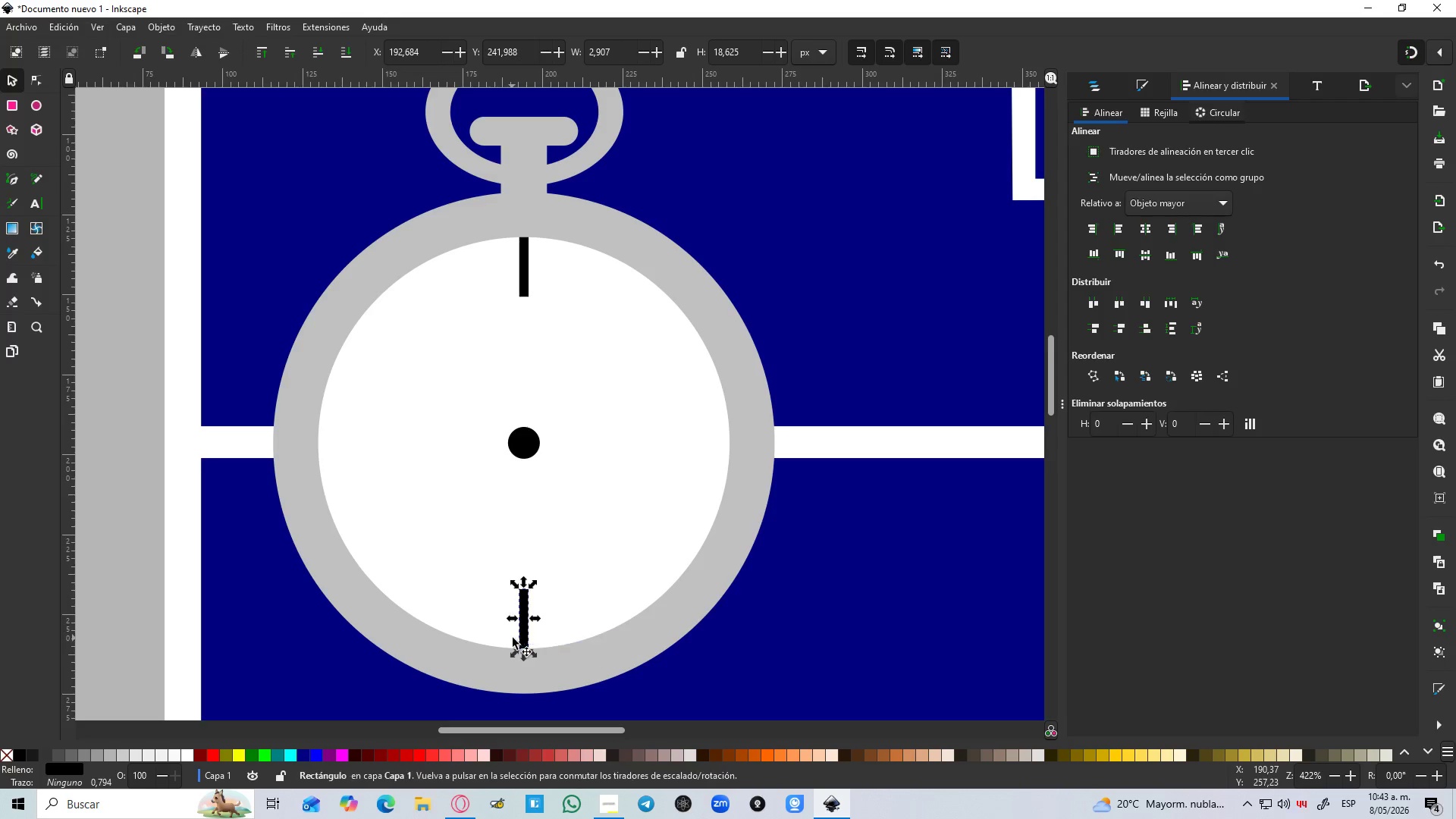 
key(Control+ControlLeft)
 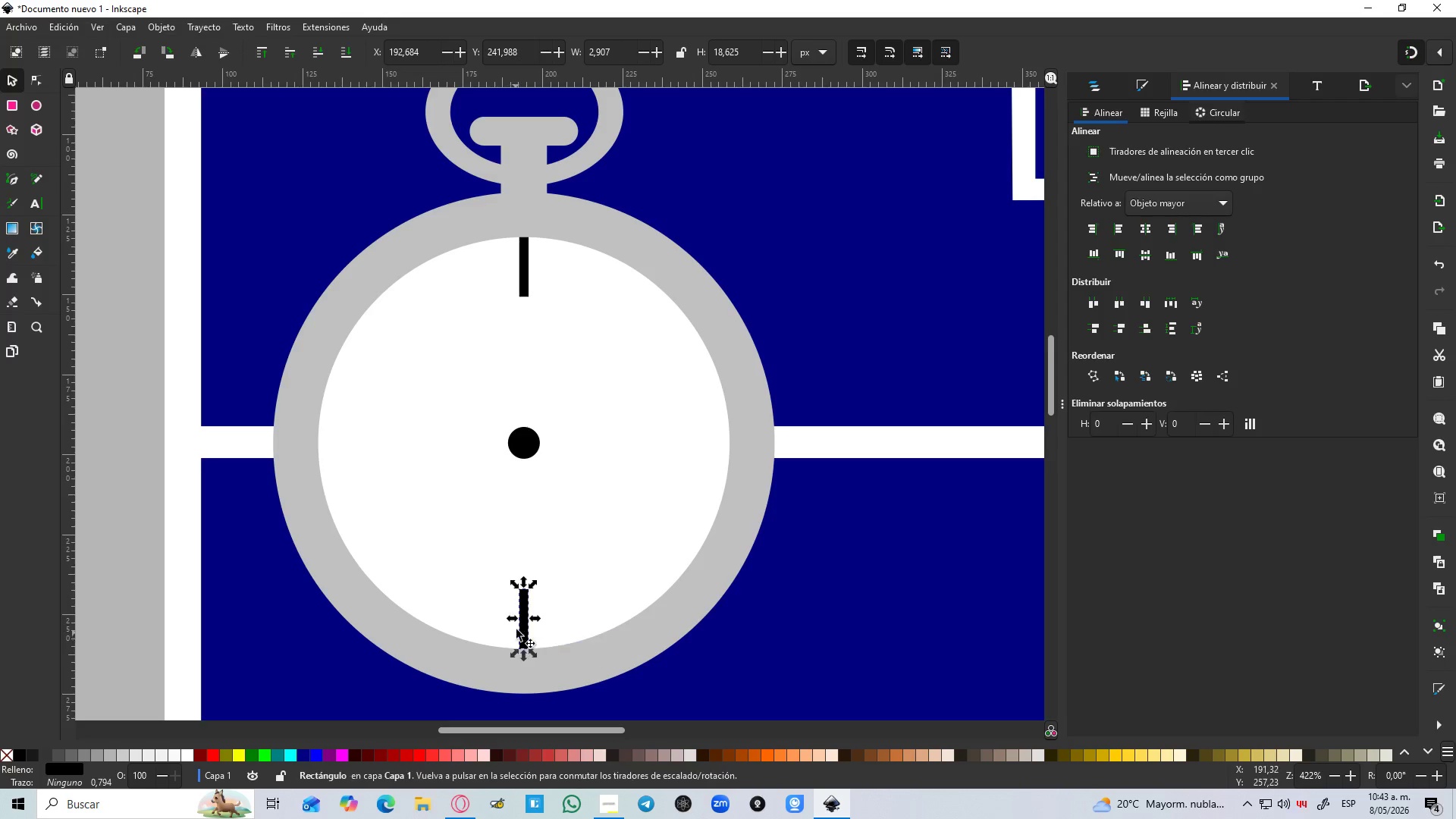 
hold_key(key=ControlLeft, duration=1.58)
hold_key(key=ShiftLeft, duration=0.84)
left_click([523, 264])
 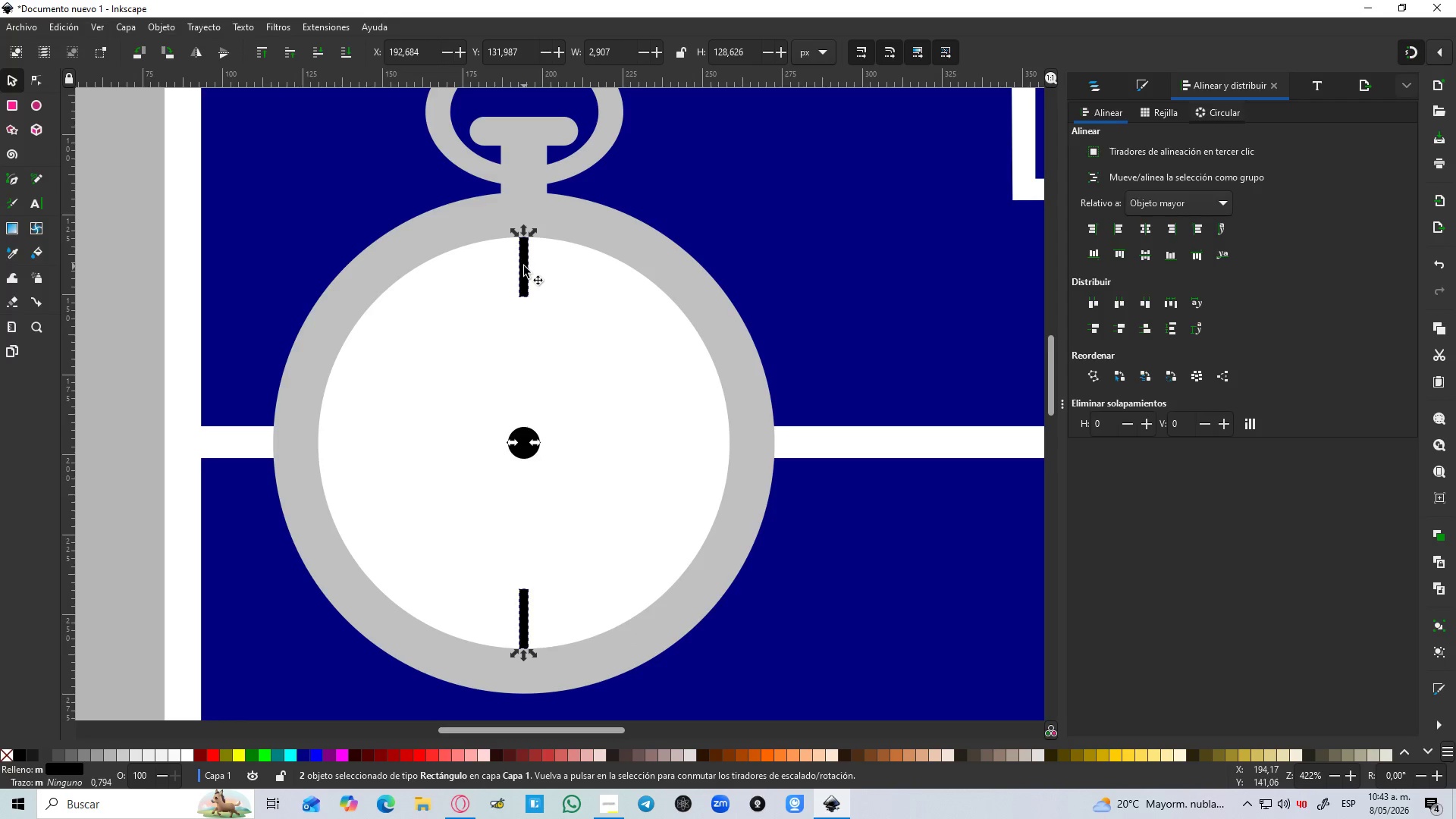 
key(Control+NumpadAdd)
 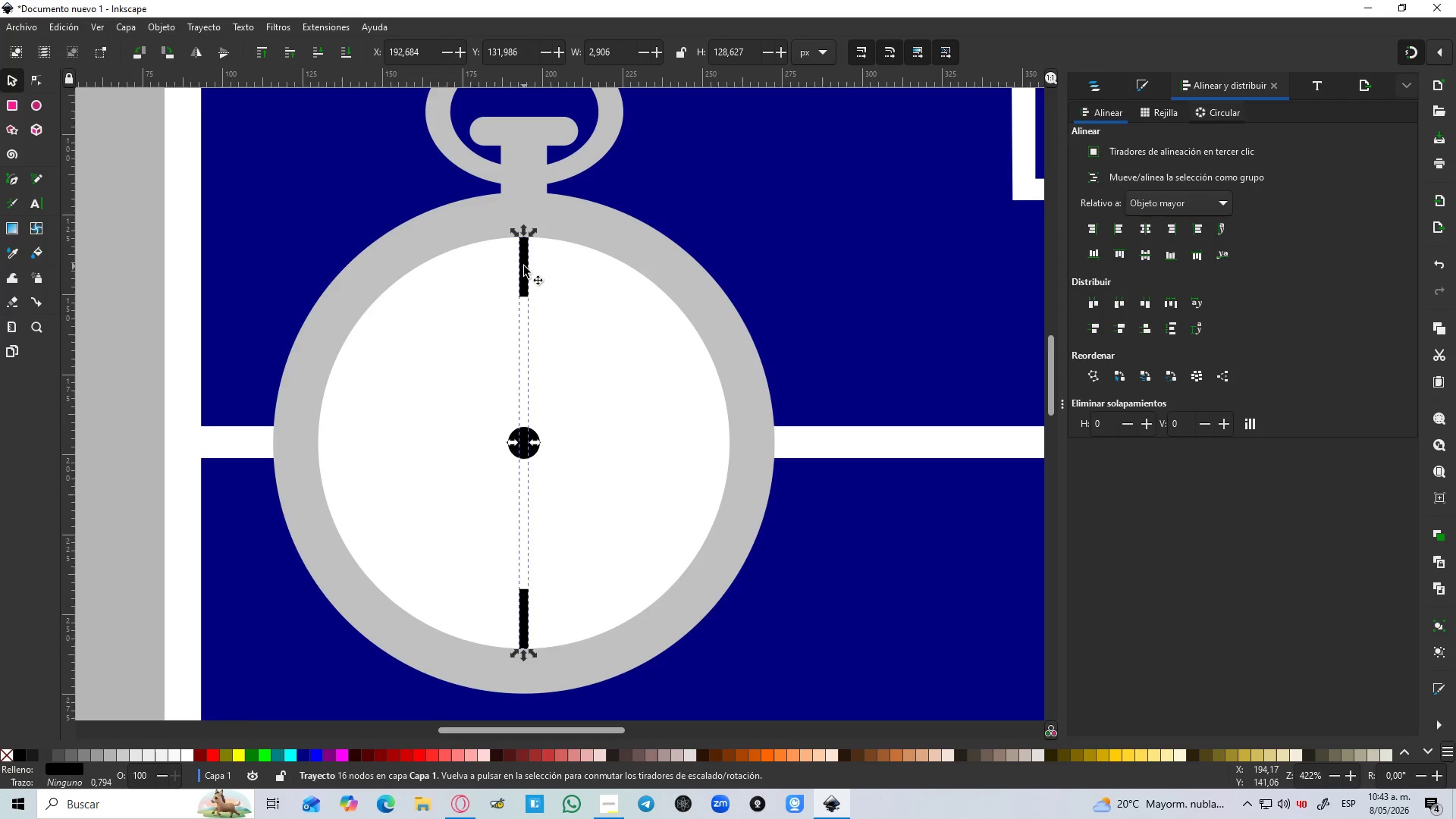 
key(Control+G)
 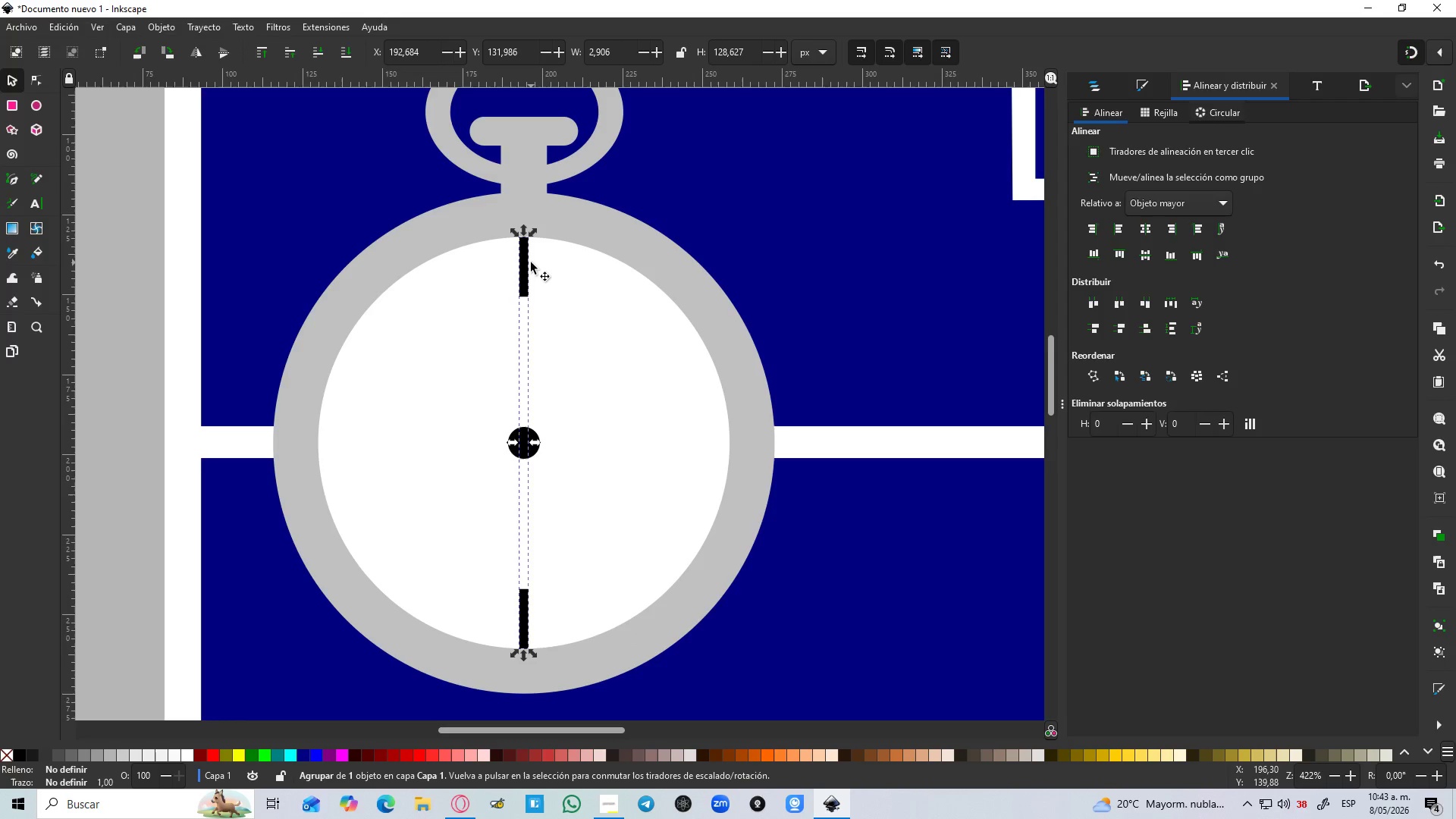 
left_click([526, 266])
 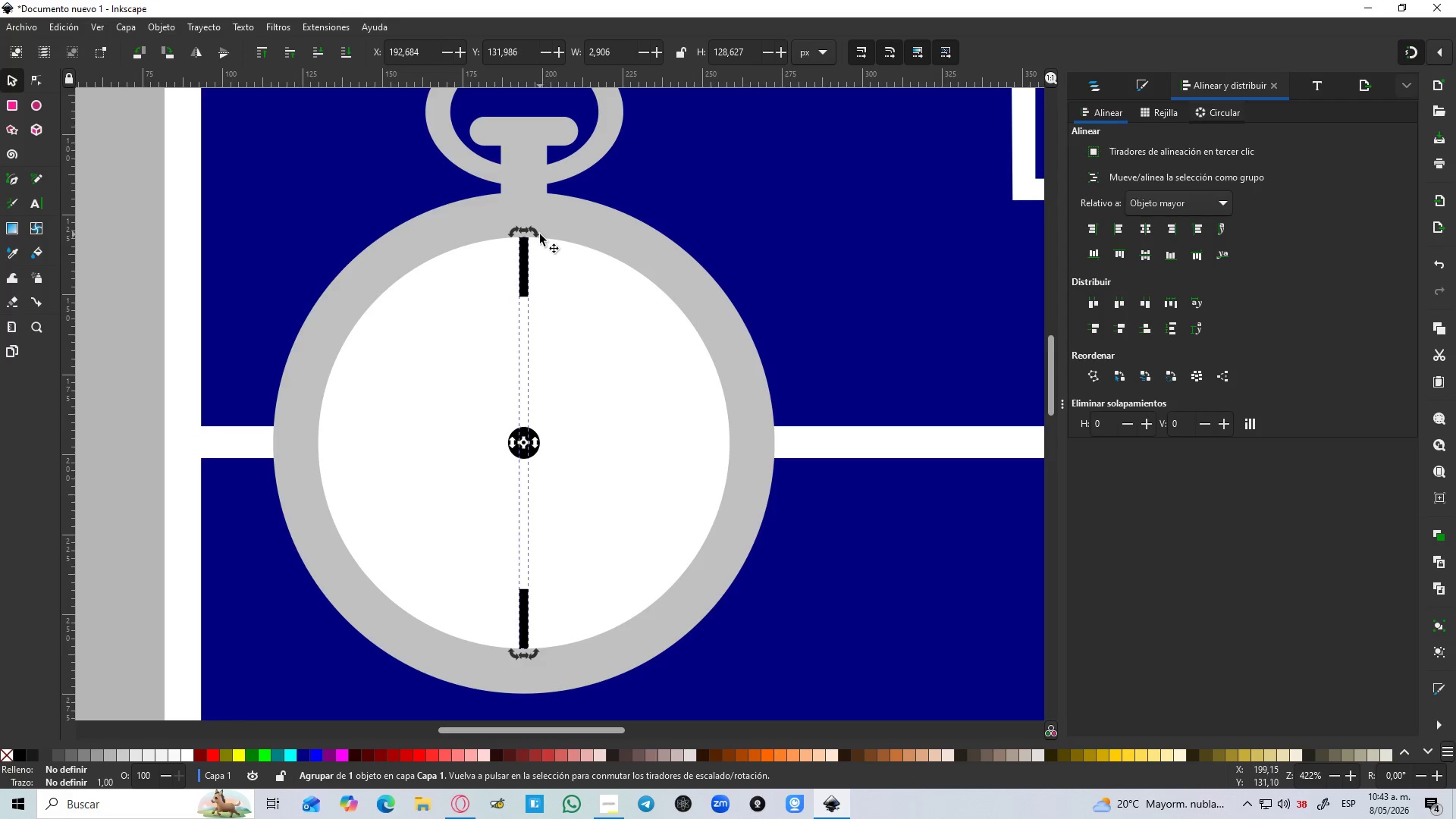 
left_click_drag(start_coordinate=[539, 234], to_coordinate=[726, 393])
 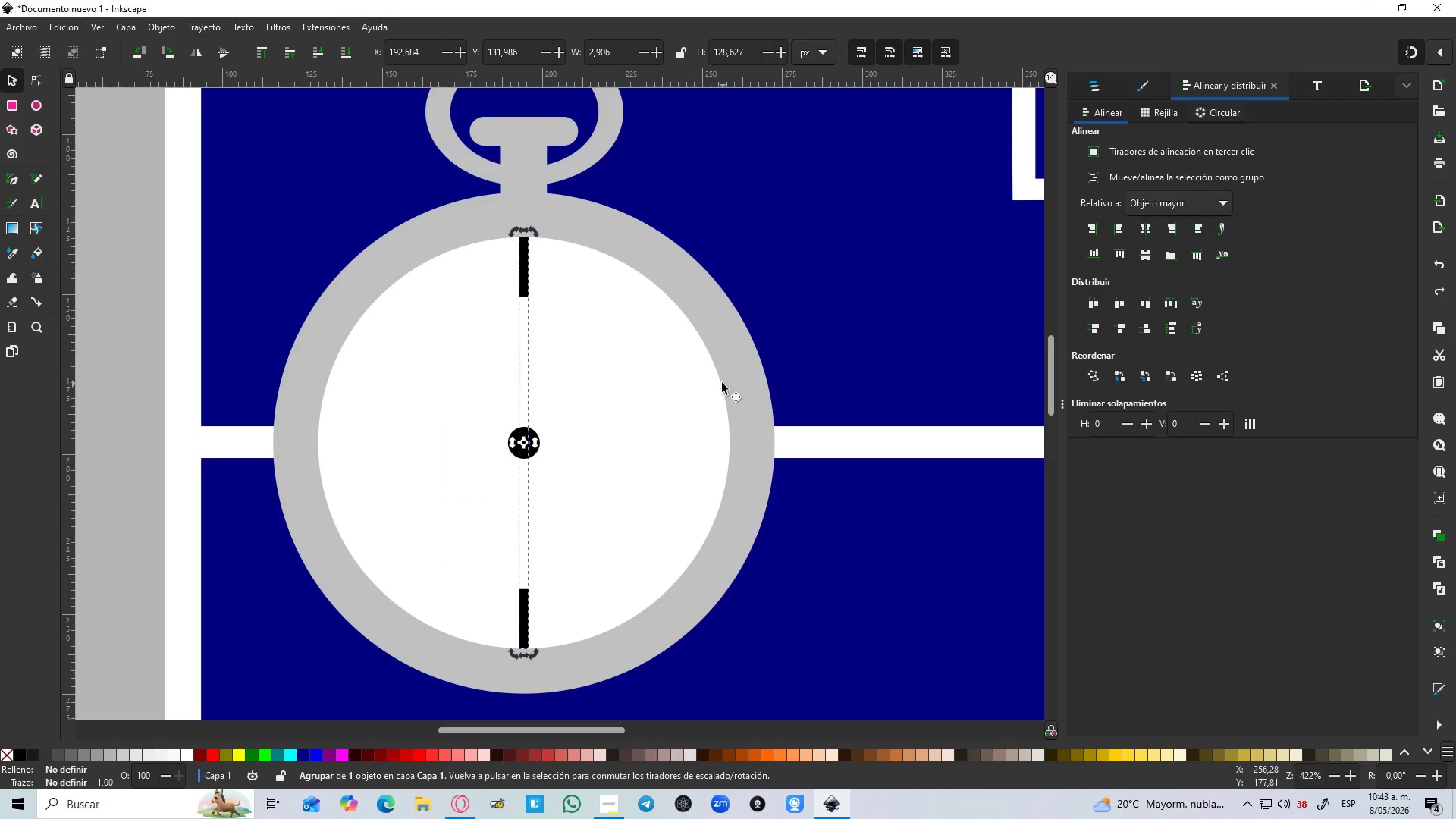 
key(Control+Z)
 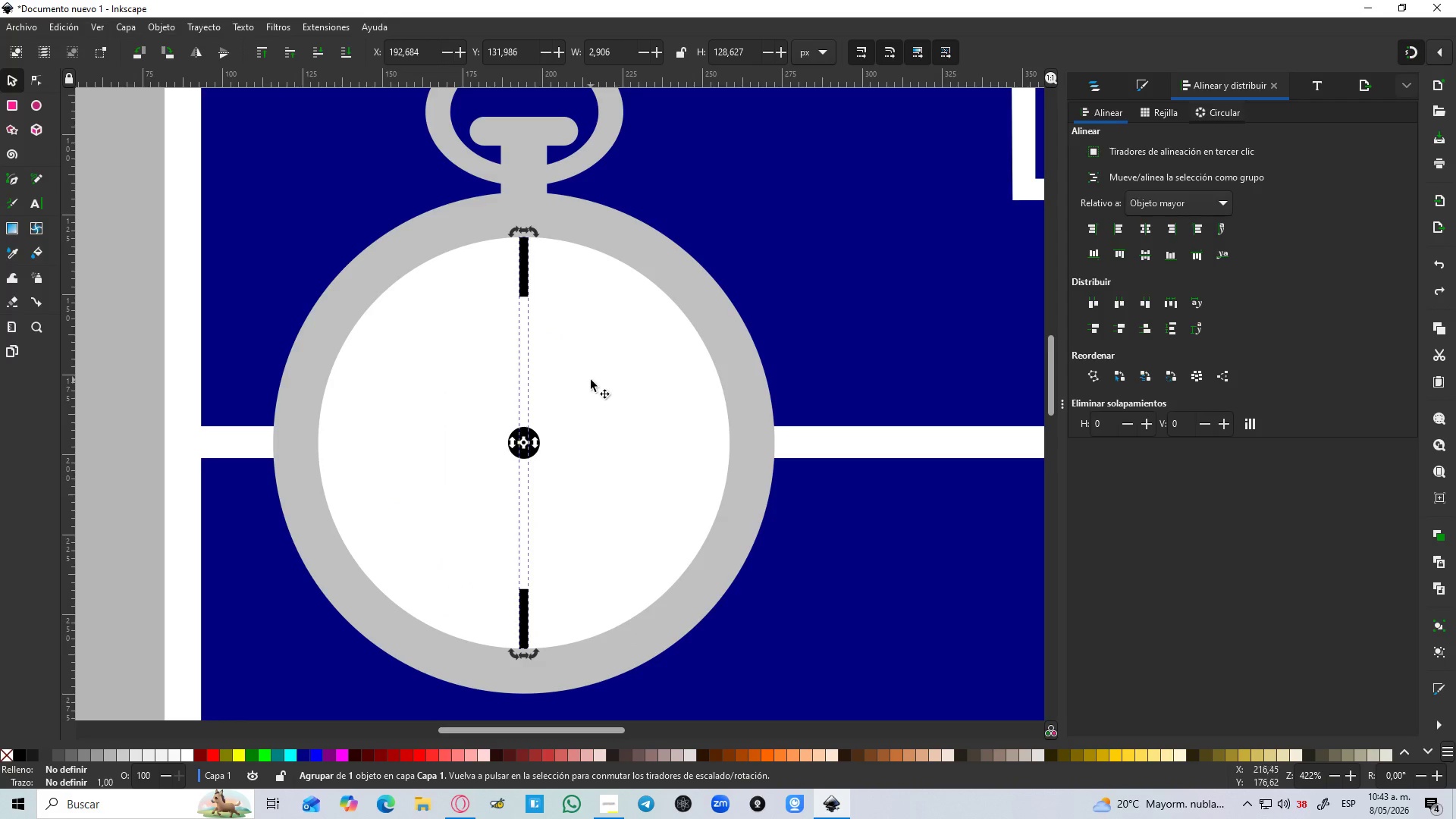 
key(Control+D)
 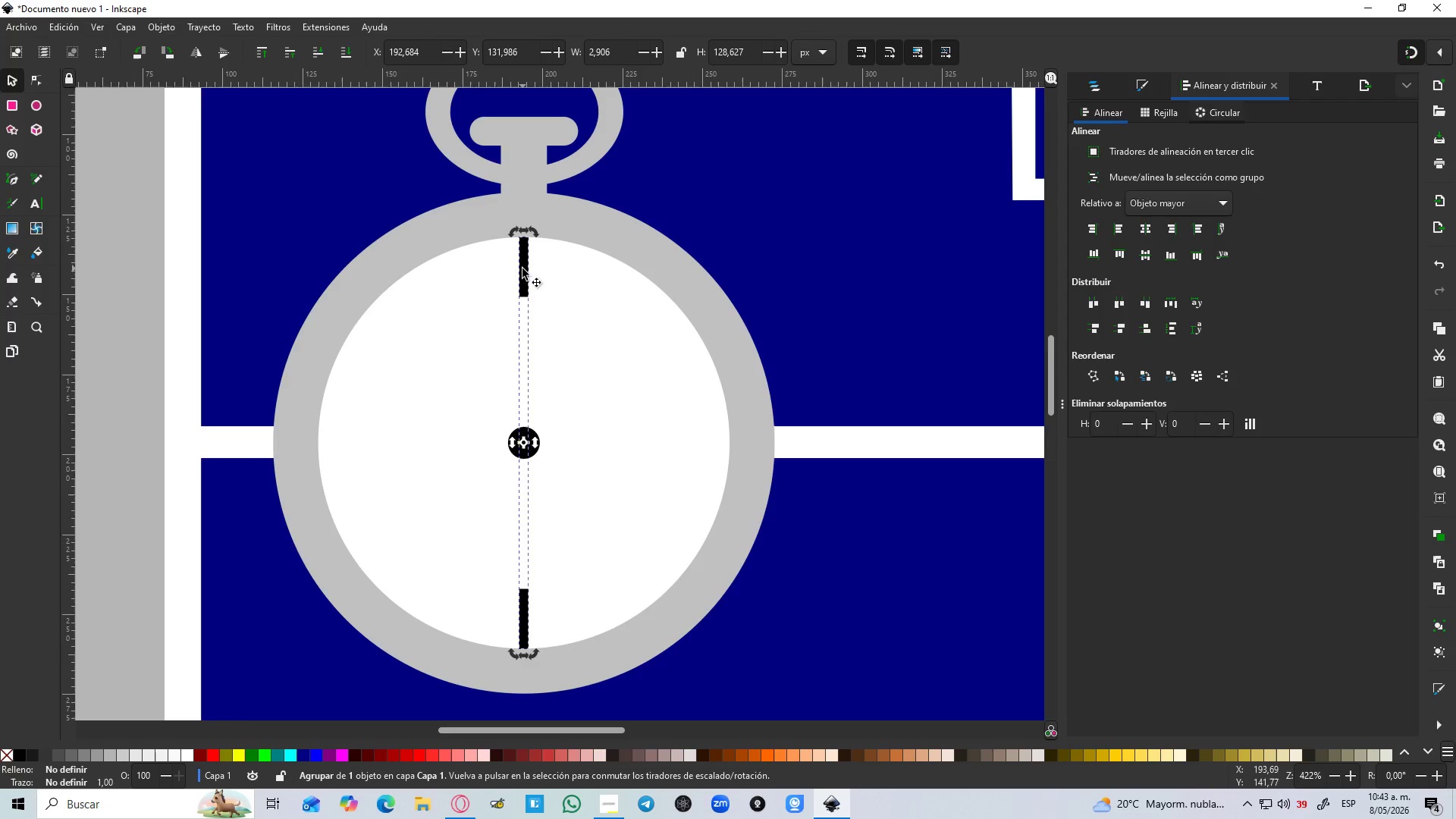 
left_click([522, 268])
 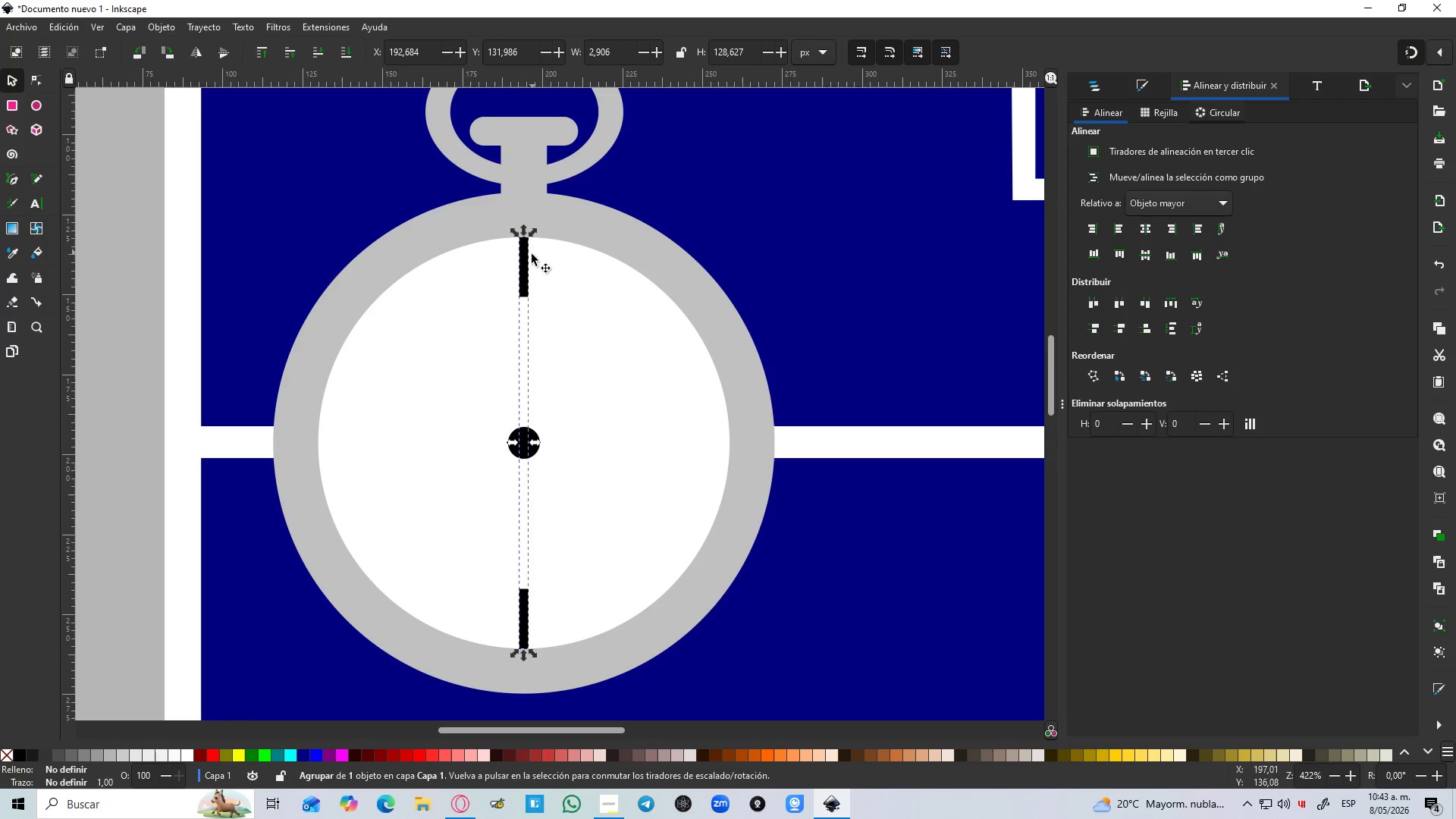 
left_click([526, 262])
 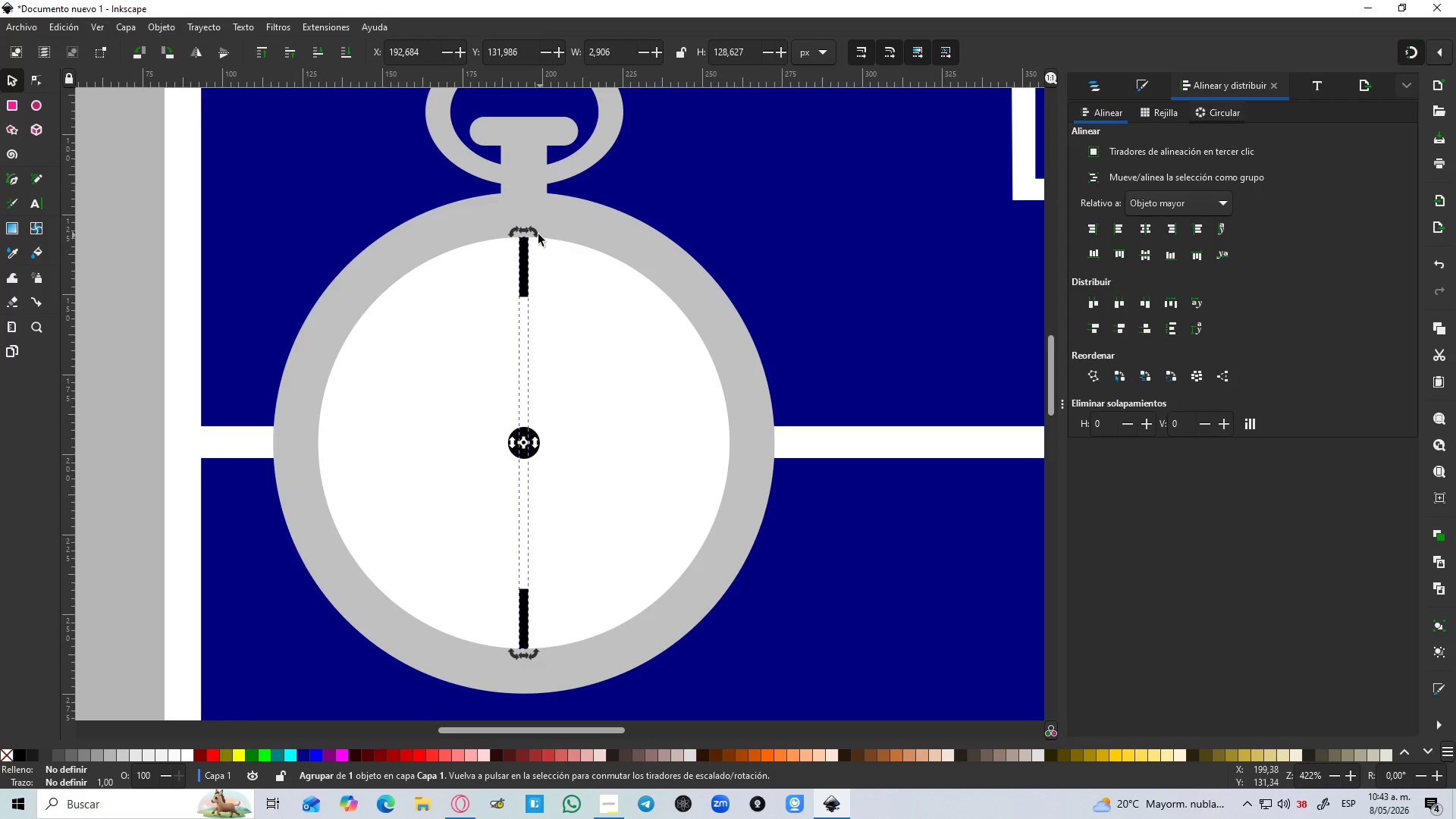 
left_click_drag(start_coordinate=[535, 232], to_coordinate=[730, 436])
 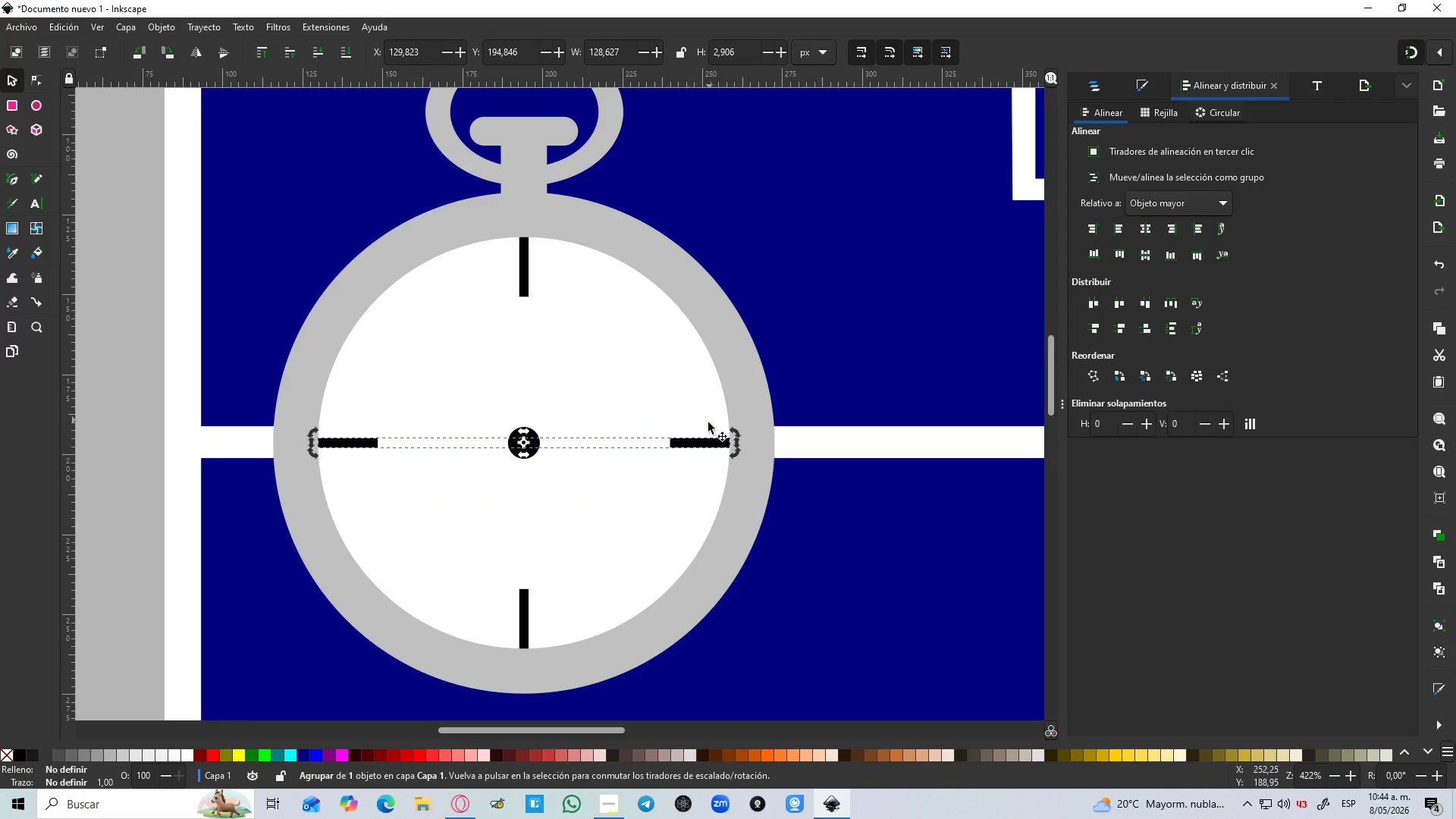 
hold_key(key=ControlLeft, duration=1.17)
 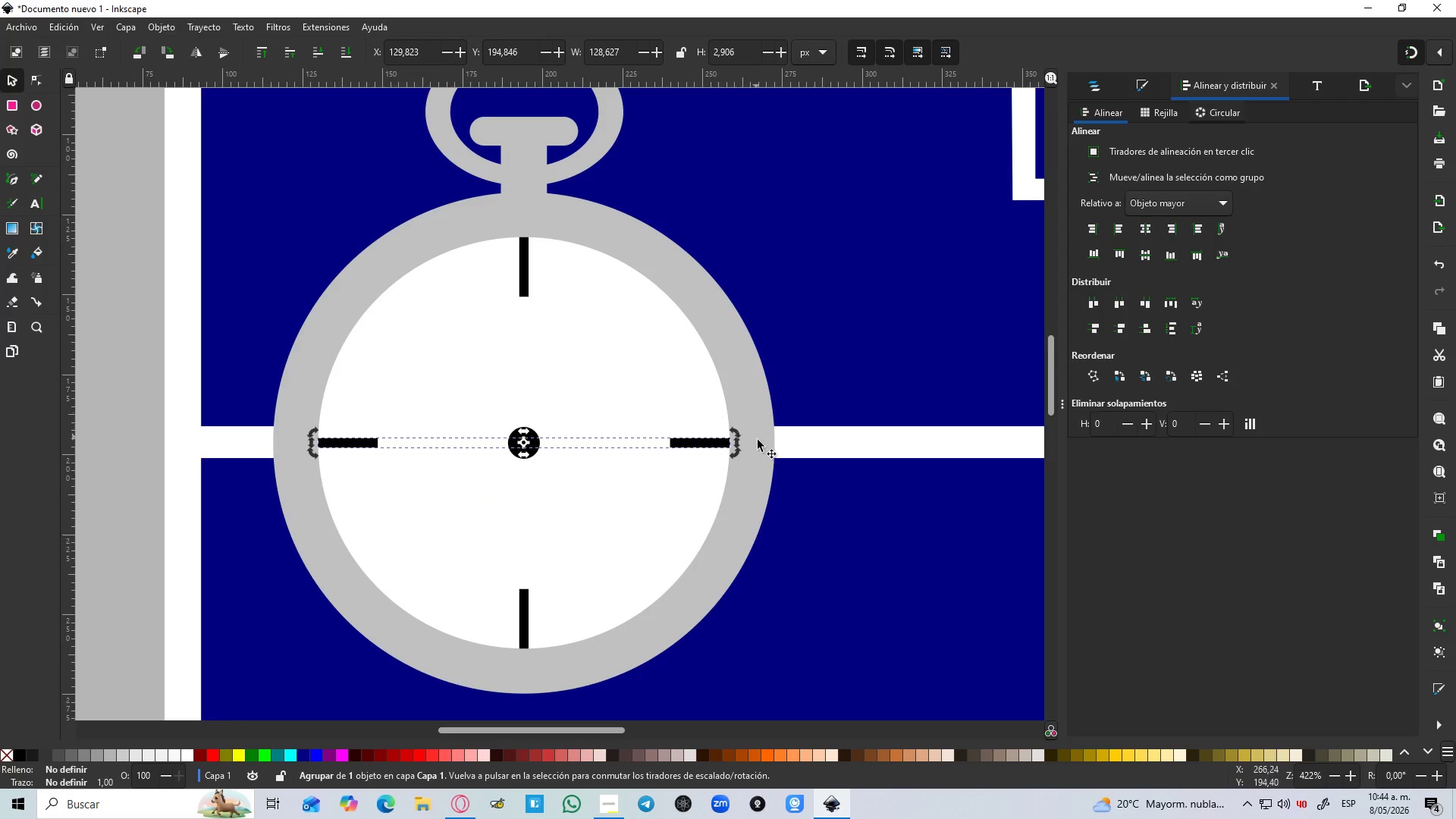 
key(Control+D)
 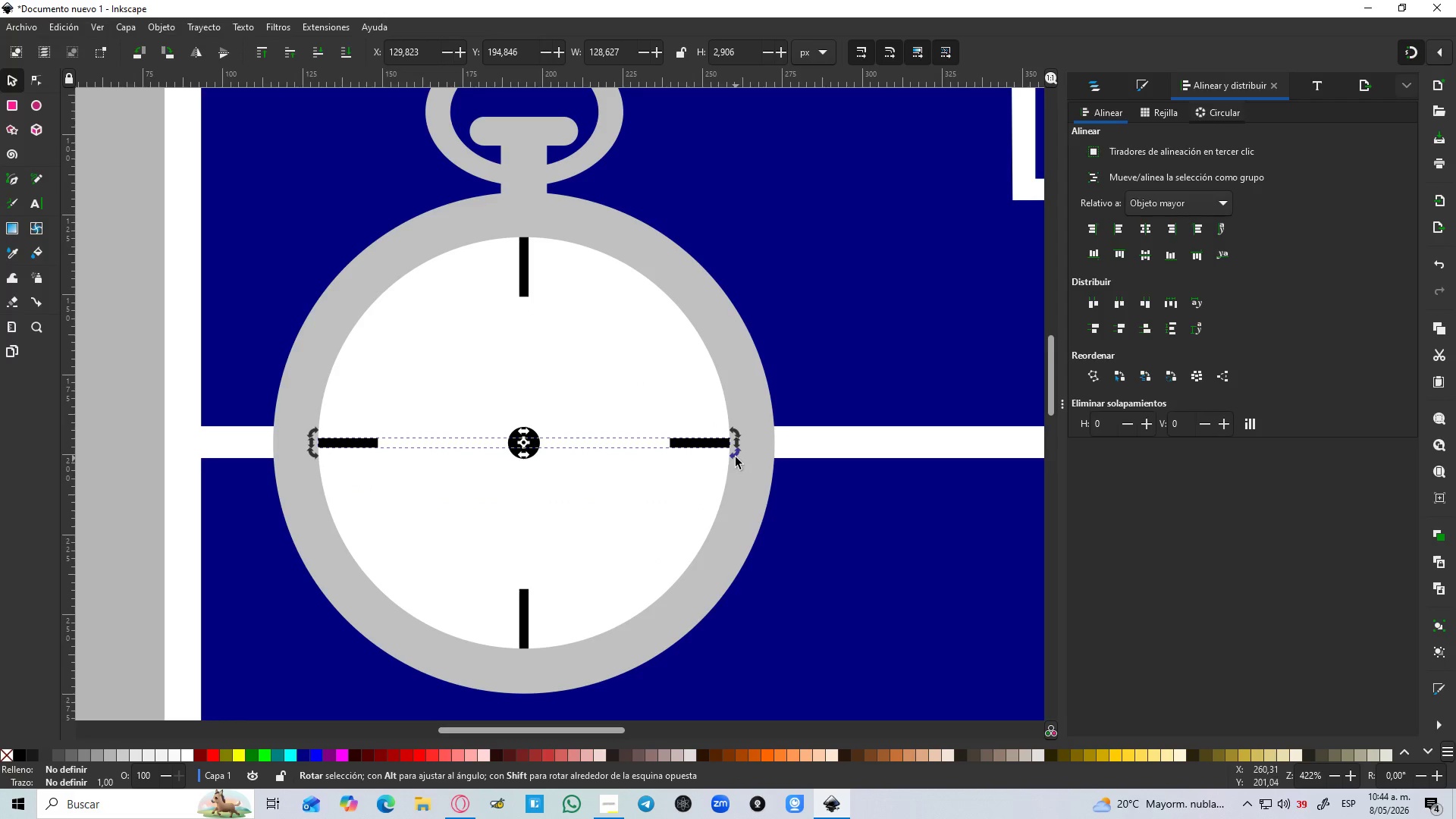 
left_click_drag(start_coordinate=[736, 457], to_coordinate=[691, 315])
 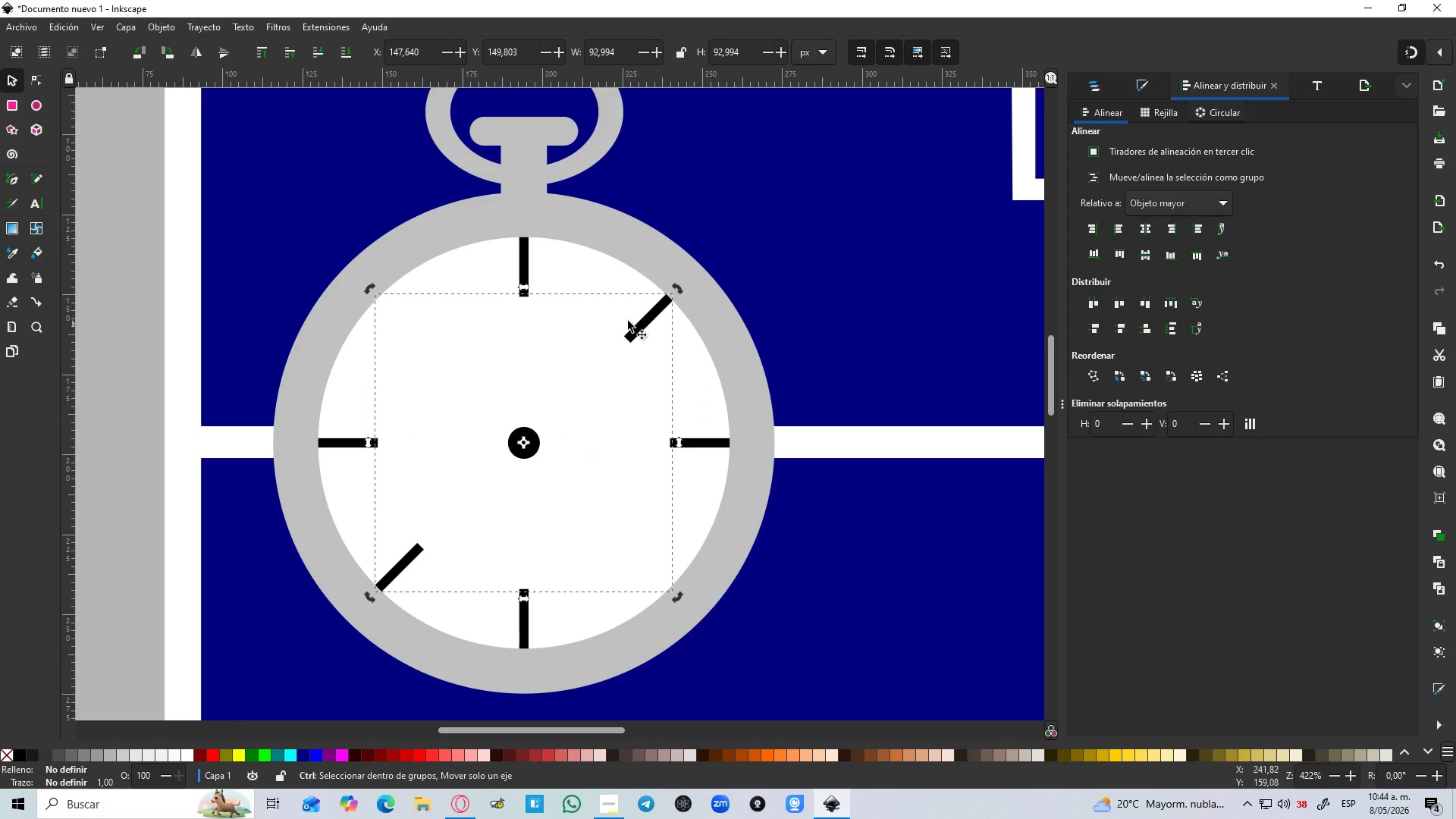 
hold_key(key=ControlLeft, duration=1.52)
 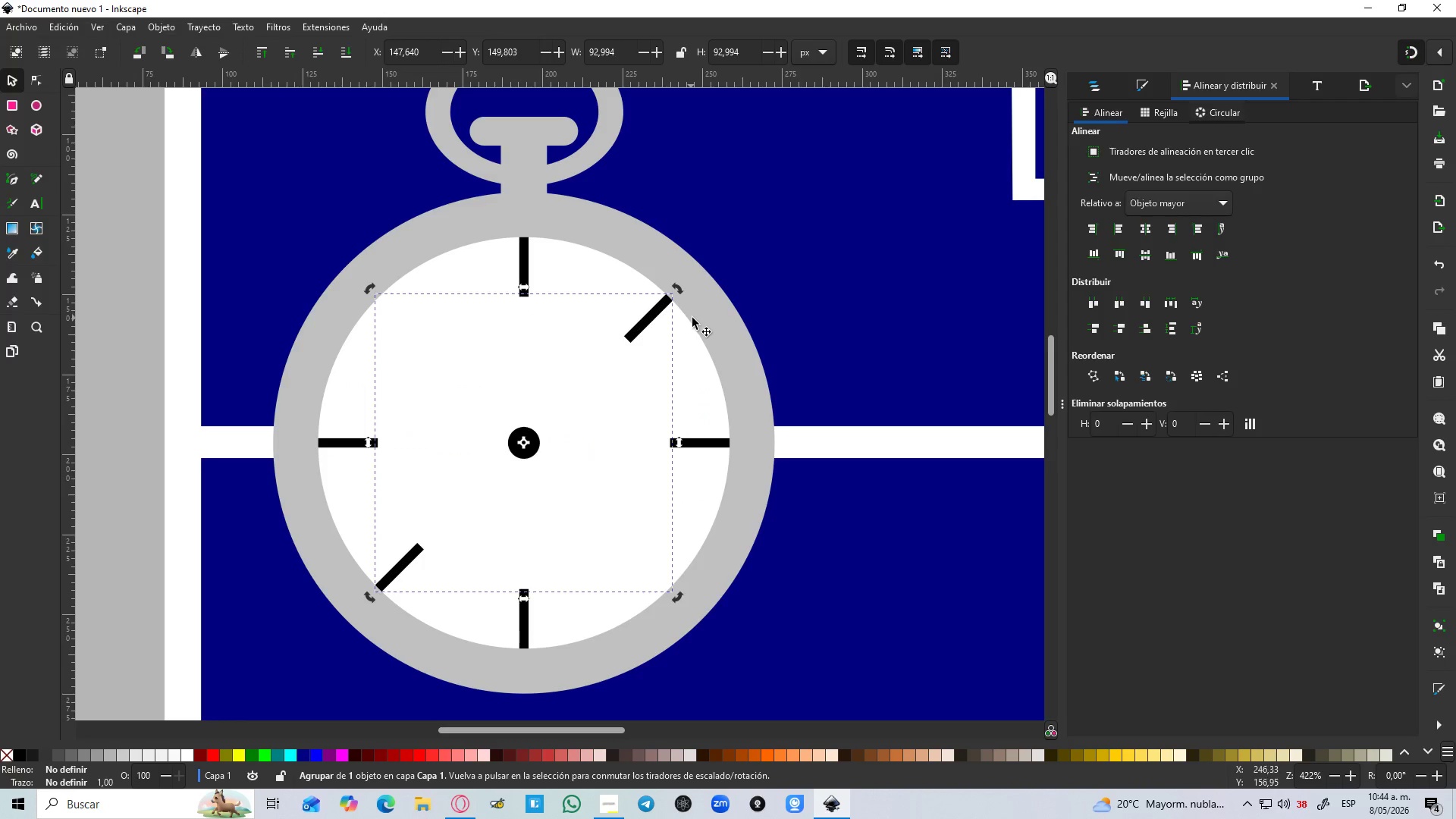 
key(Control+ControlLeft)
 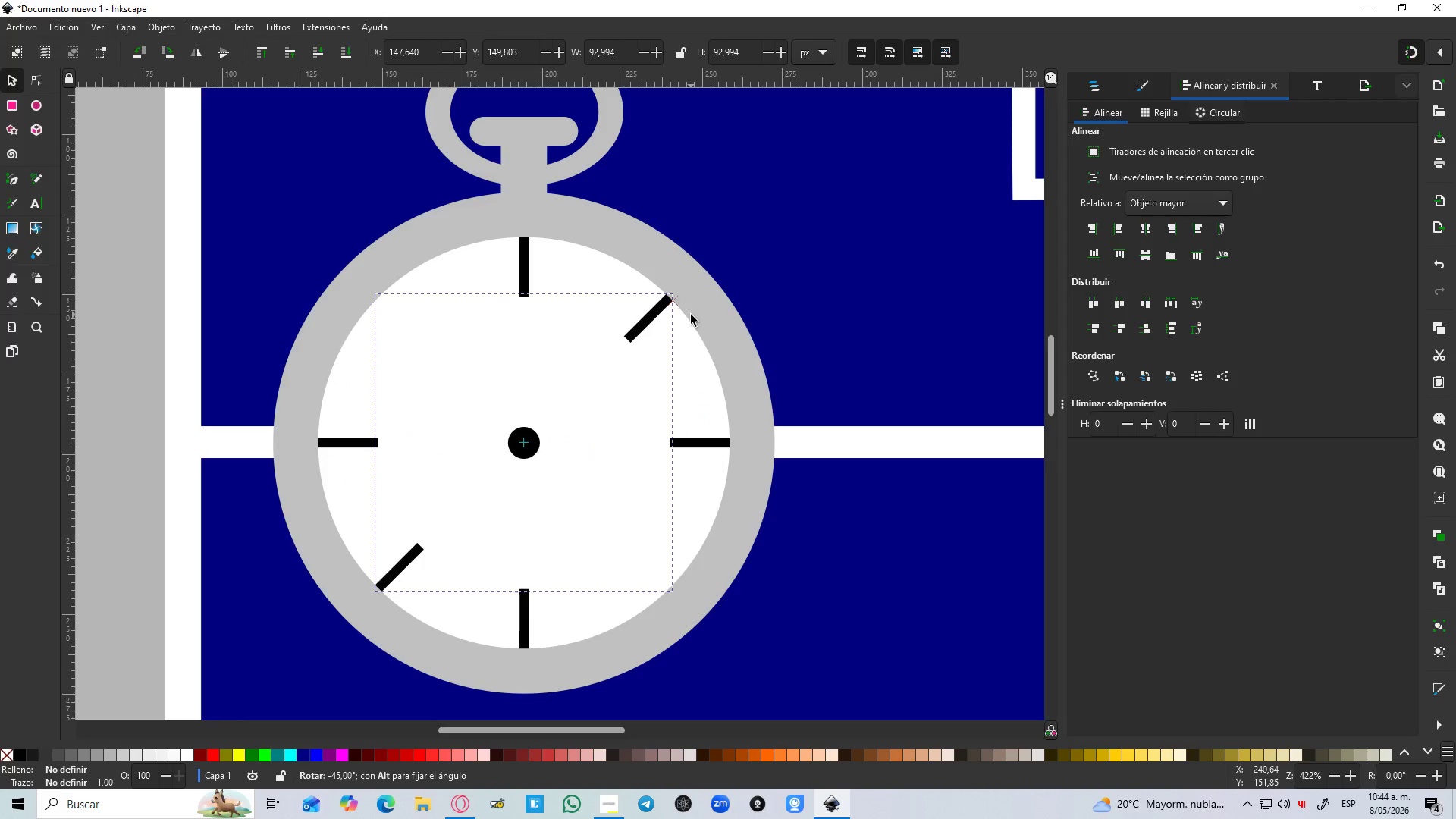 
key(Control+ControlLeft)
 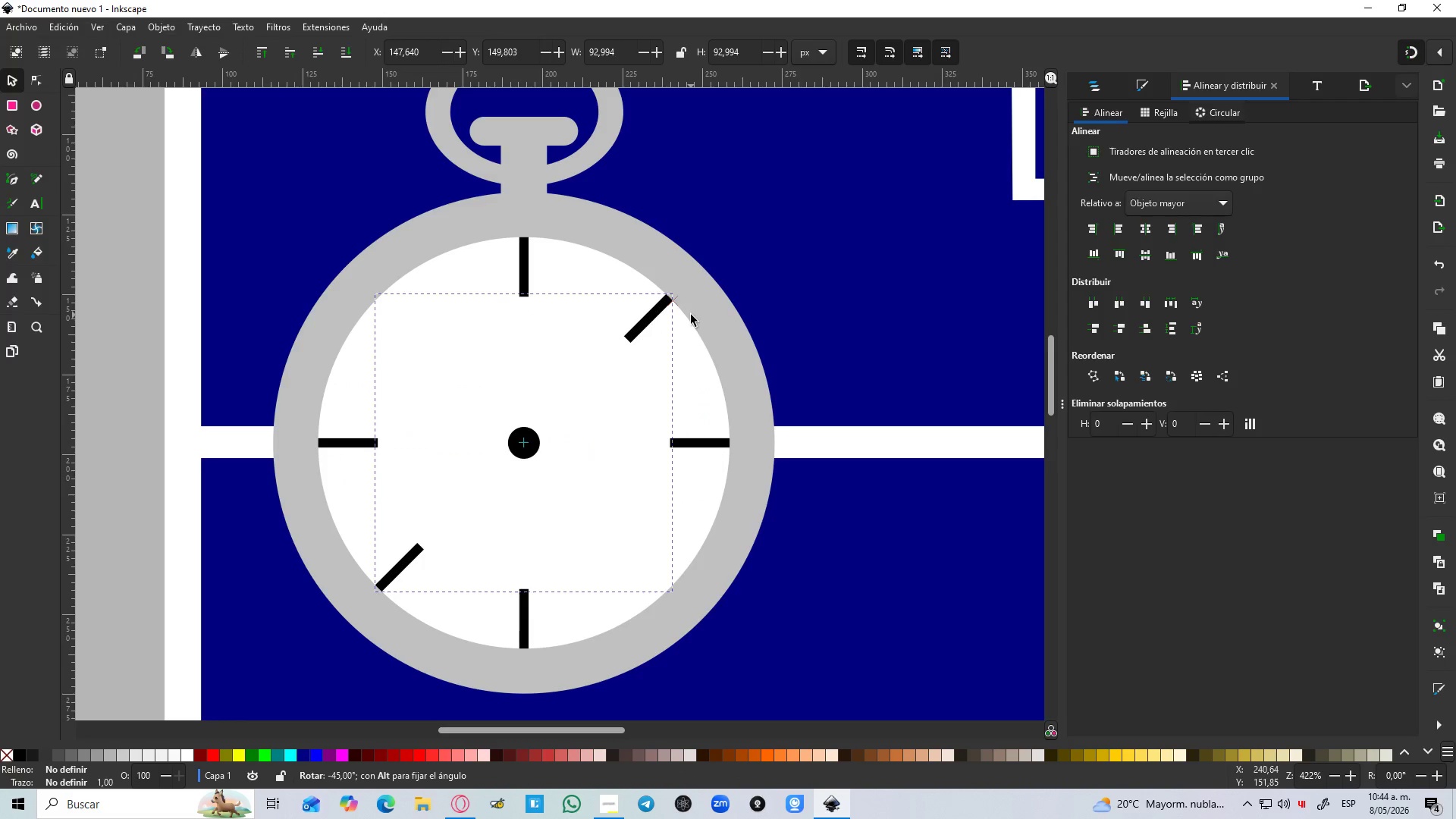 
key(Control+ControlLeft)
 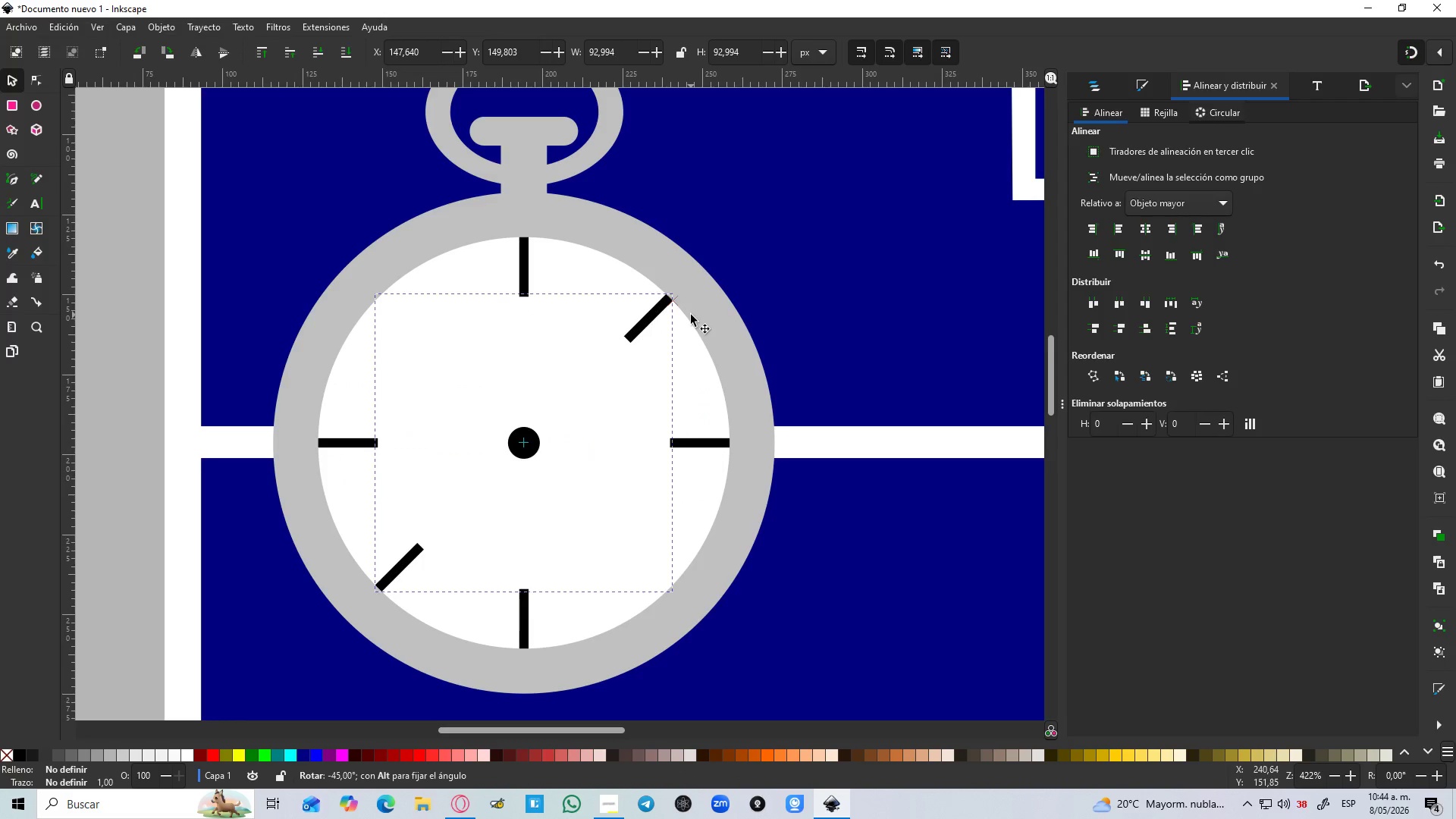 
key(Control+ControlLeft)
 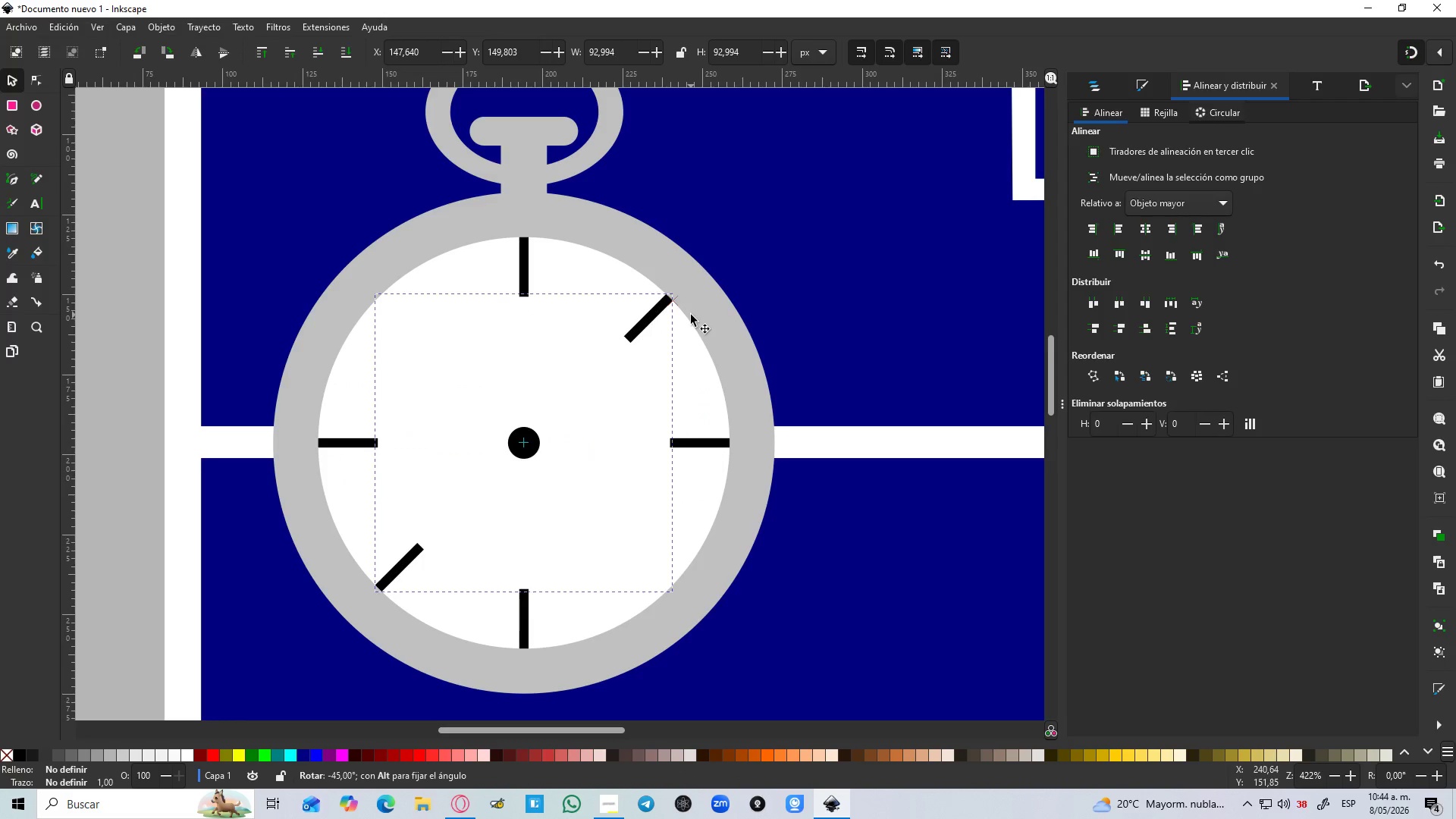 
key(Control+ControlLeft)
 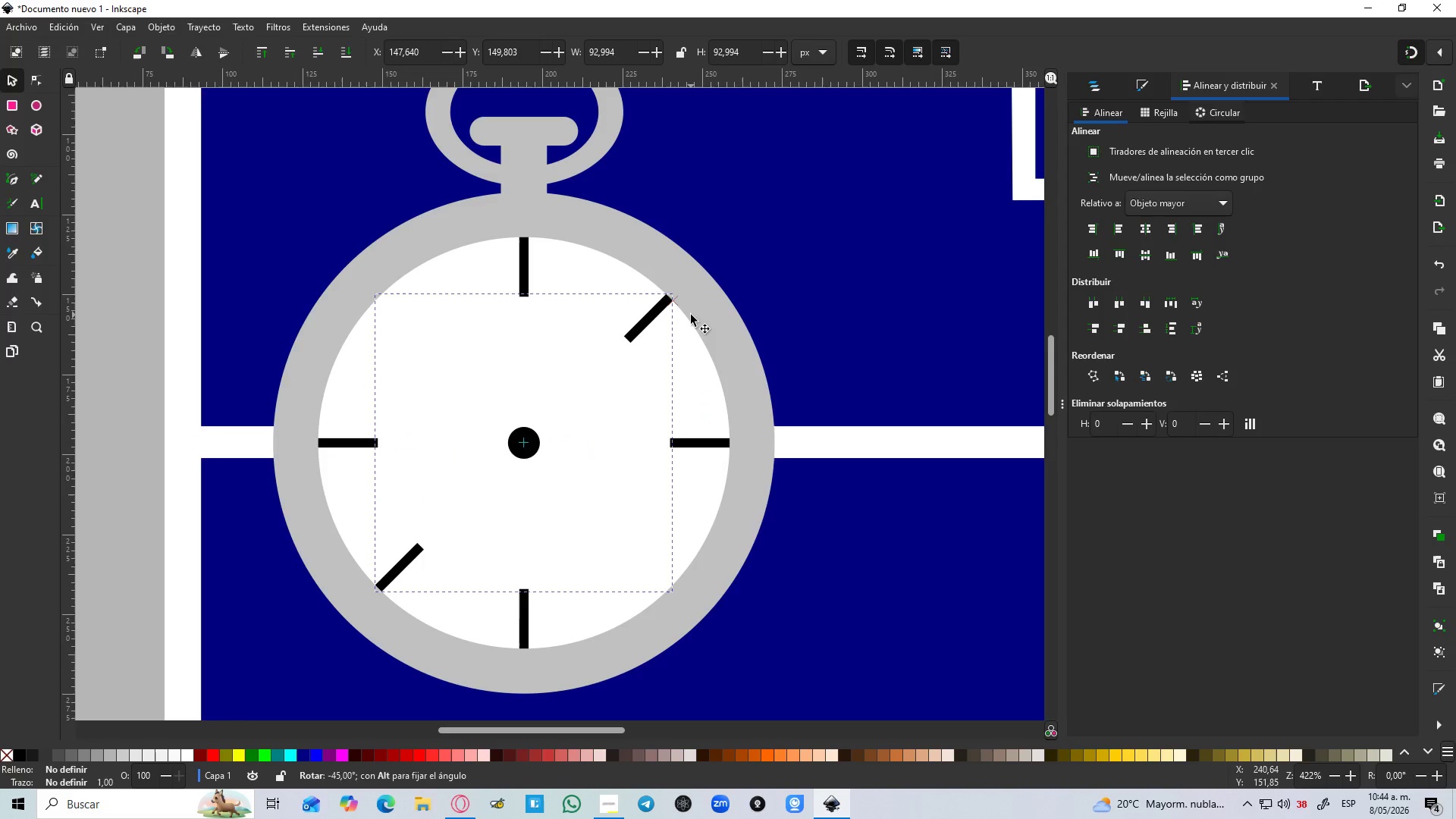 
key(Control+ControlLeft)
 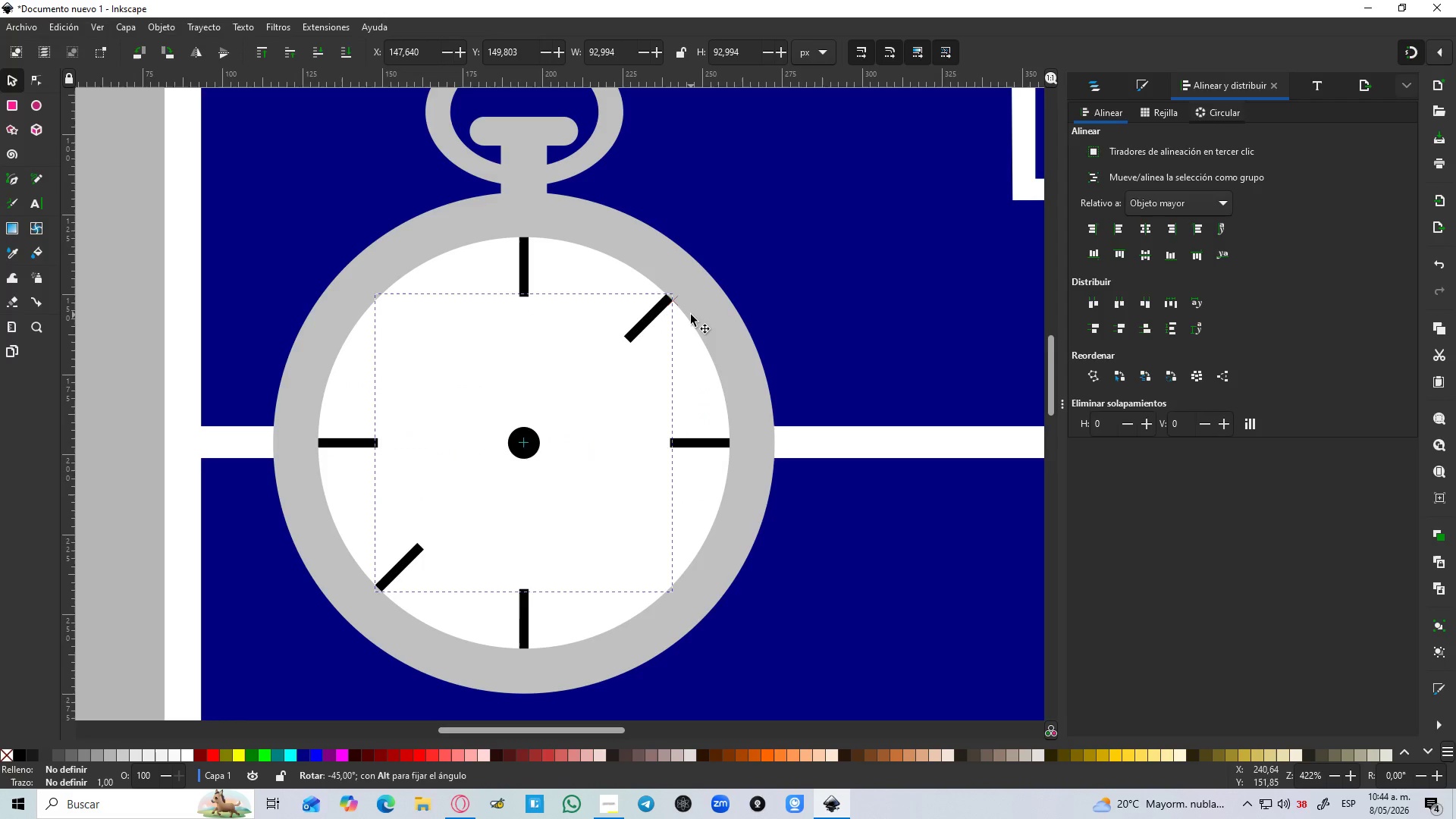 
key(Control+ControlLeft)
 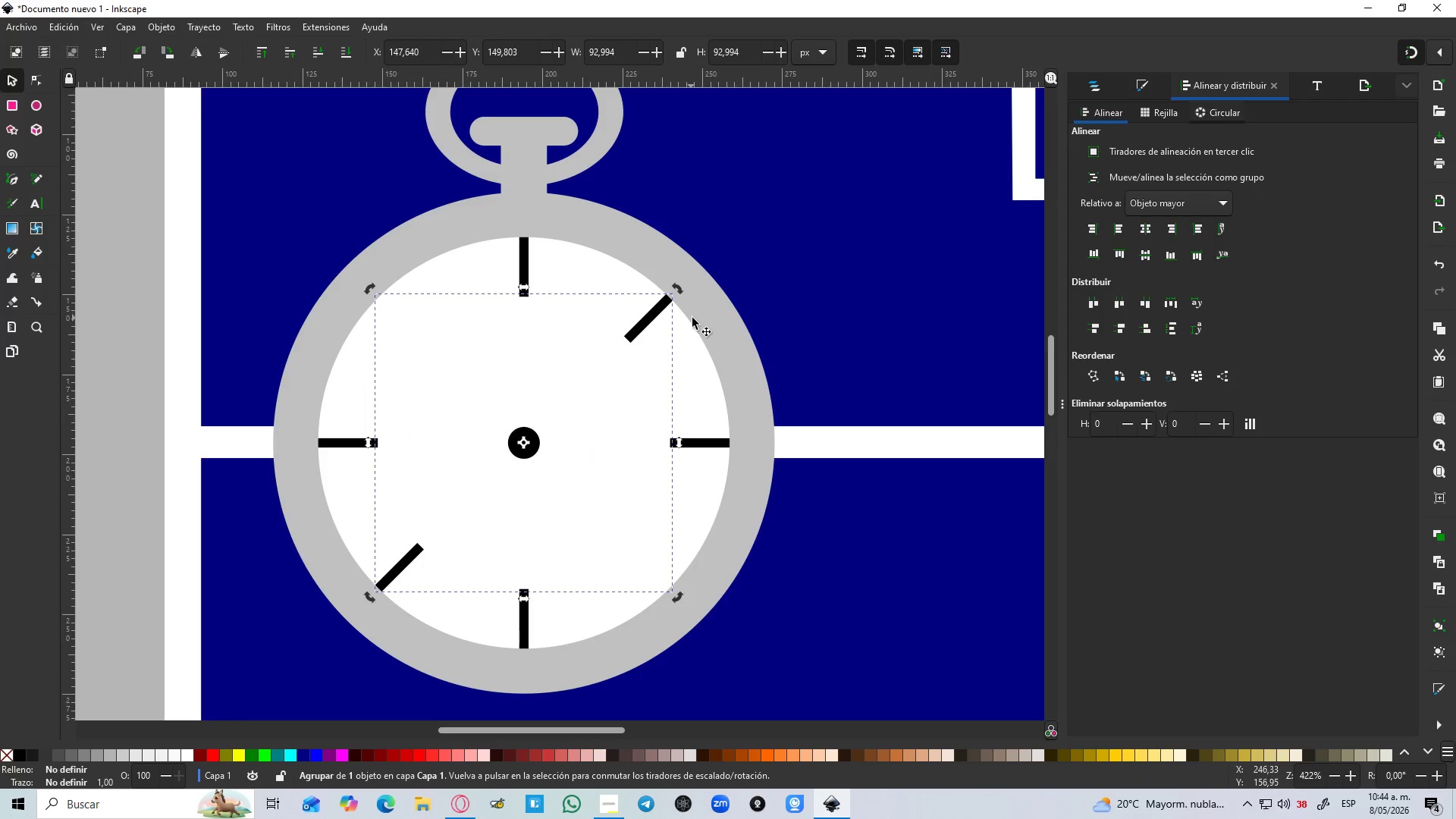 
key(Control+D)
 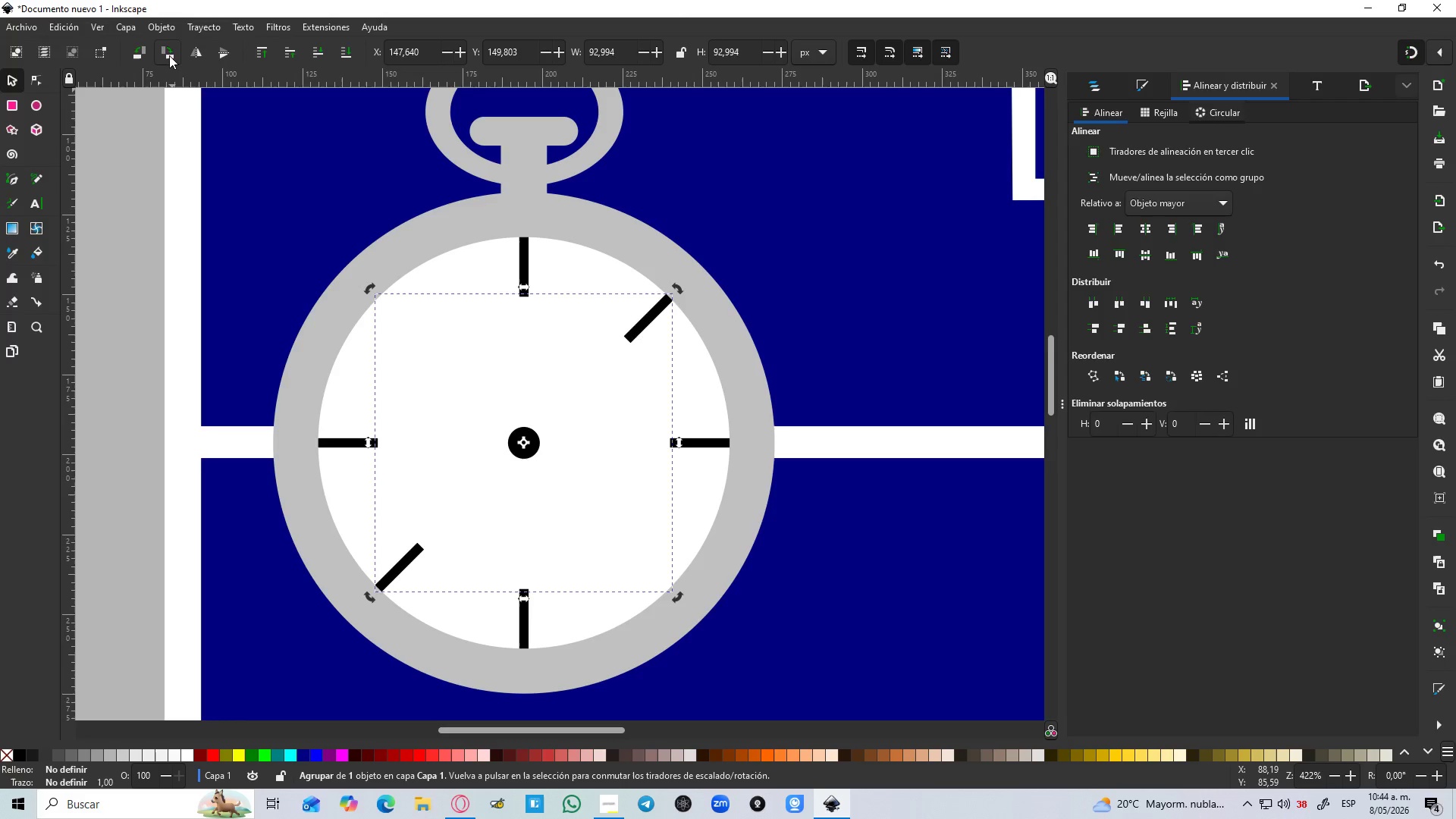 
left_click([199, 50])
 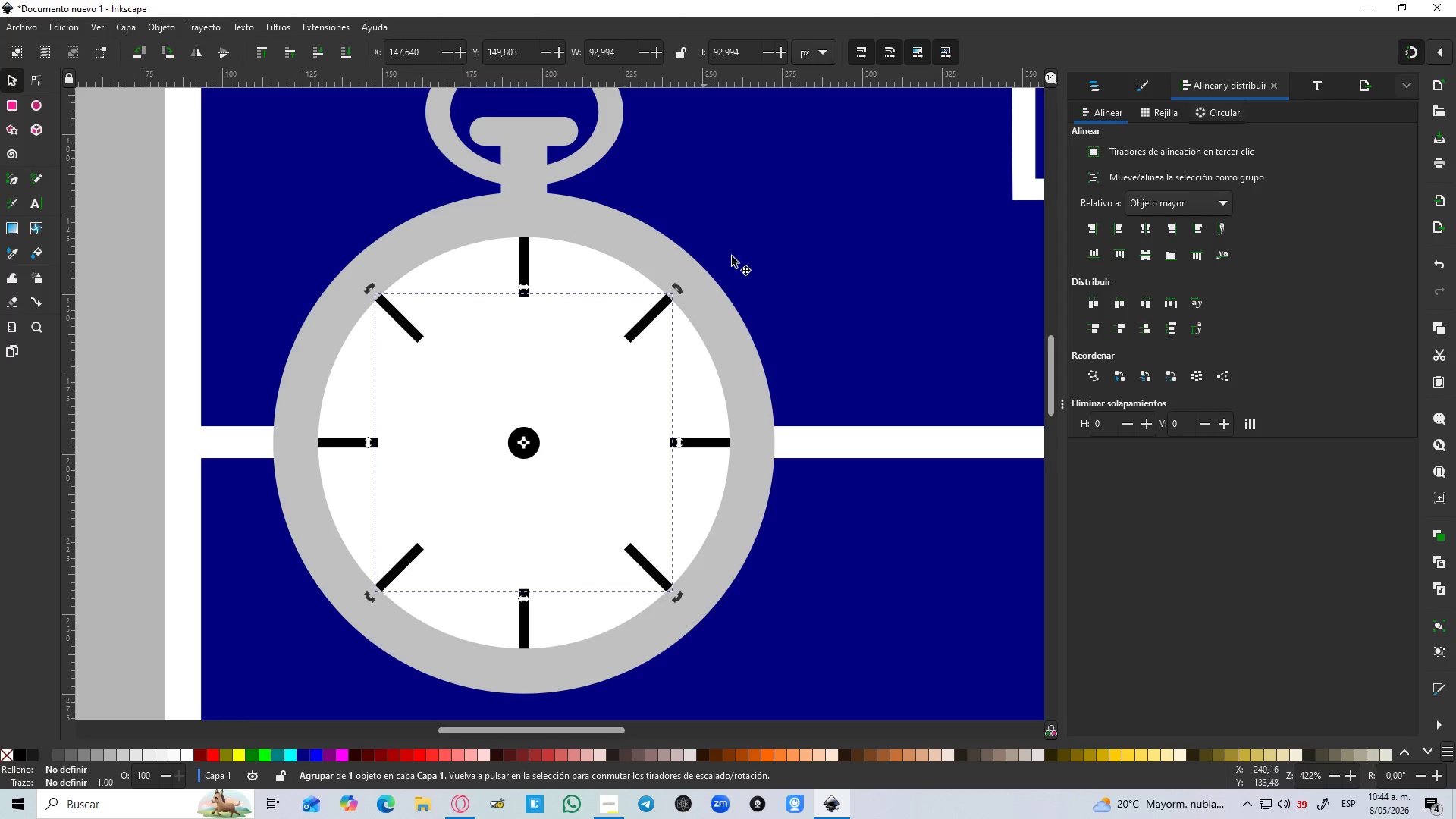 
left_click([835, 274])
 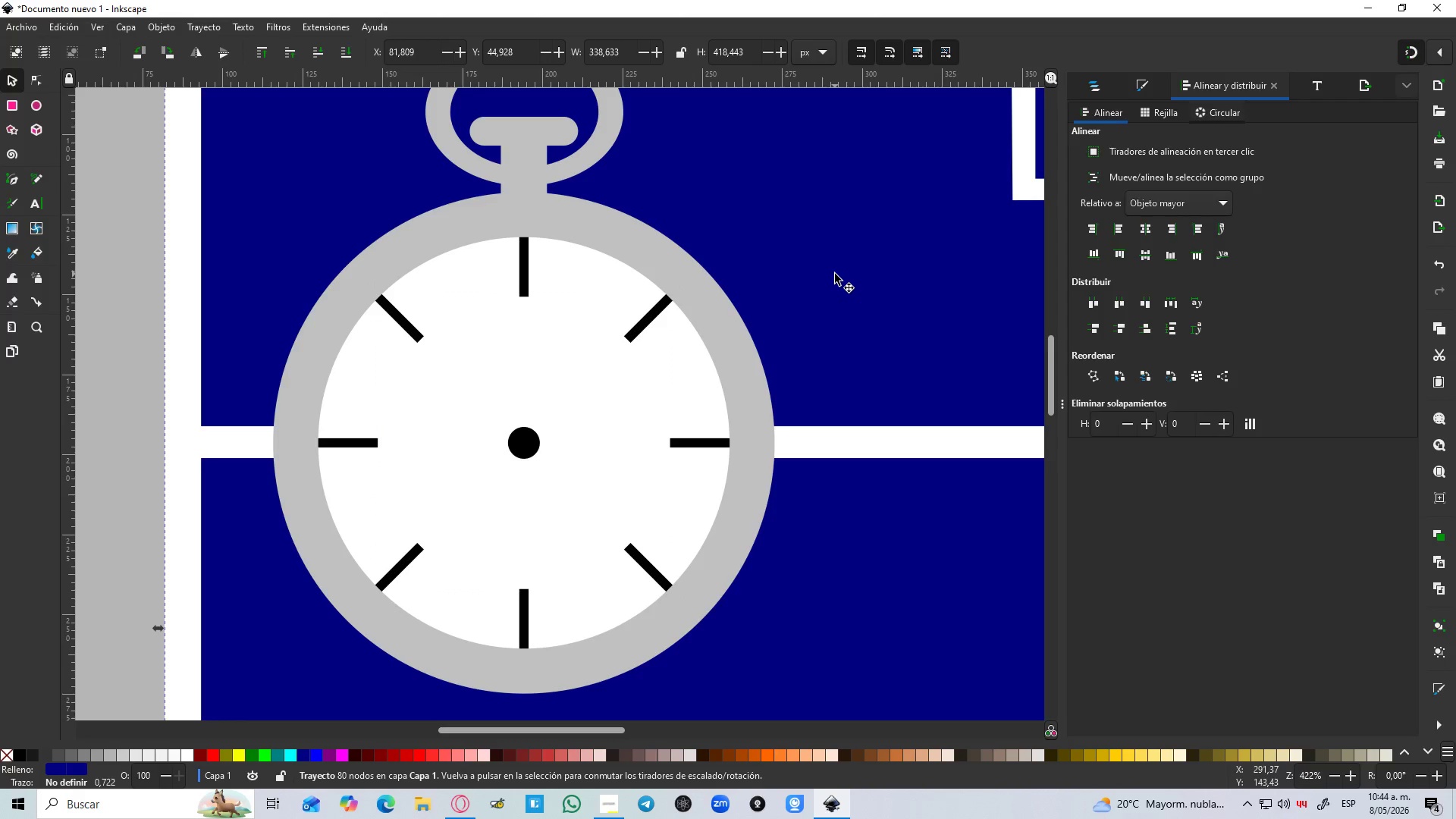 
hold_key(key=ControlLeft, duration=0.48)
scroll: coordinate [835, 274], scroll_direction: down, amount: 3.0
 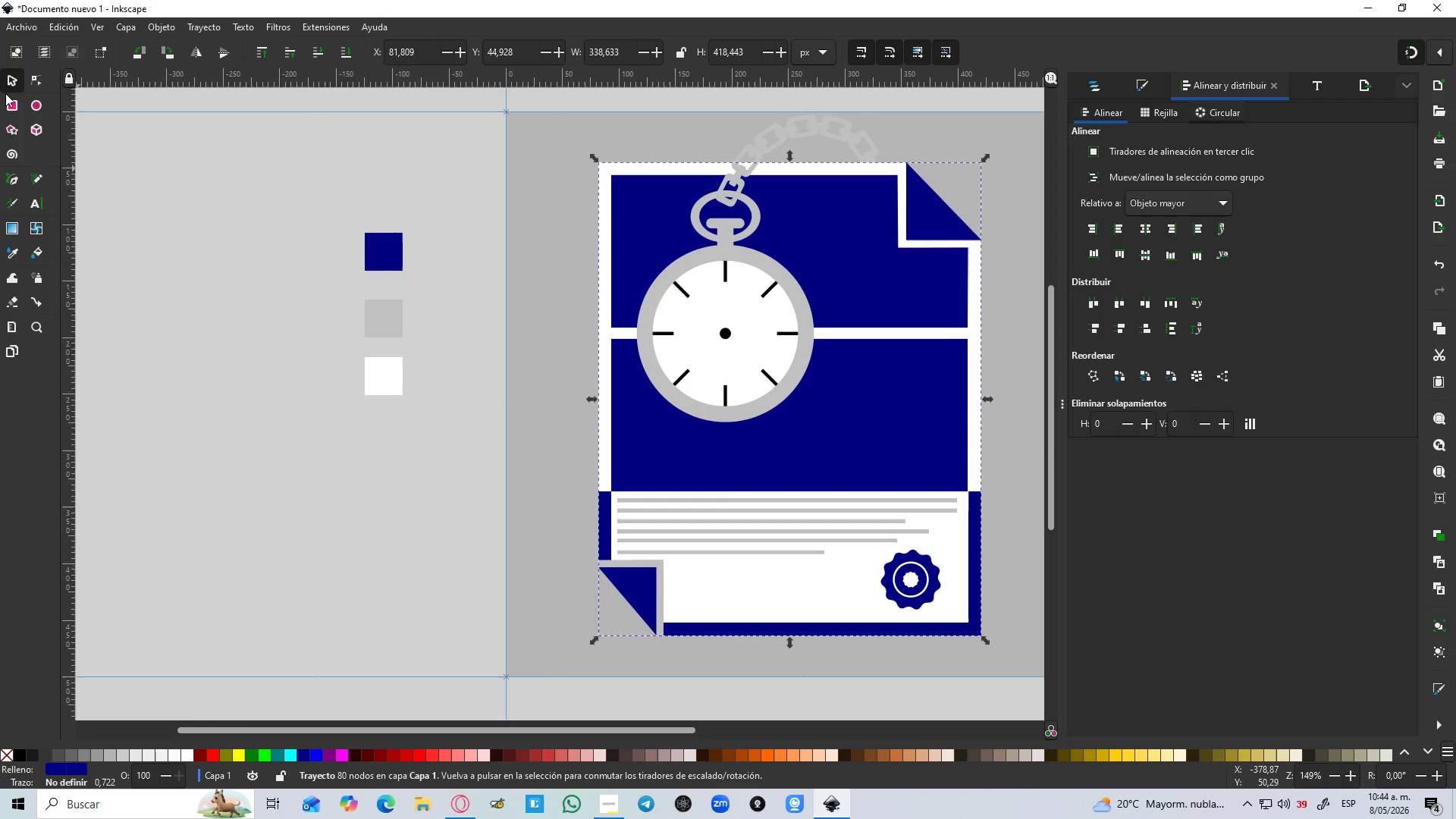 
left_click([16, 84])
 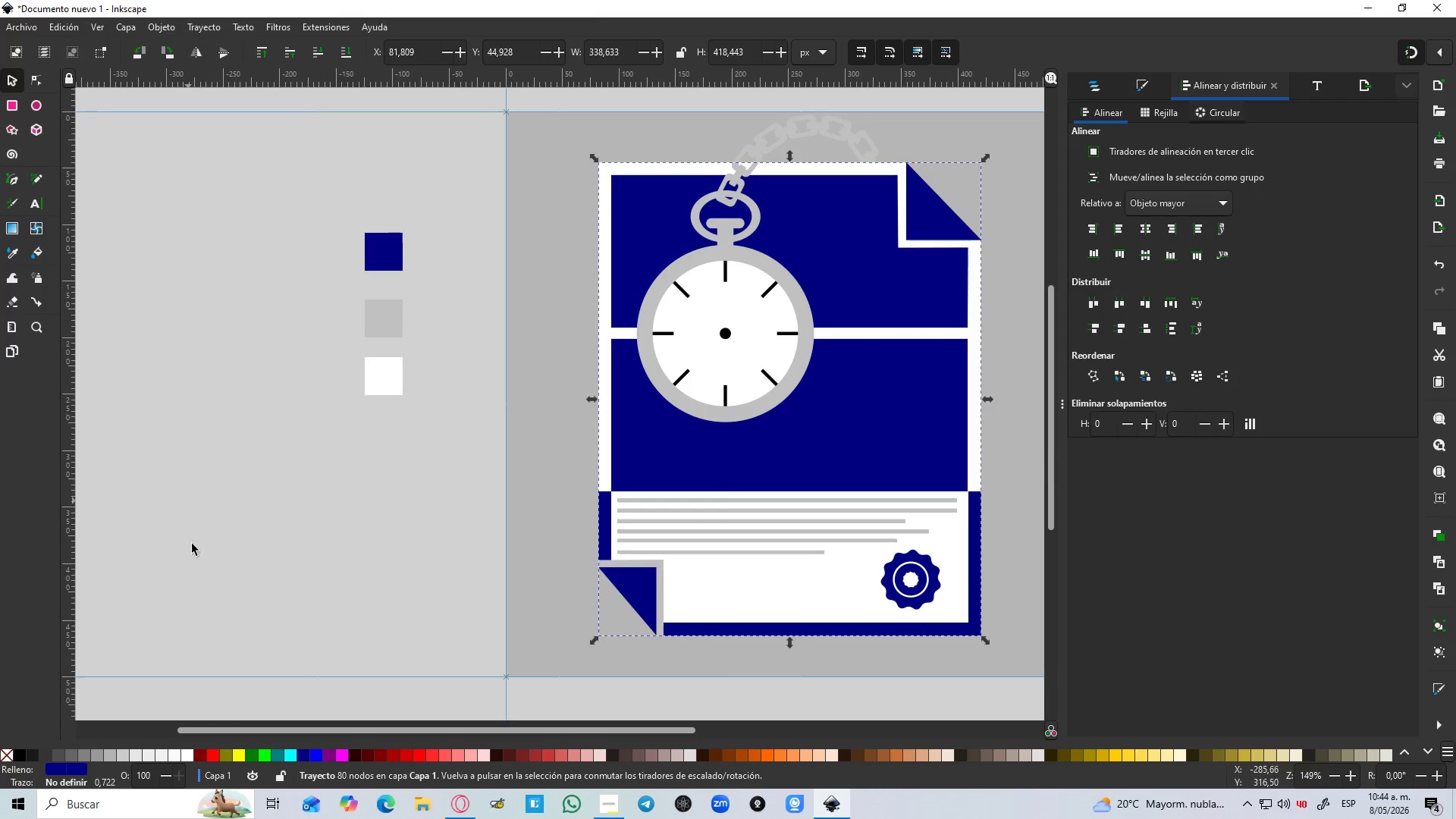 
left_click([193, 582])
 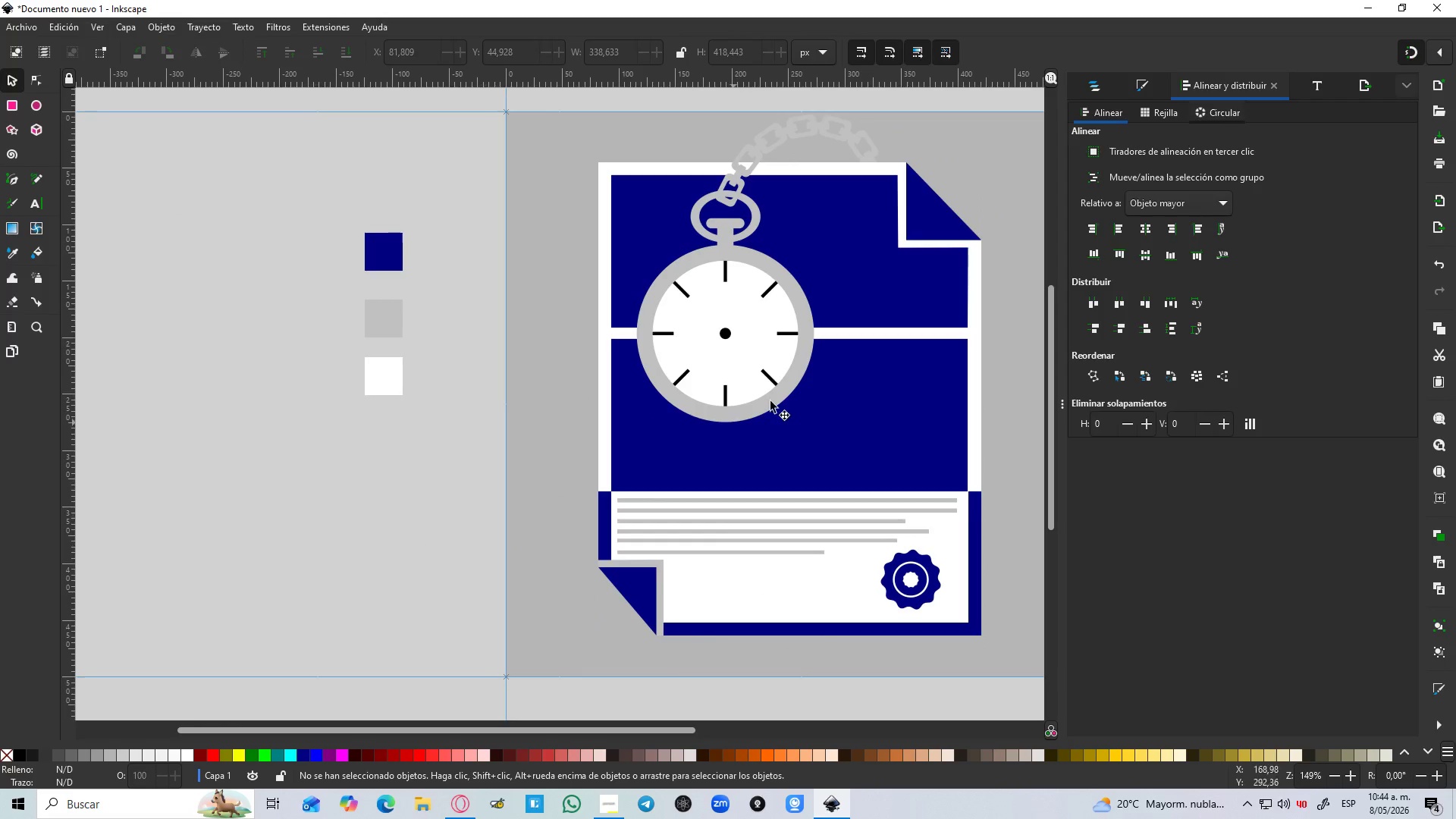 
hold_key(key=ControlLeft, duration=0.59)
scroll: coordinate [814, 290], scroll_direction: up, amount: 3.0
 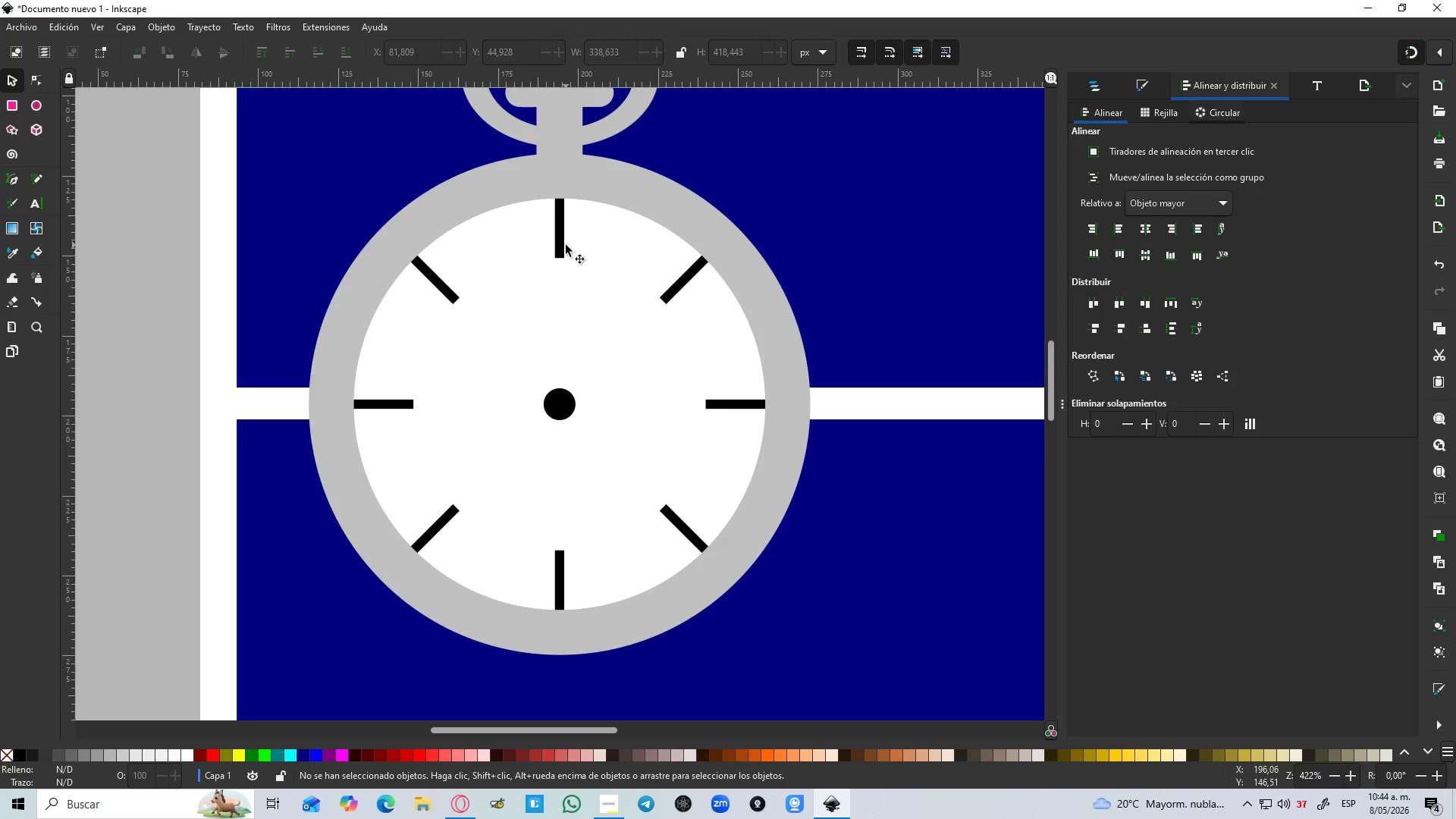 
wait(5.21)
 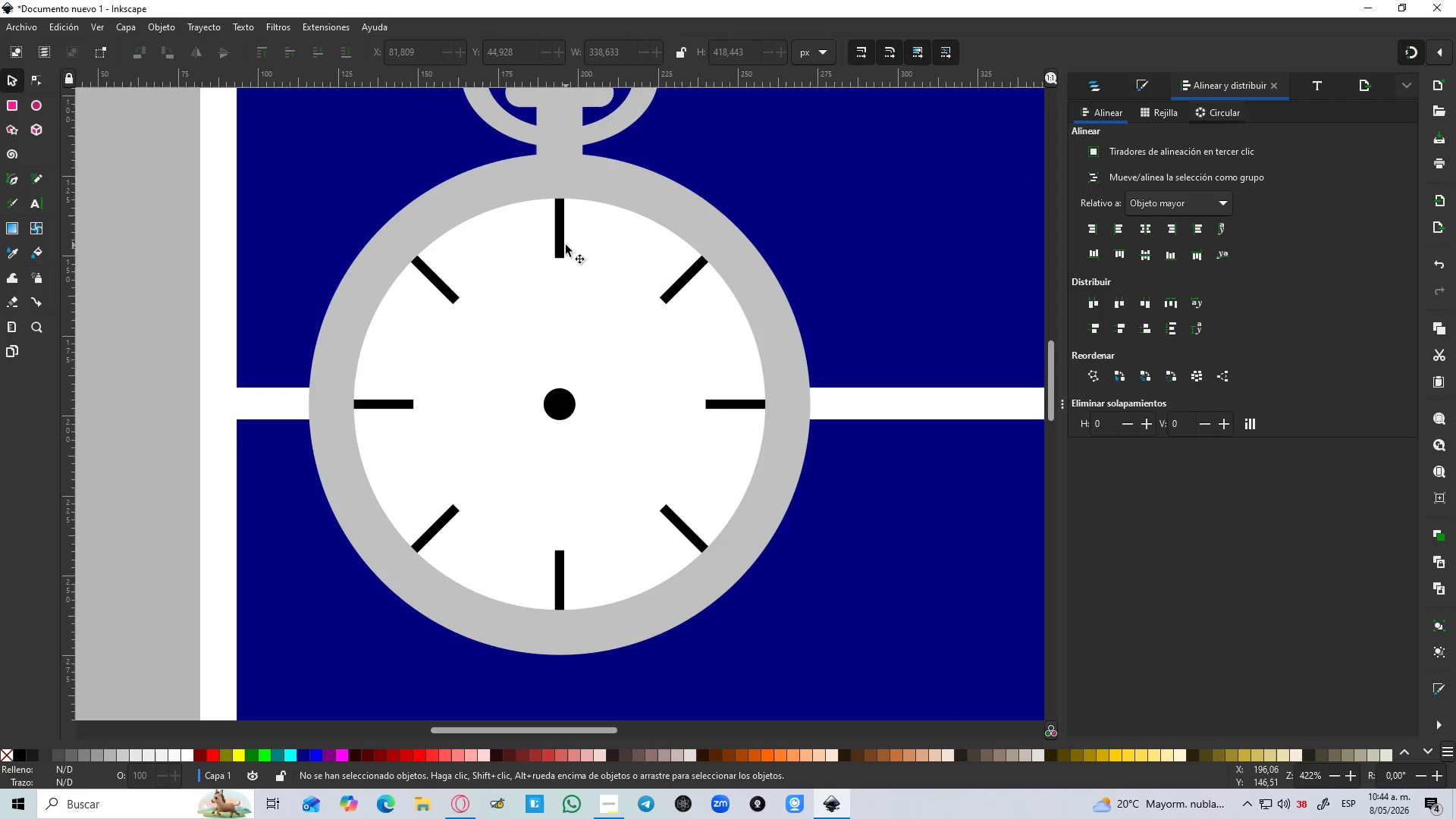 
hold_key(key=ControlLeft, duration=1.5)
scroll: coordinate [653, 249], scroll_direction: up, amount: 2.0
 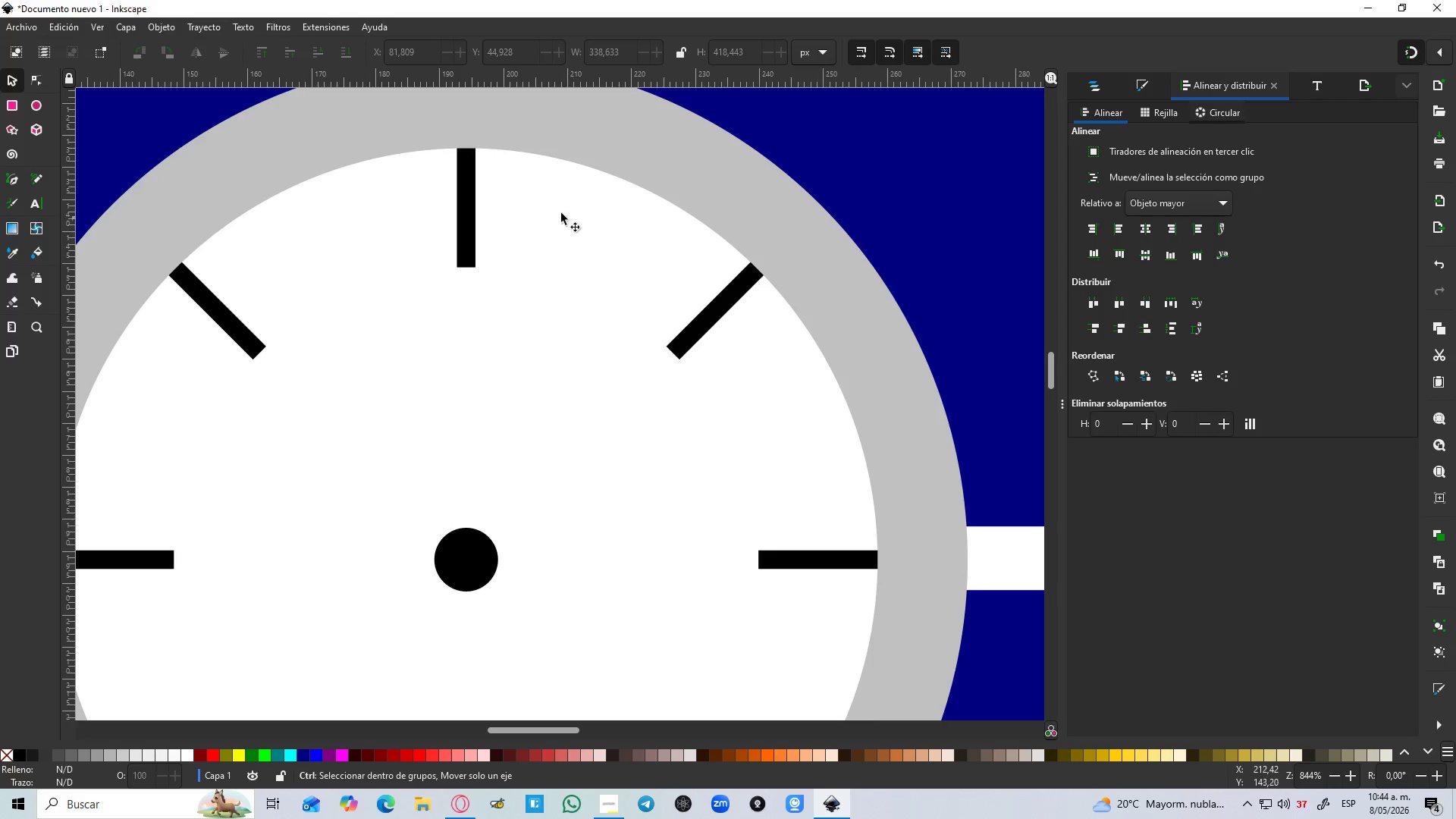 
key(Control+ControlLeft)
 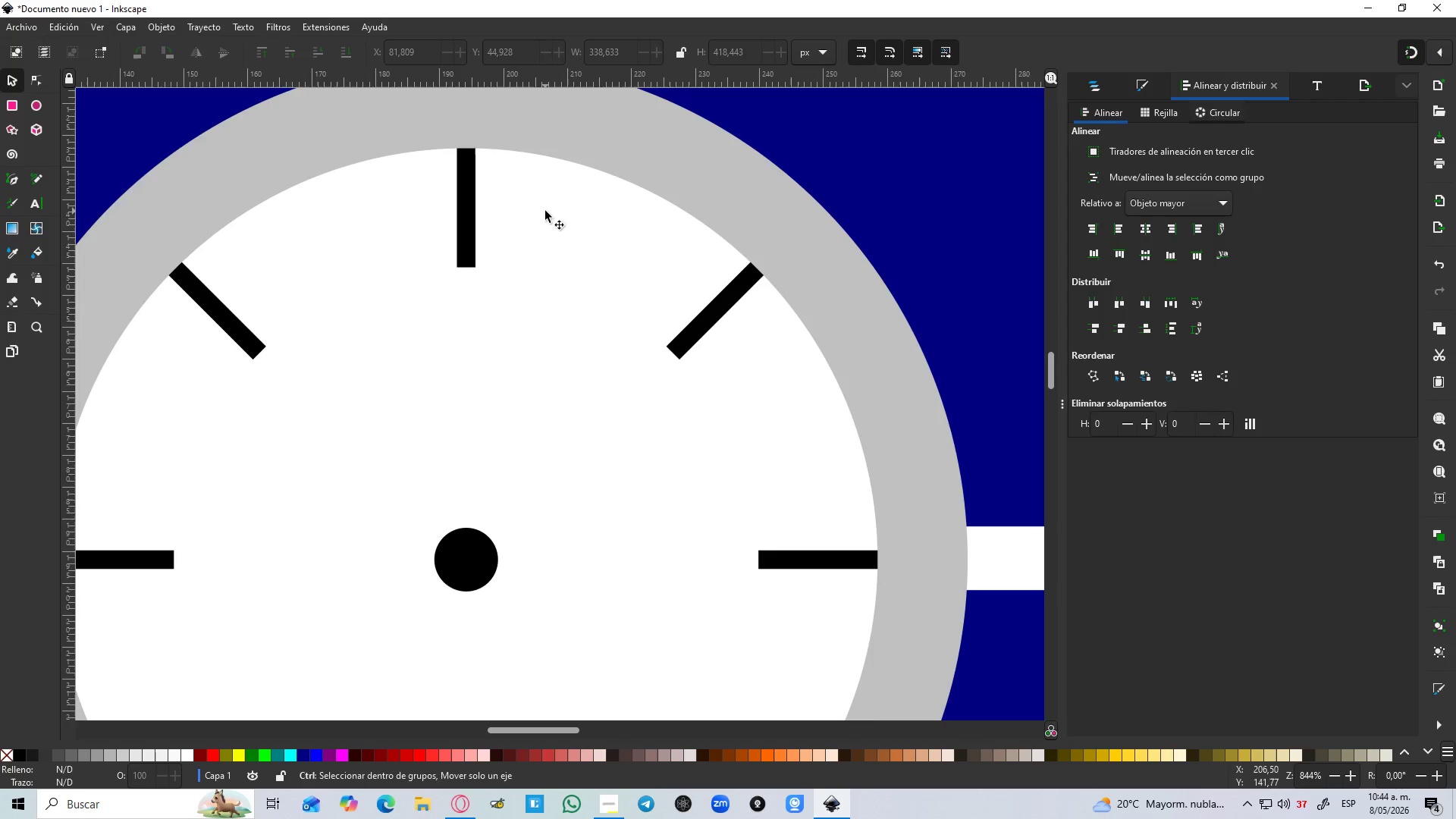 
key(Control+ControlLeft)
 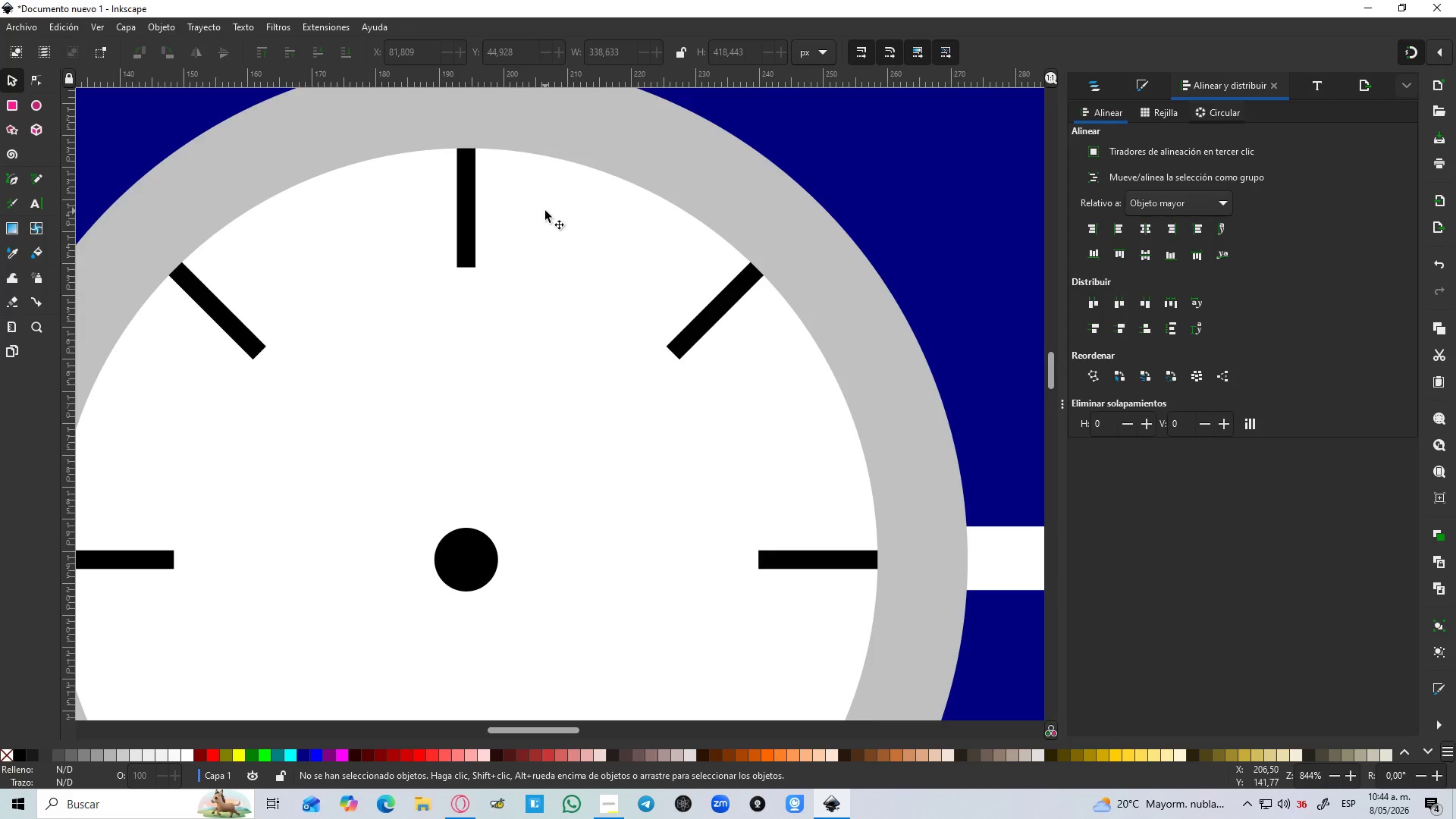 
wait(6.66)
 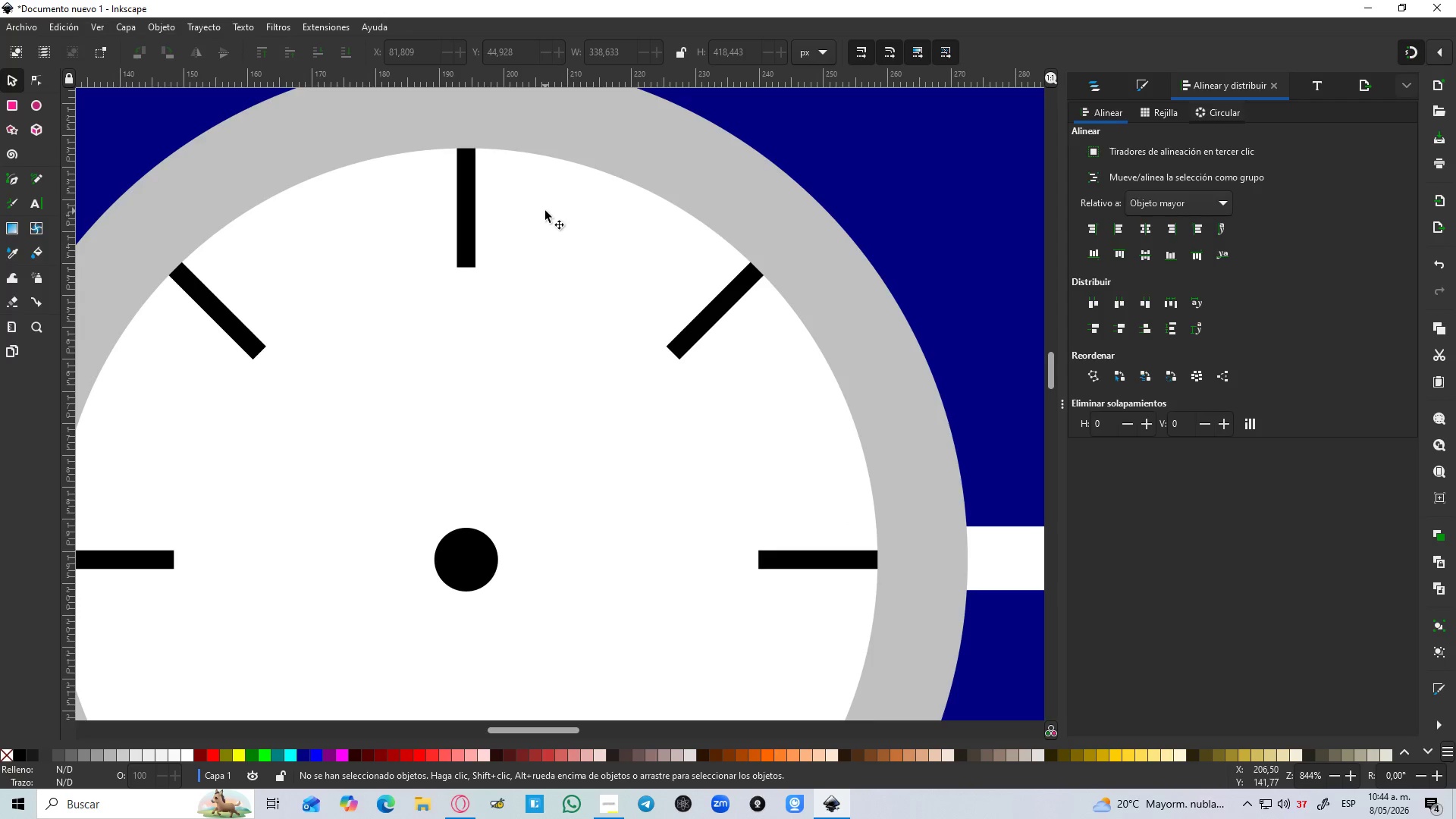 
hold_key(key=ControlLeft, duration=1.5)
scroll: coordinate [514, 212], scroll_direction: down, amount: 3.0
 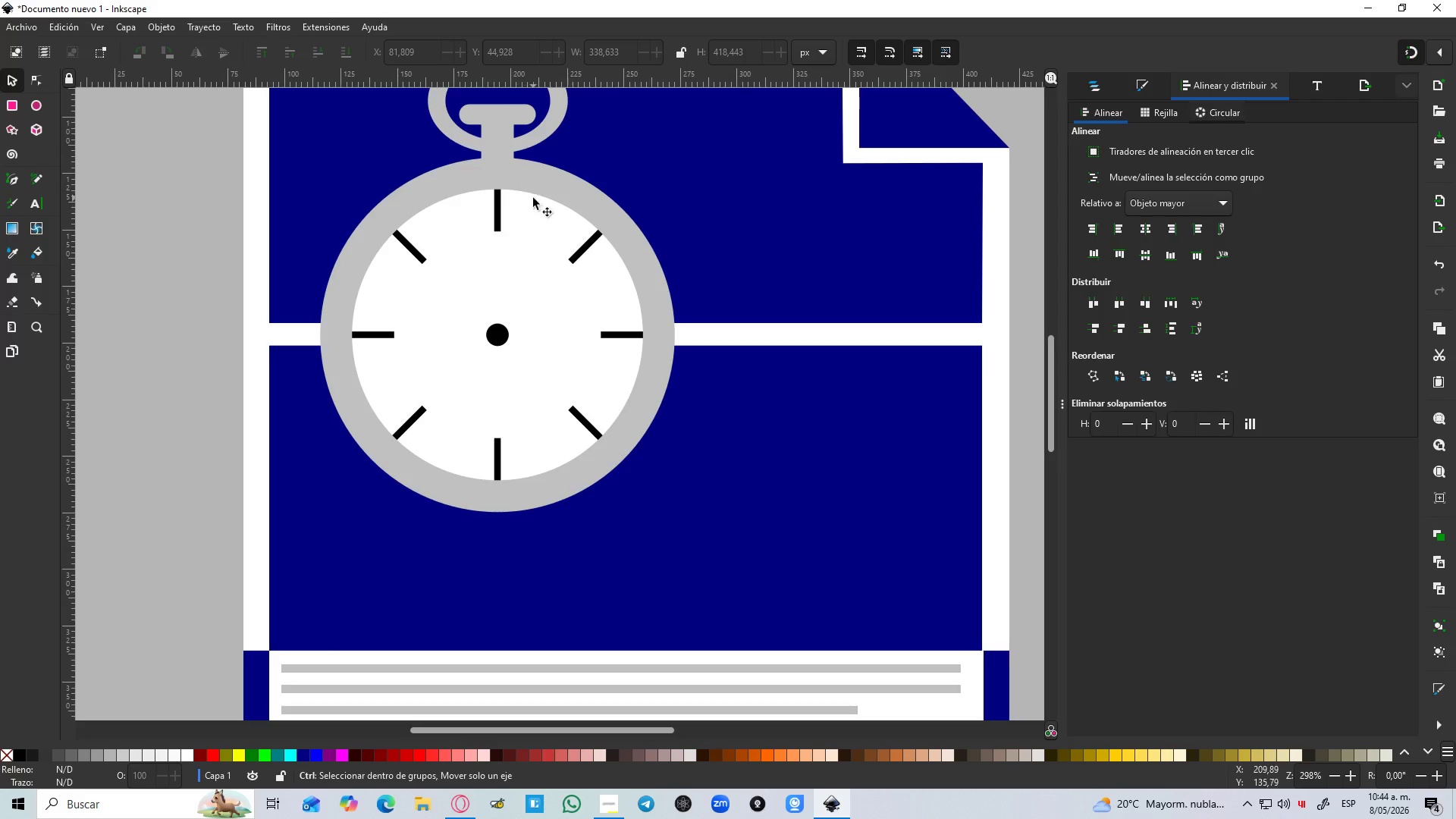 
scroll: coordinate [533, 198], scroll_direction: up, amount: 1.0
 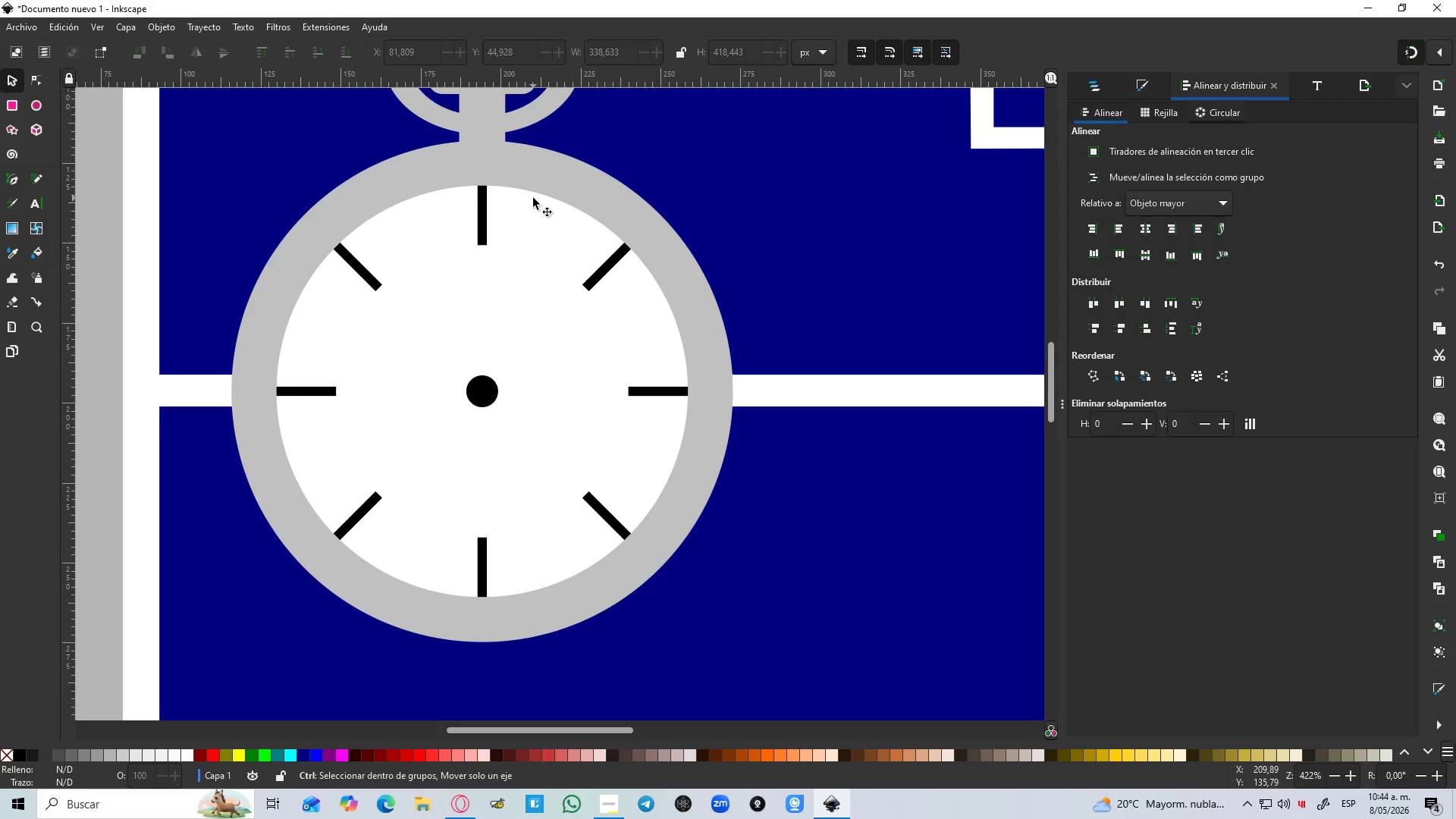 
hold_key(key=ControlLeft, duration=0.33)
 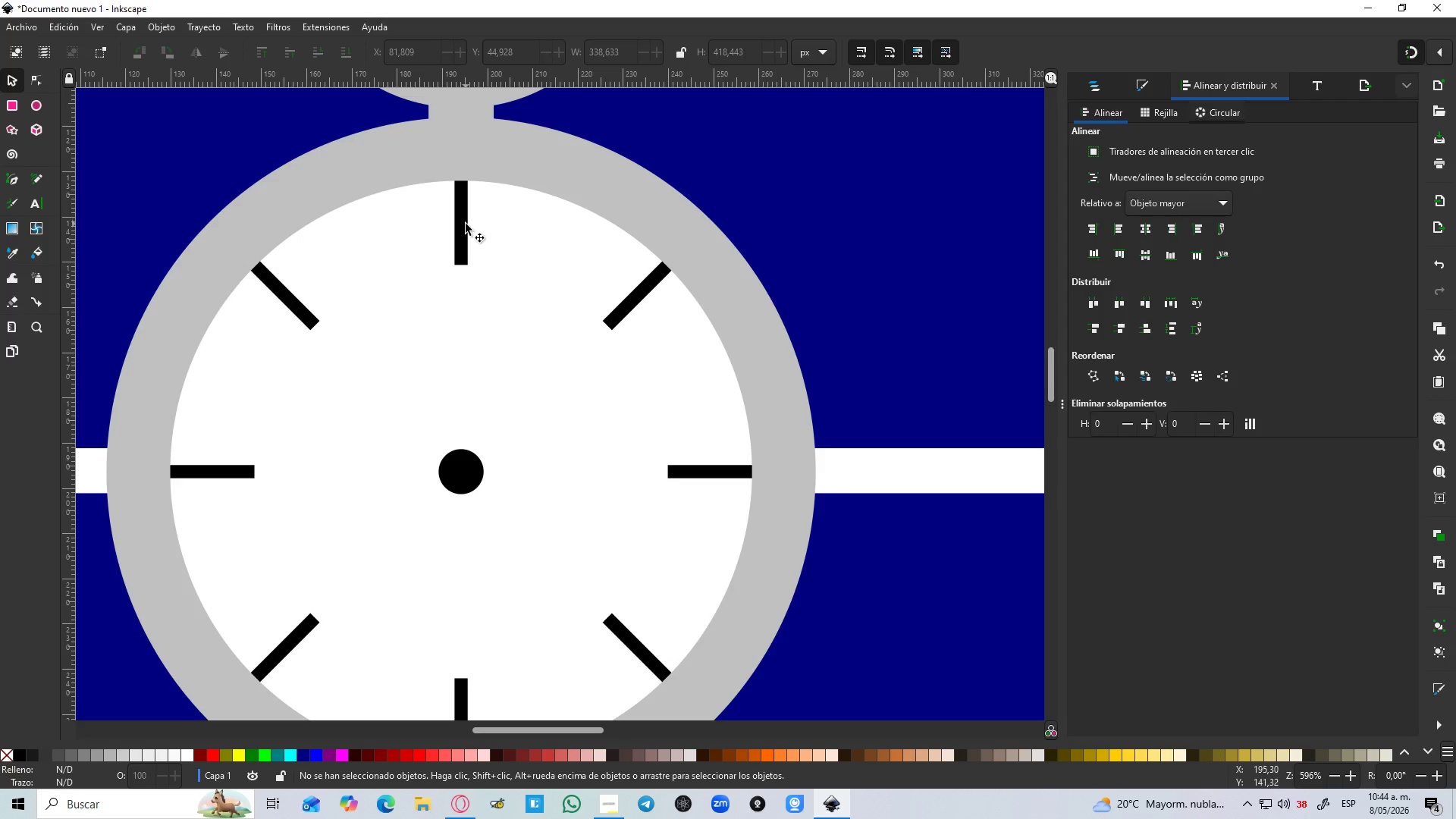 
left_click([465, 224])
 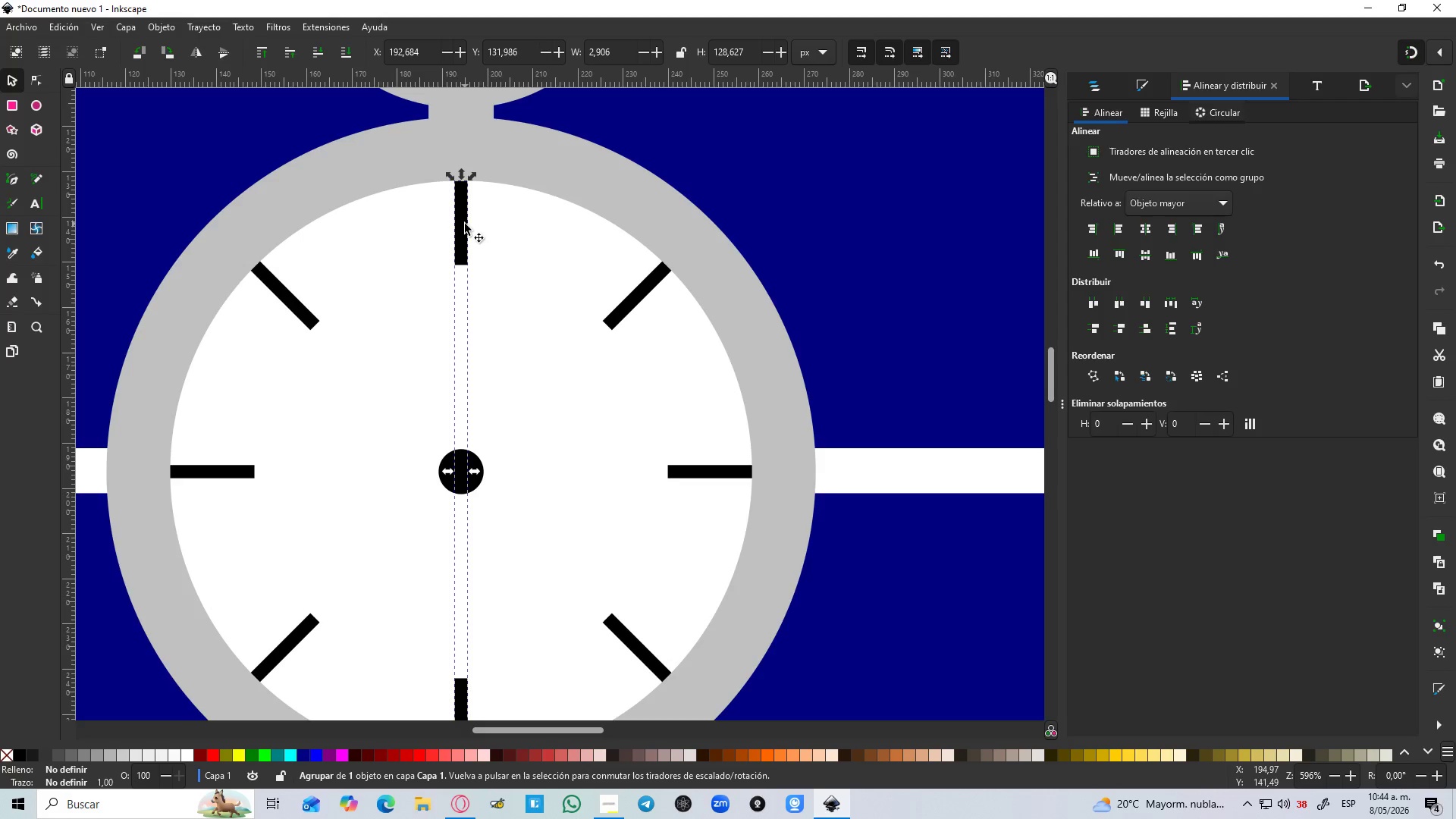 
key(Control+D)
 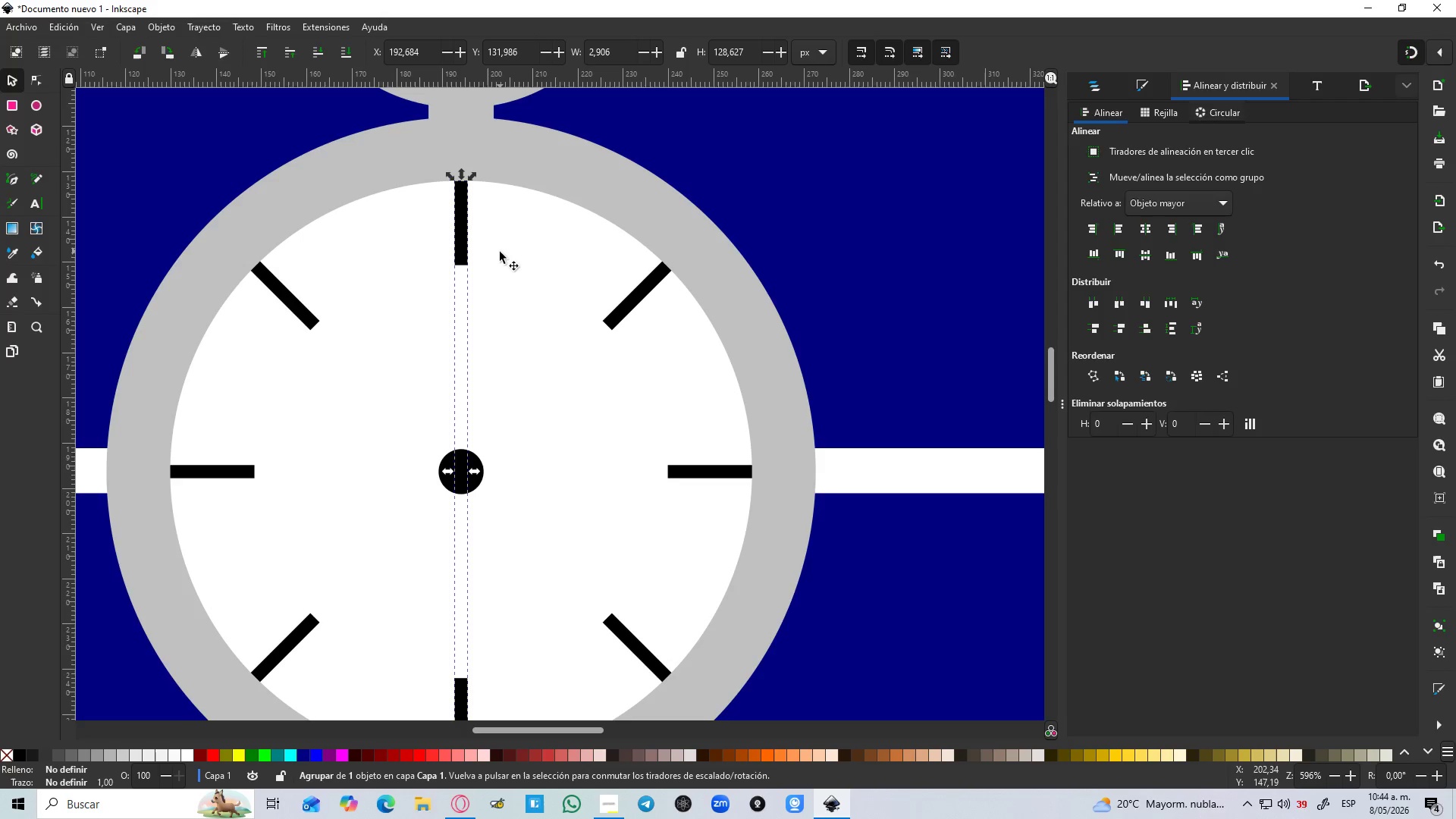 
left_click([500, 252])
 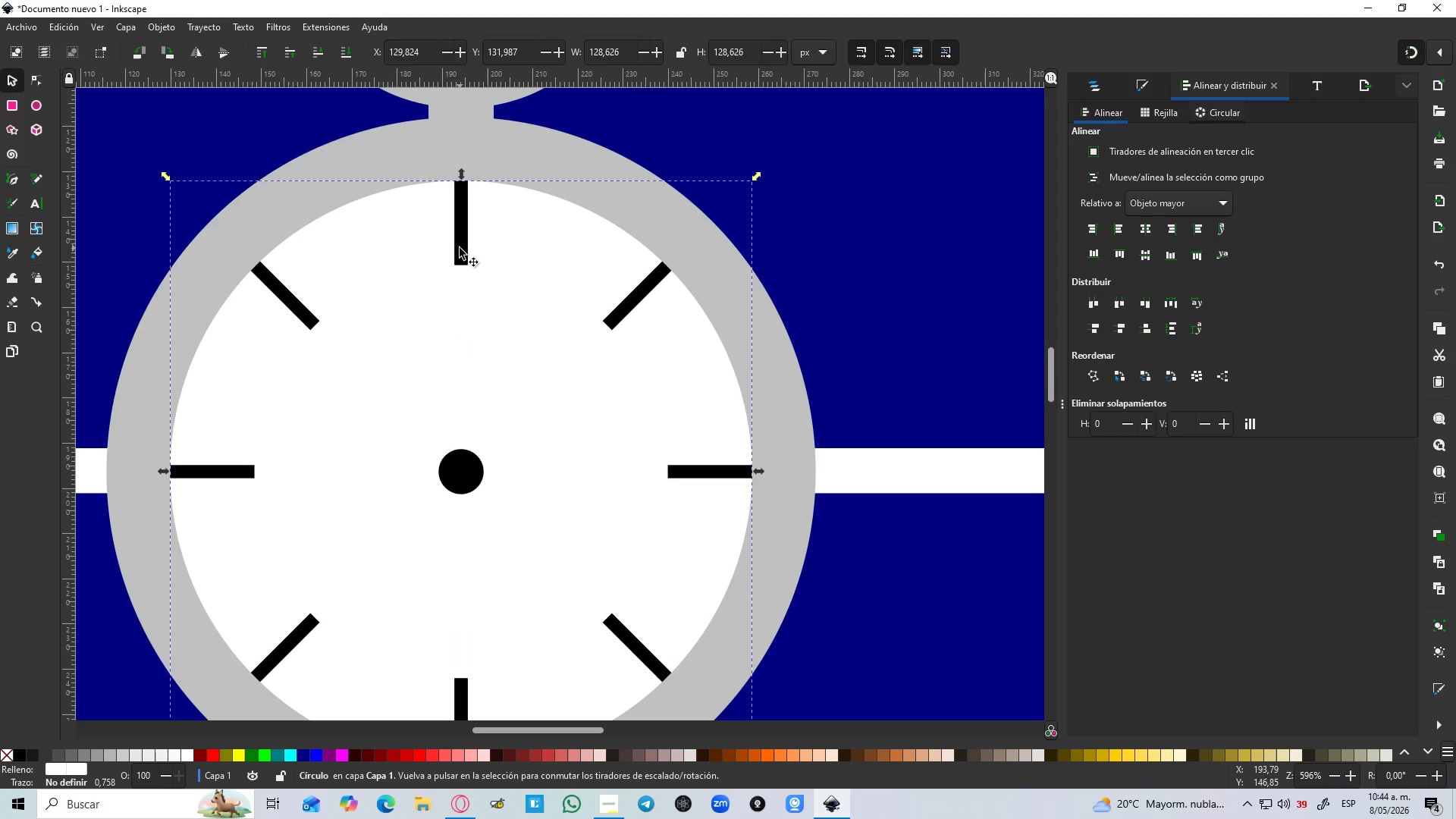 
left_click([460, 248])
 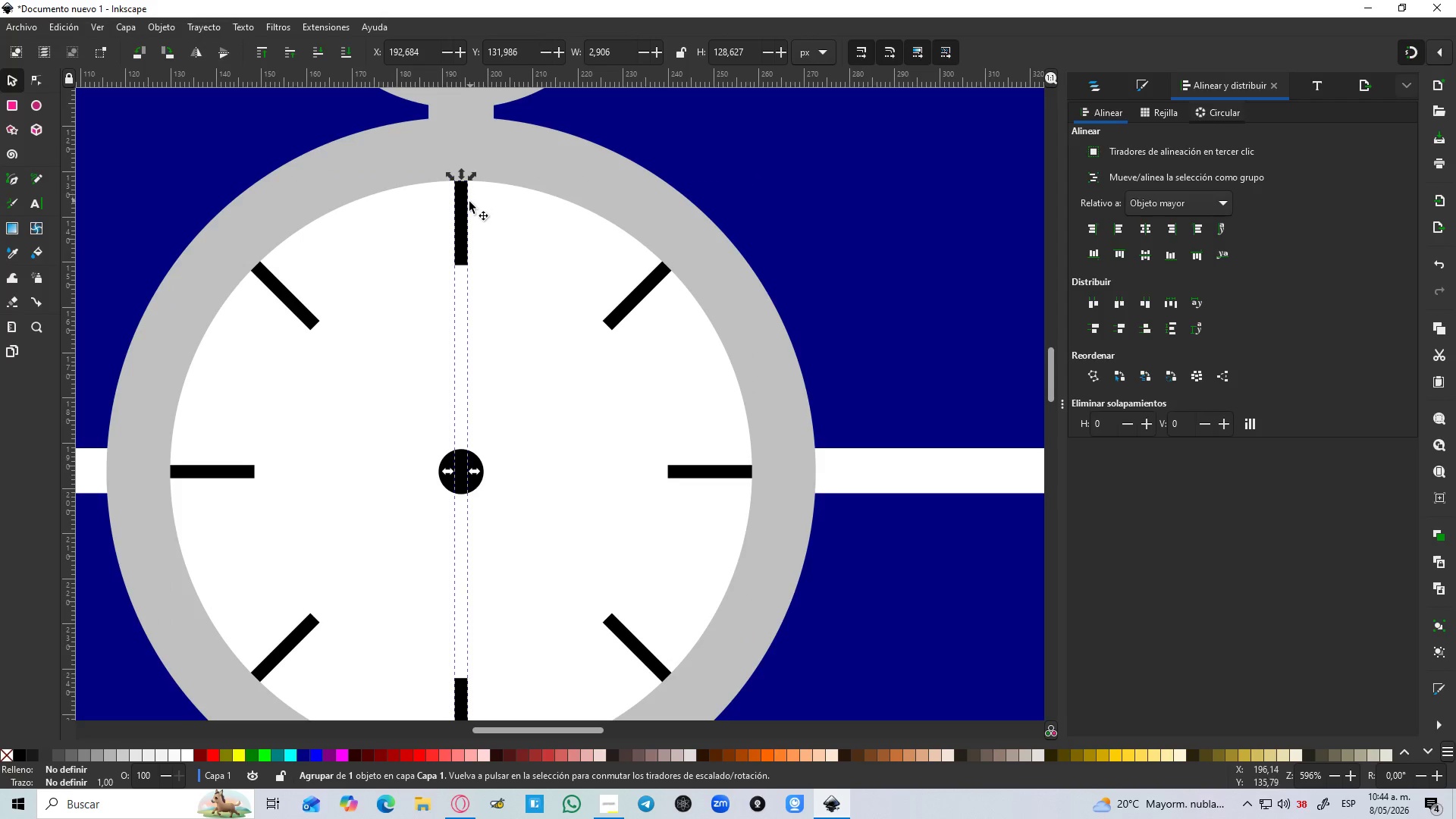 
key(Control+Z)
 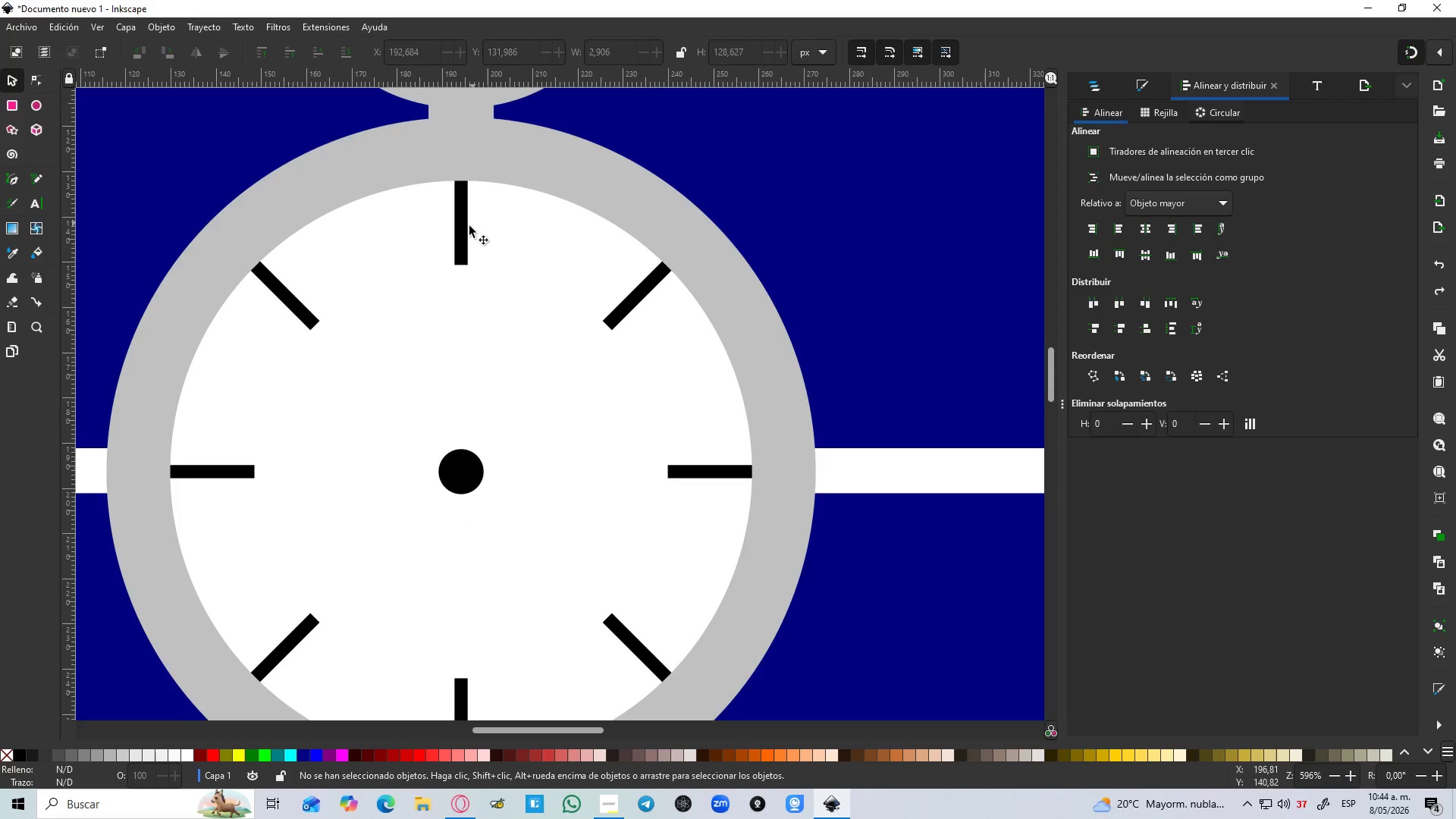 
left_click([466, 229])
 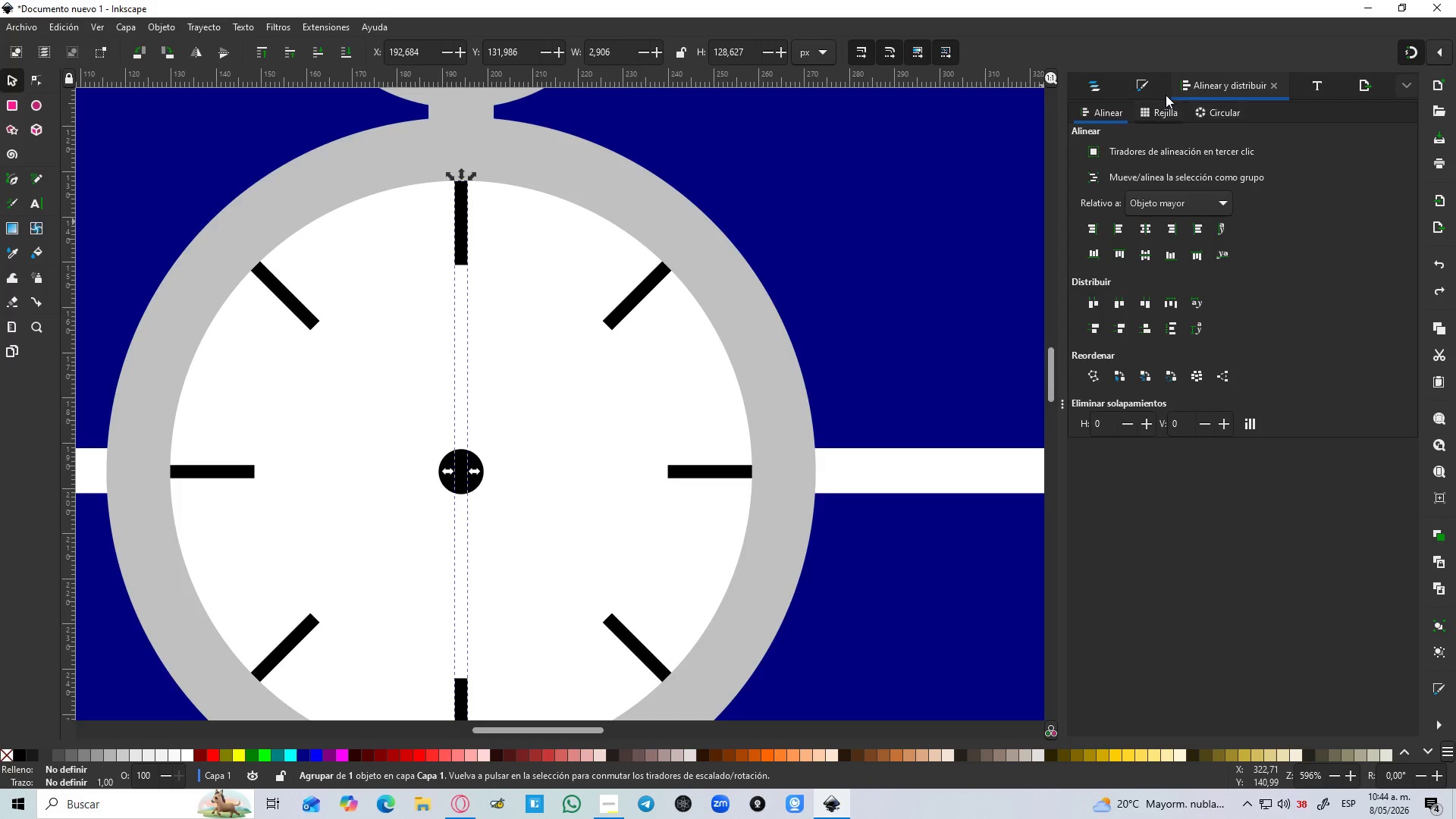 
left_click([1094, 85])
 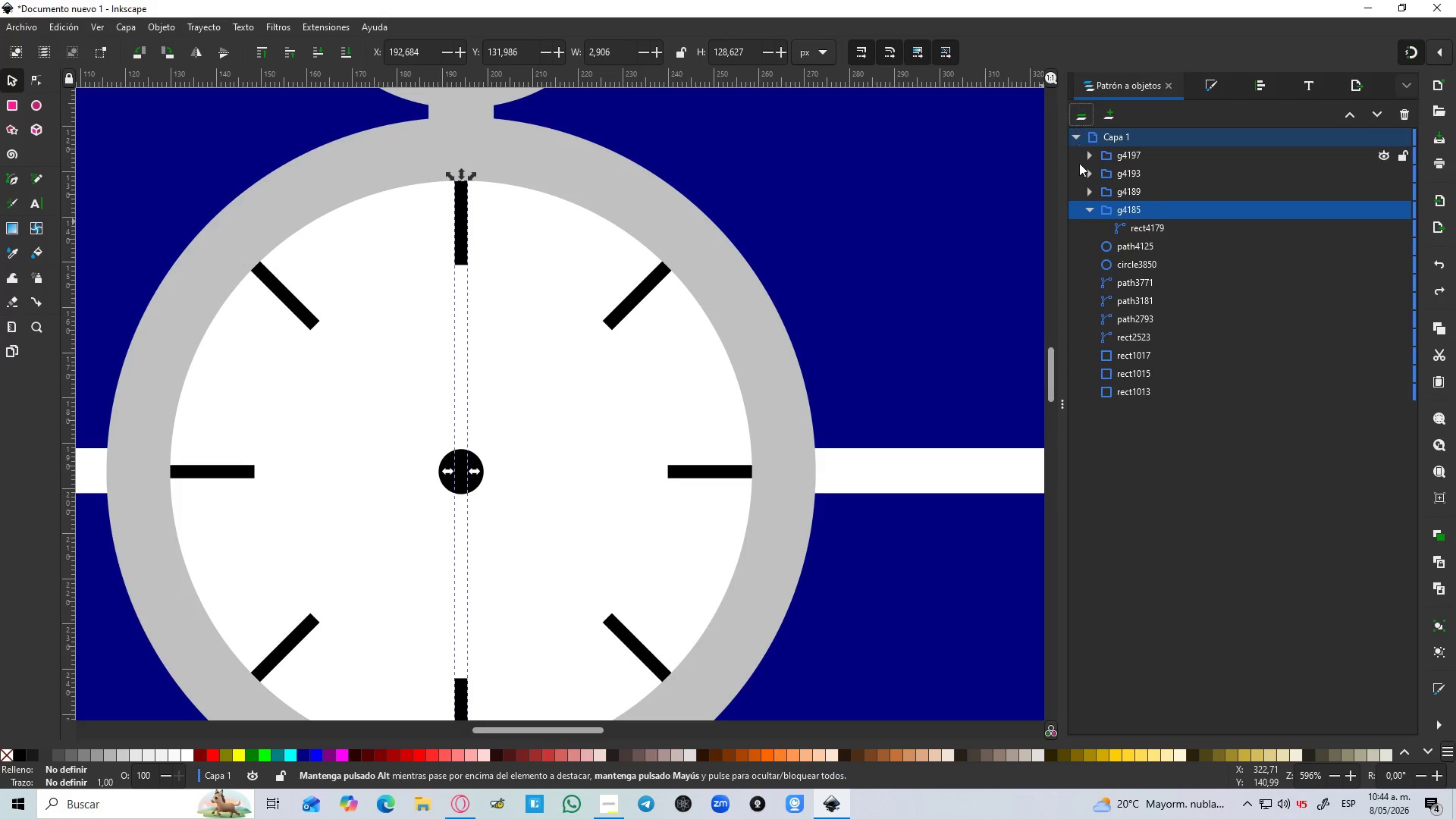 
left_click([1123, 209])
 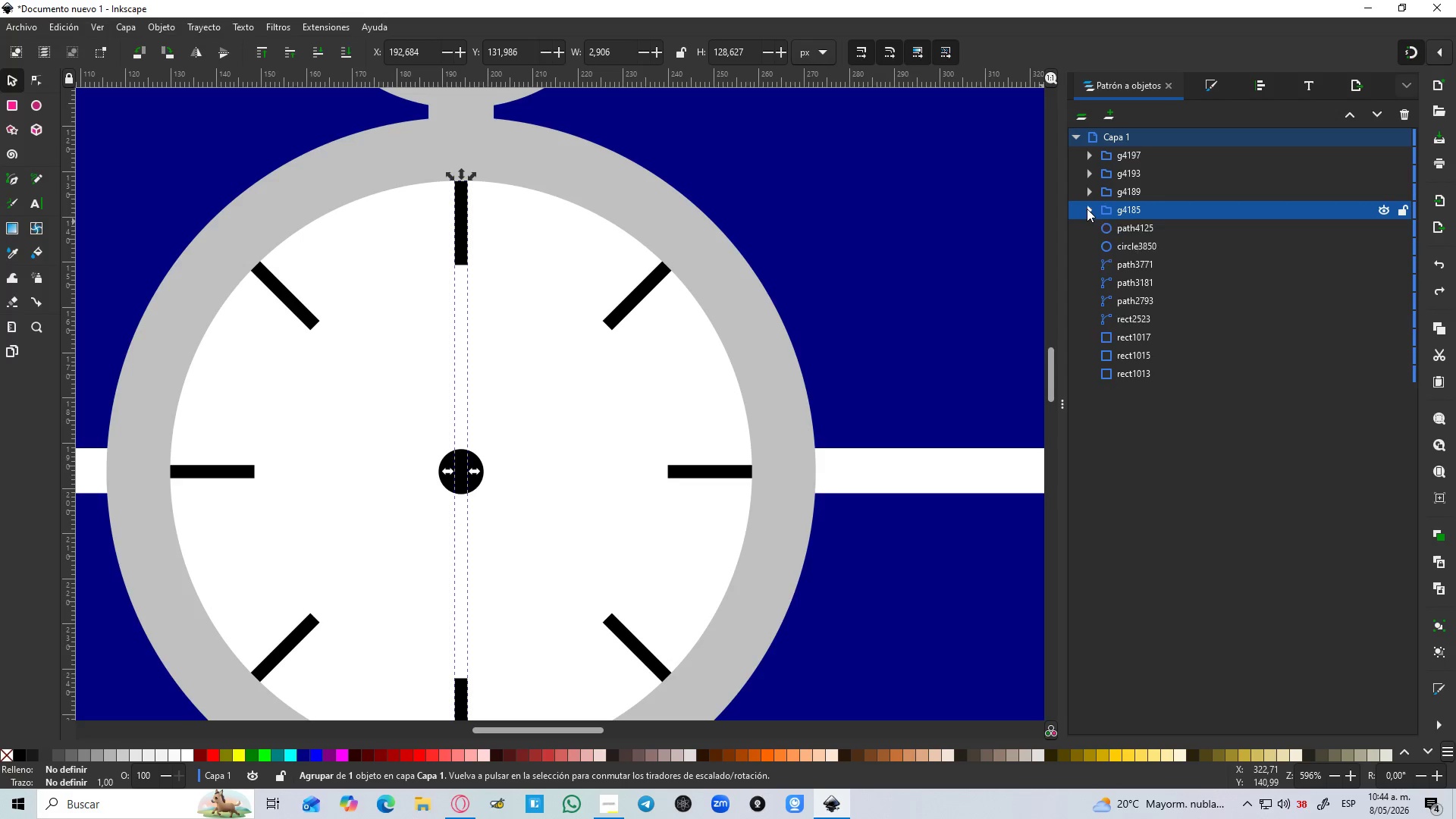 
left_click([1087, 209])
 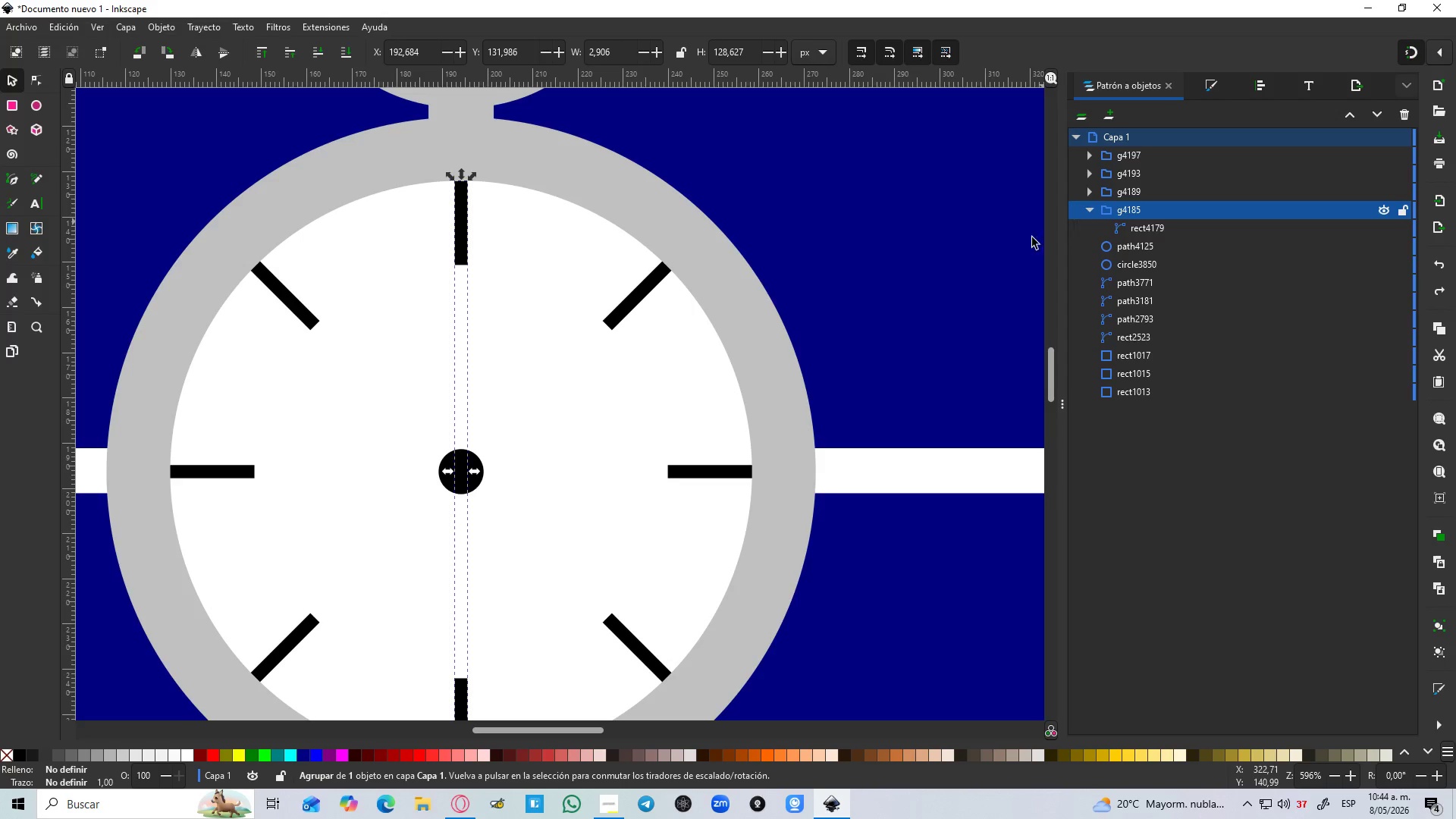 
hold_key(key=ControlLeft, duration=1.5)
scroll: coordinate [658, 293], scroll_direction: down, amount: 2.0
 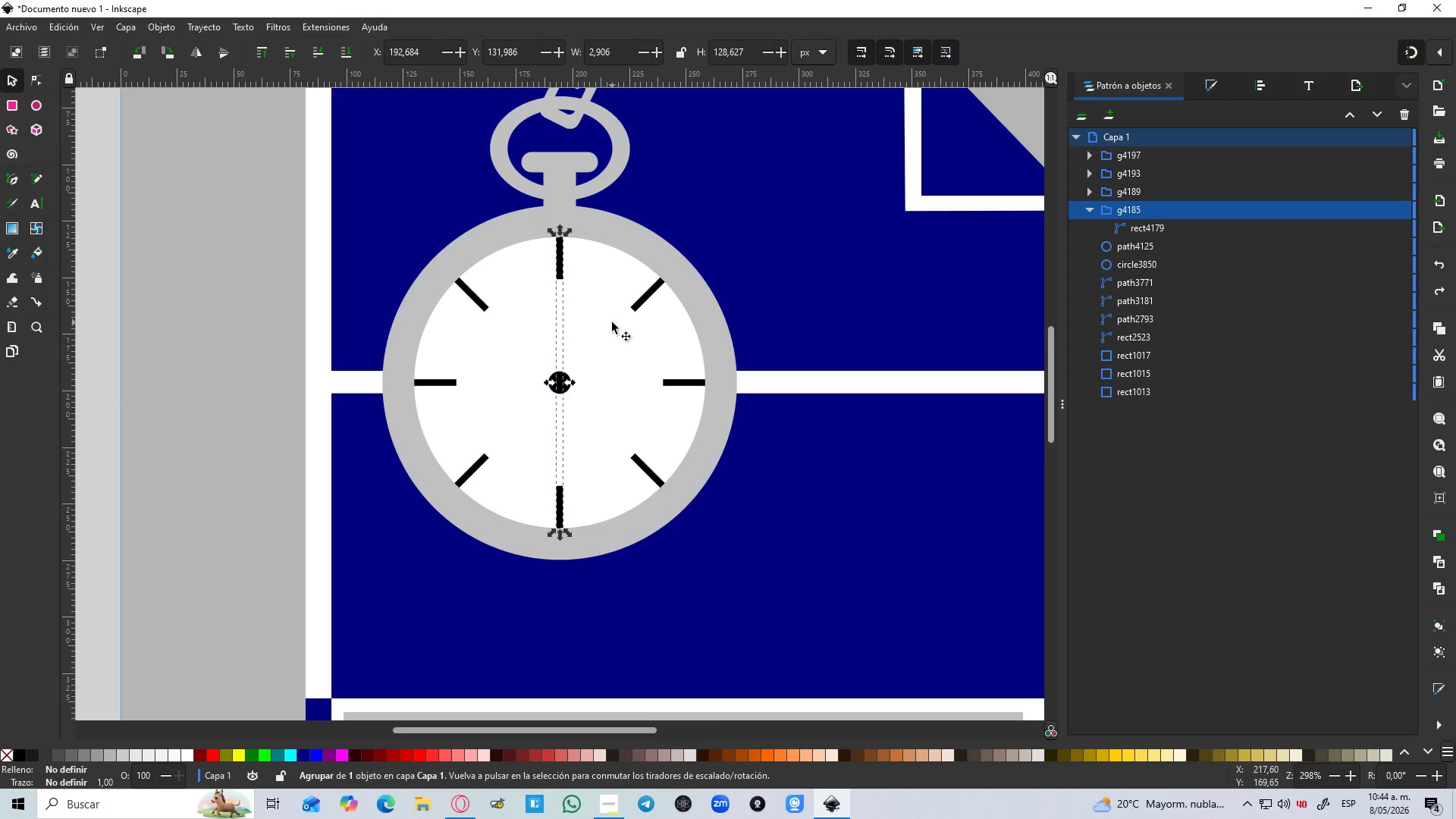 
scroll: coordinate [612, 322], scroll_direction: up, amount: 1.0
 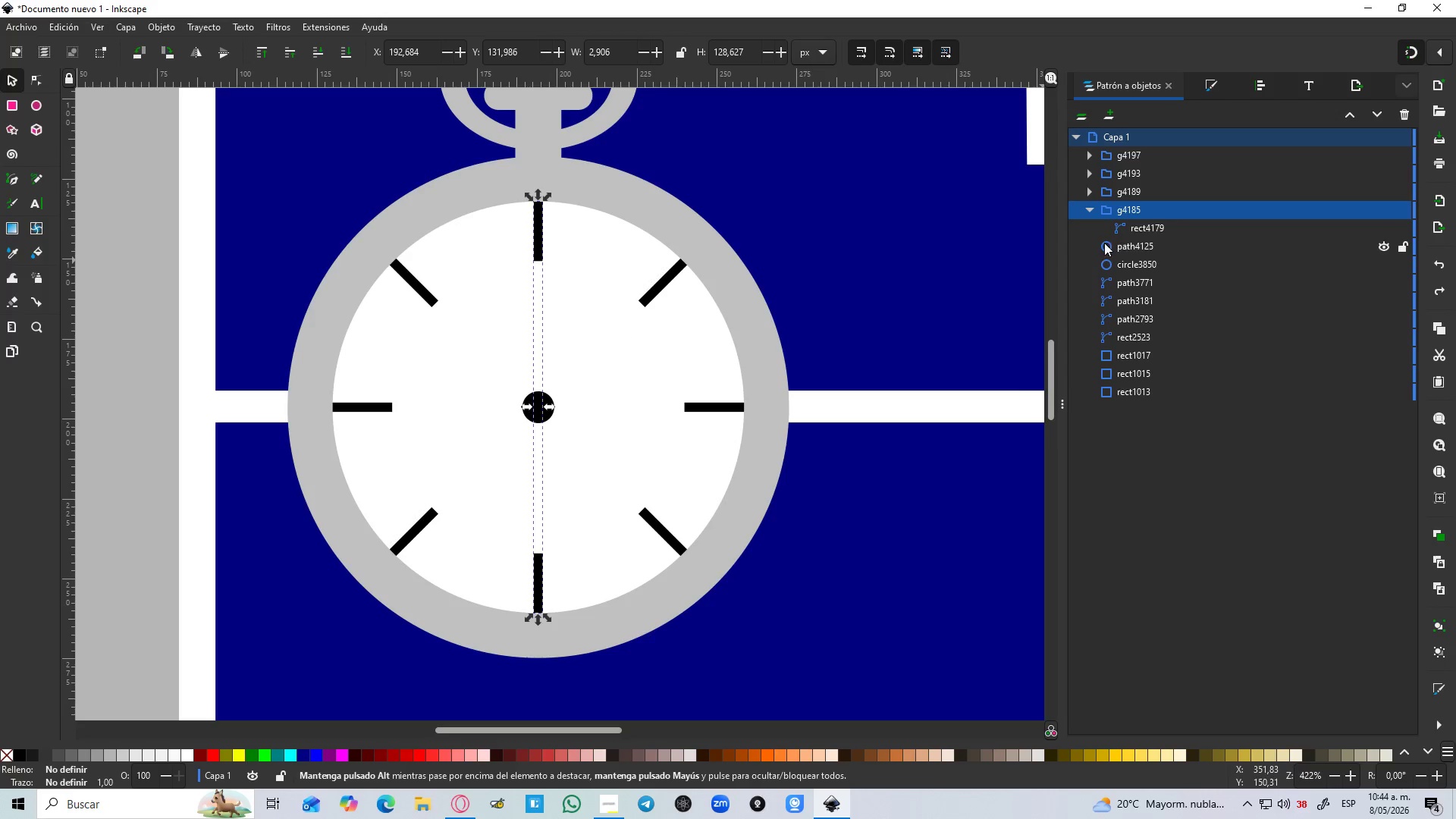 
left_click([1148, 226])
 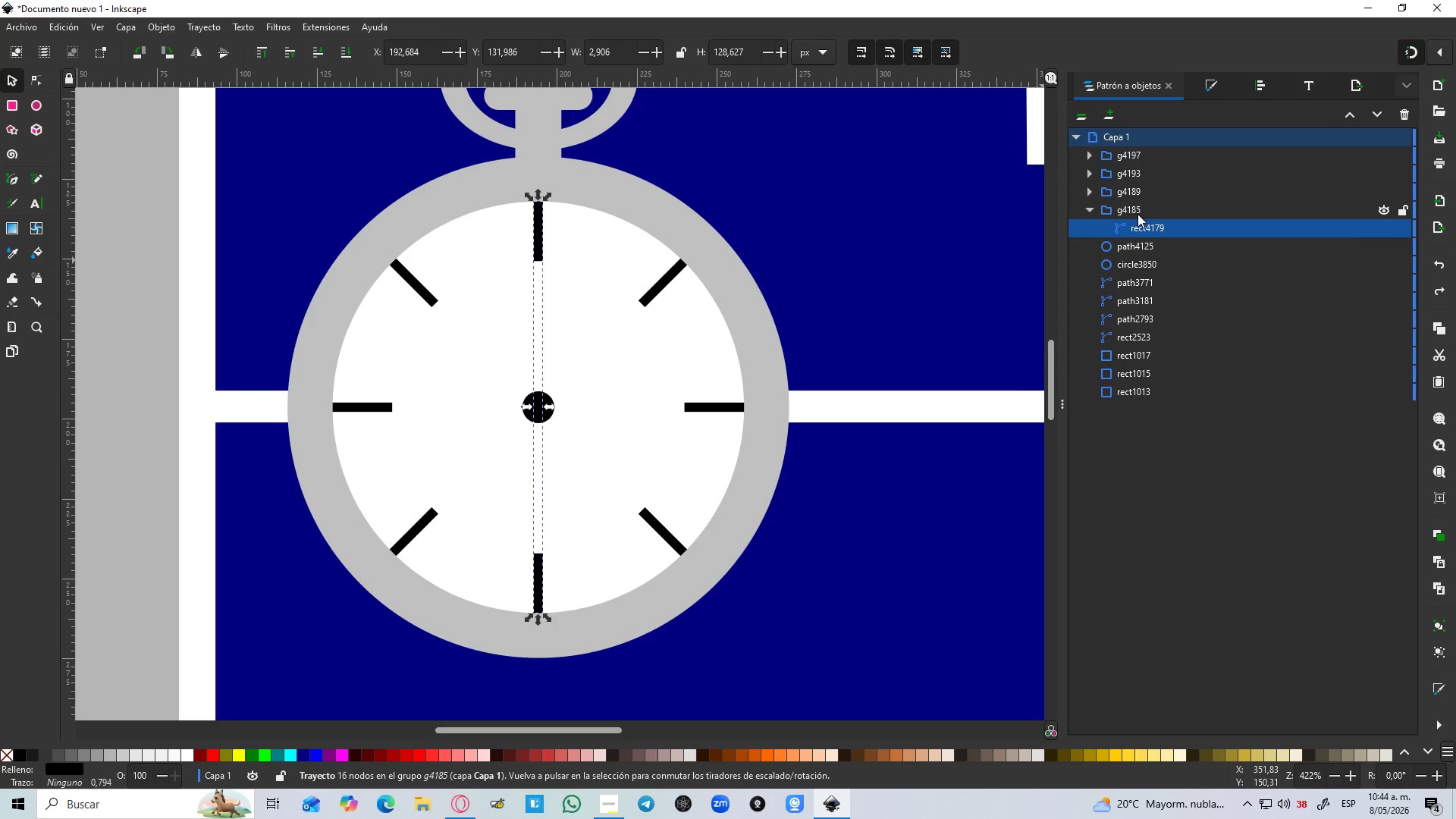 
left_click([1138, 214])
 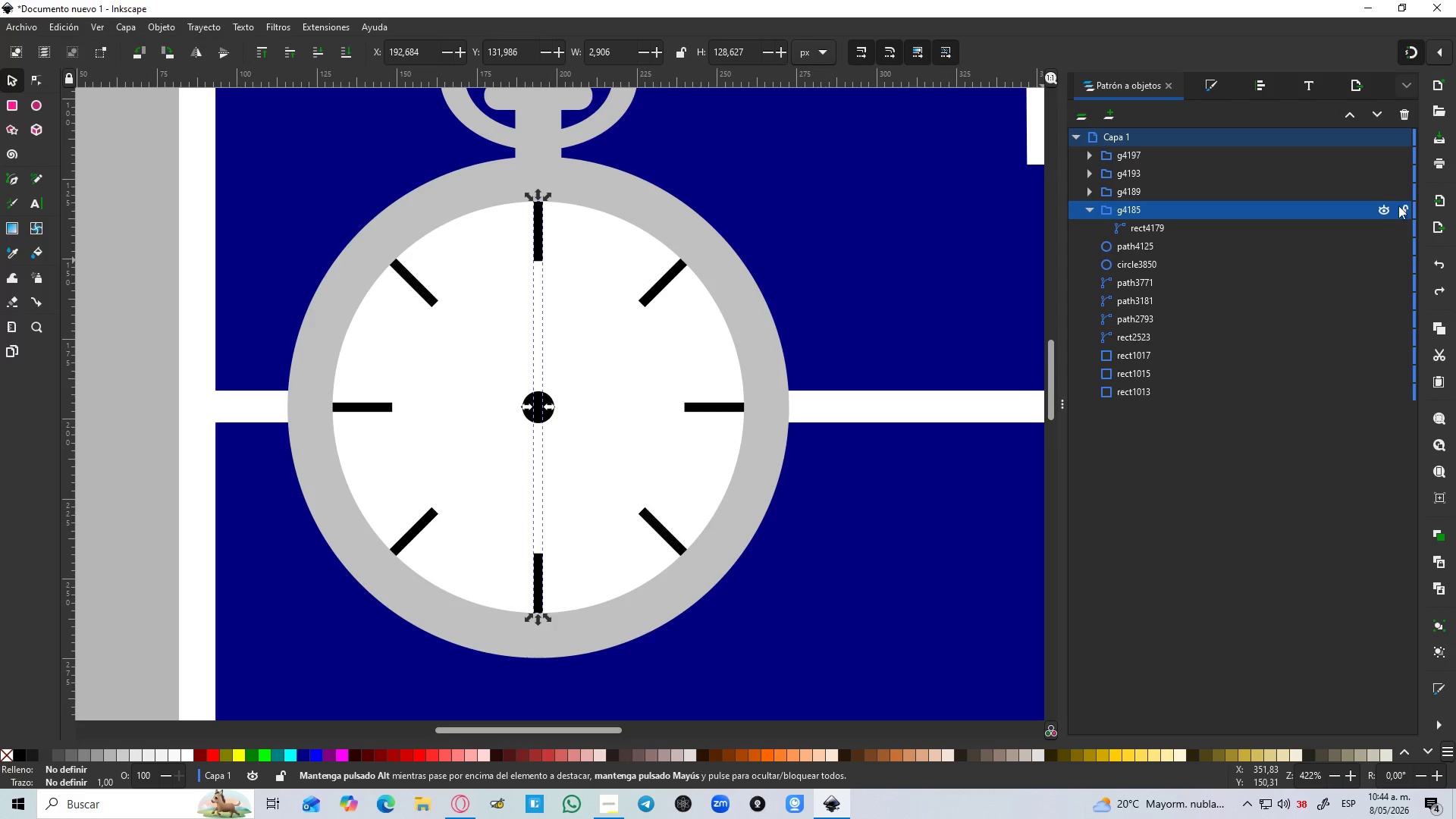 
left_click([1388, 210])
 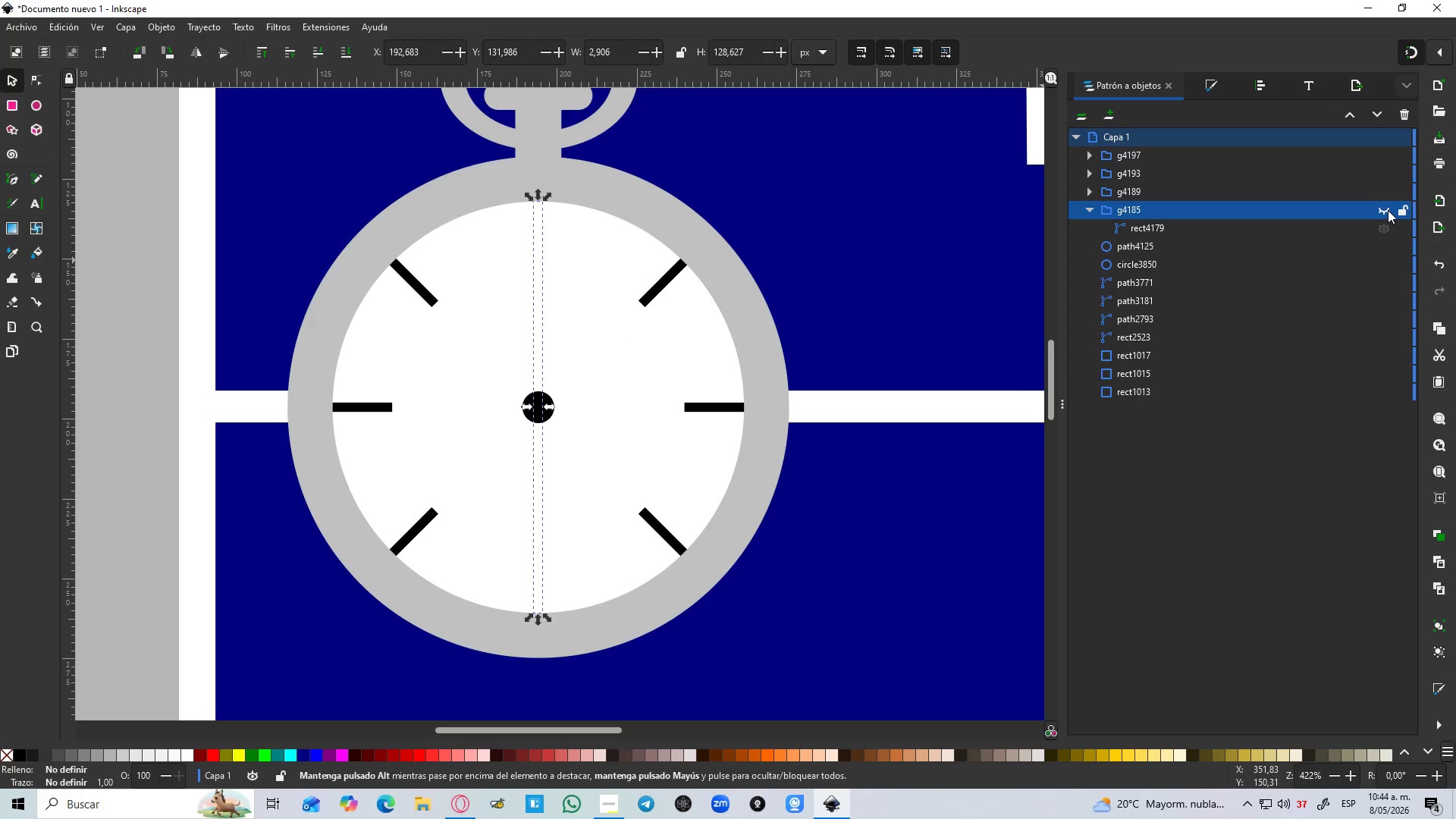 
left_click([1388, 210])
 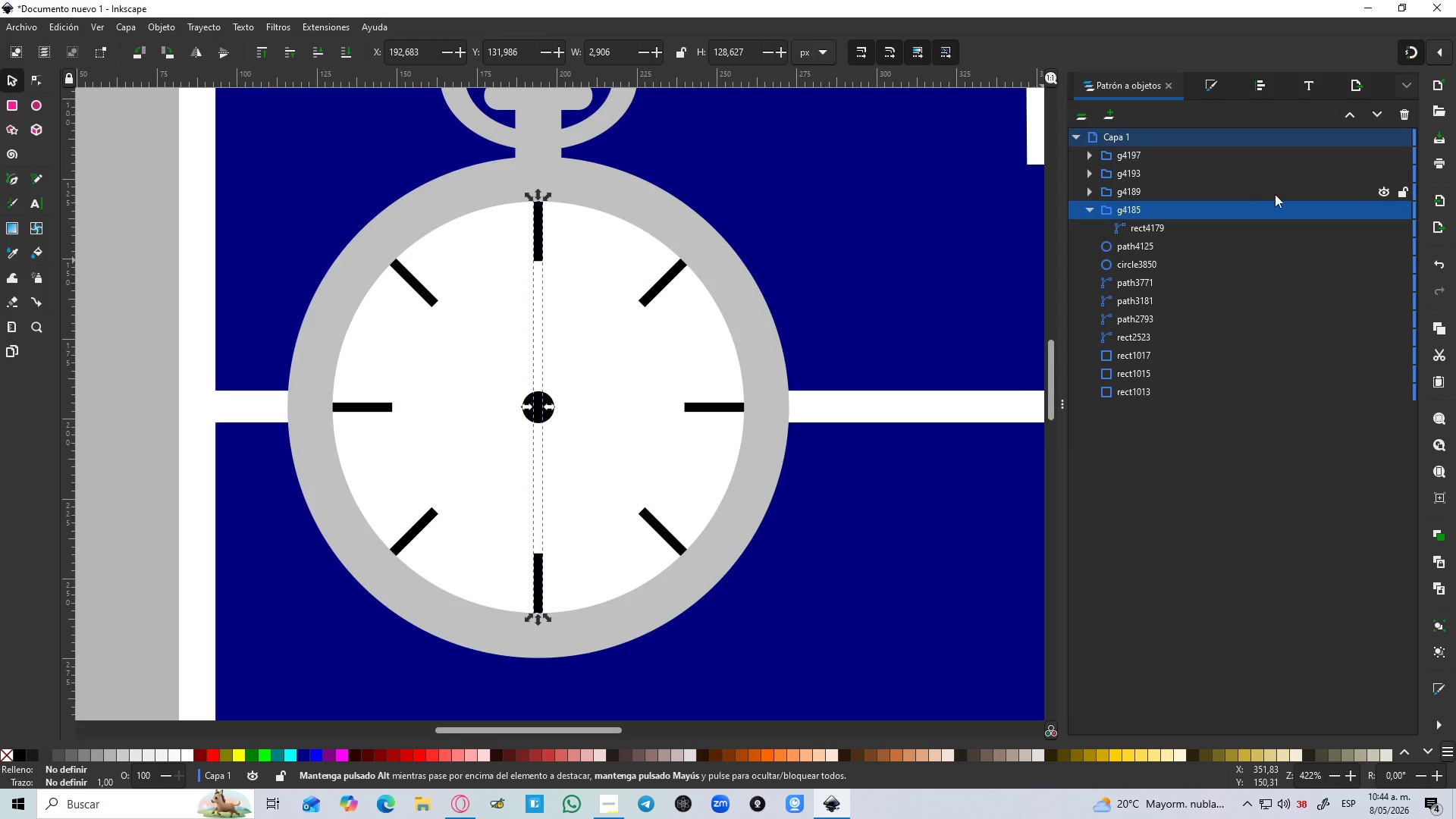 
left_click([1228, 189])
 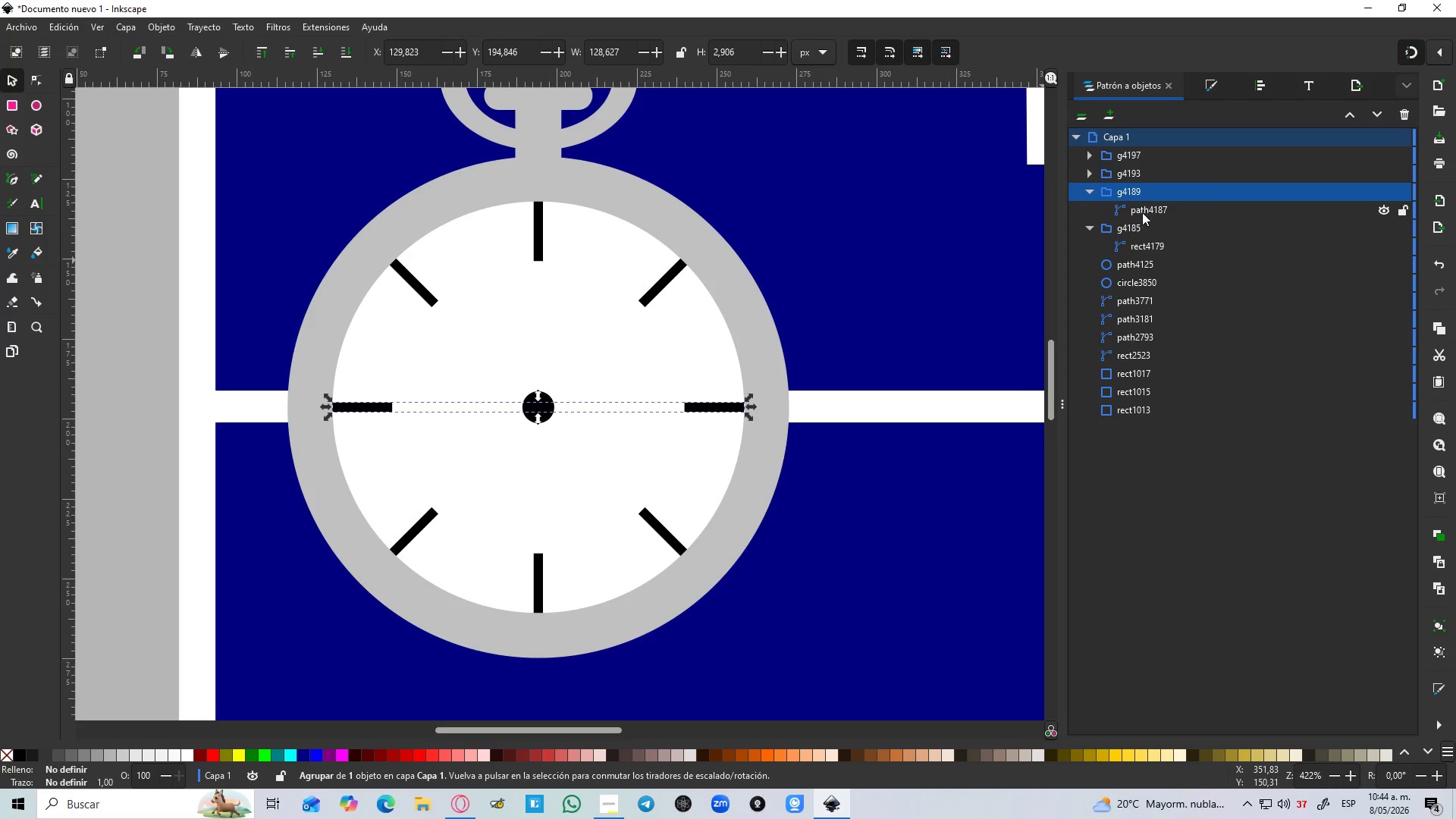 
left_click([1084, 189])
 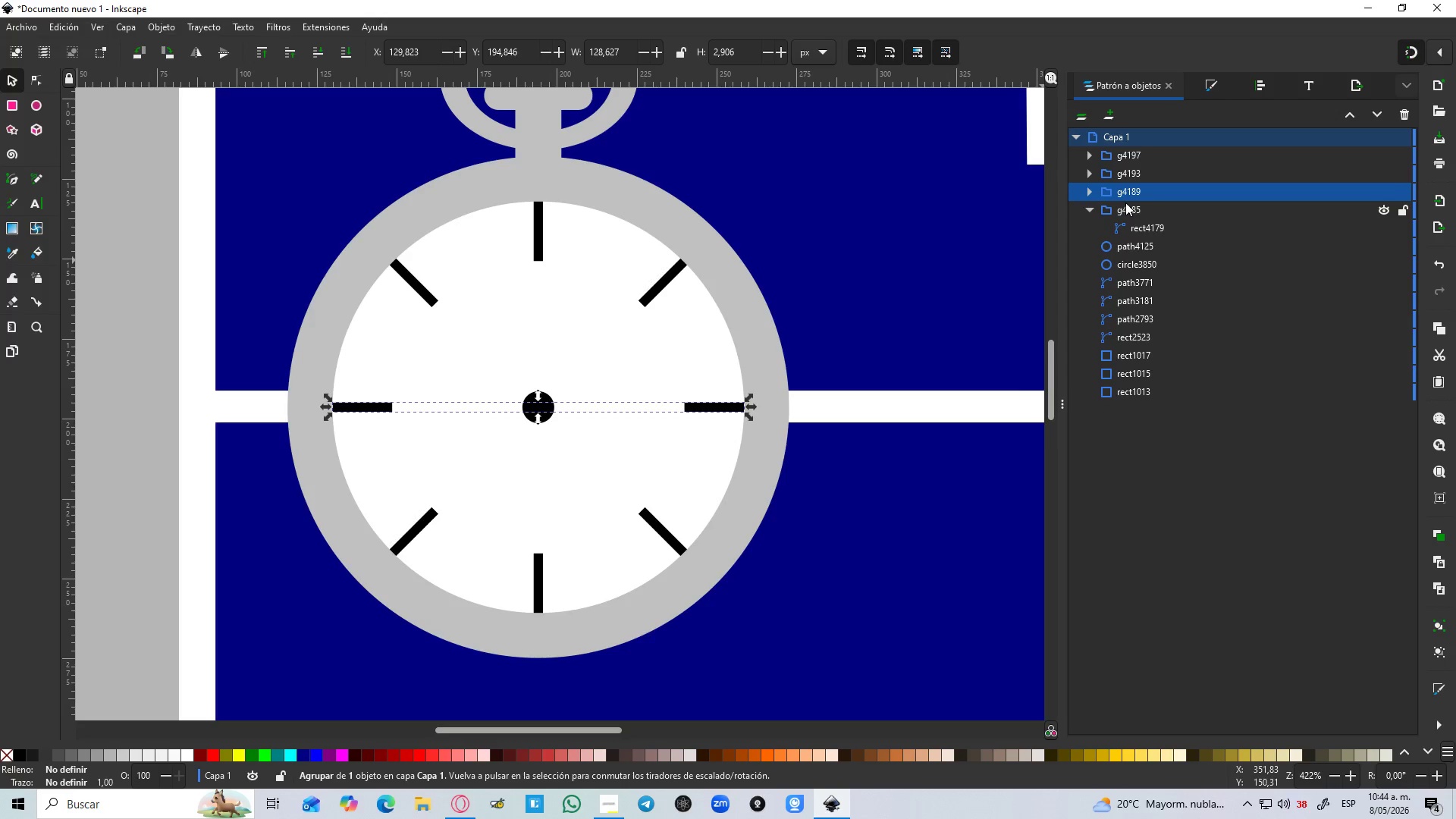 
left_click([1128, 207])
 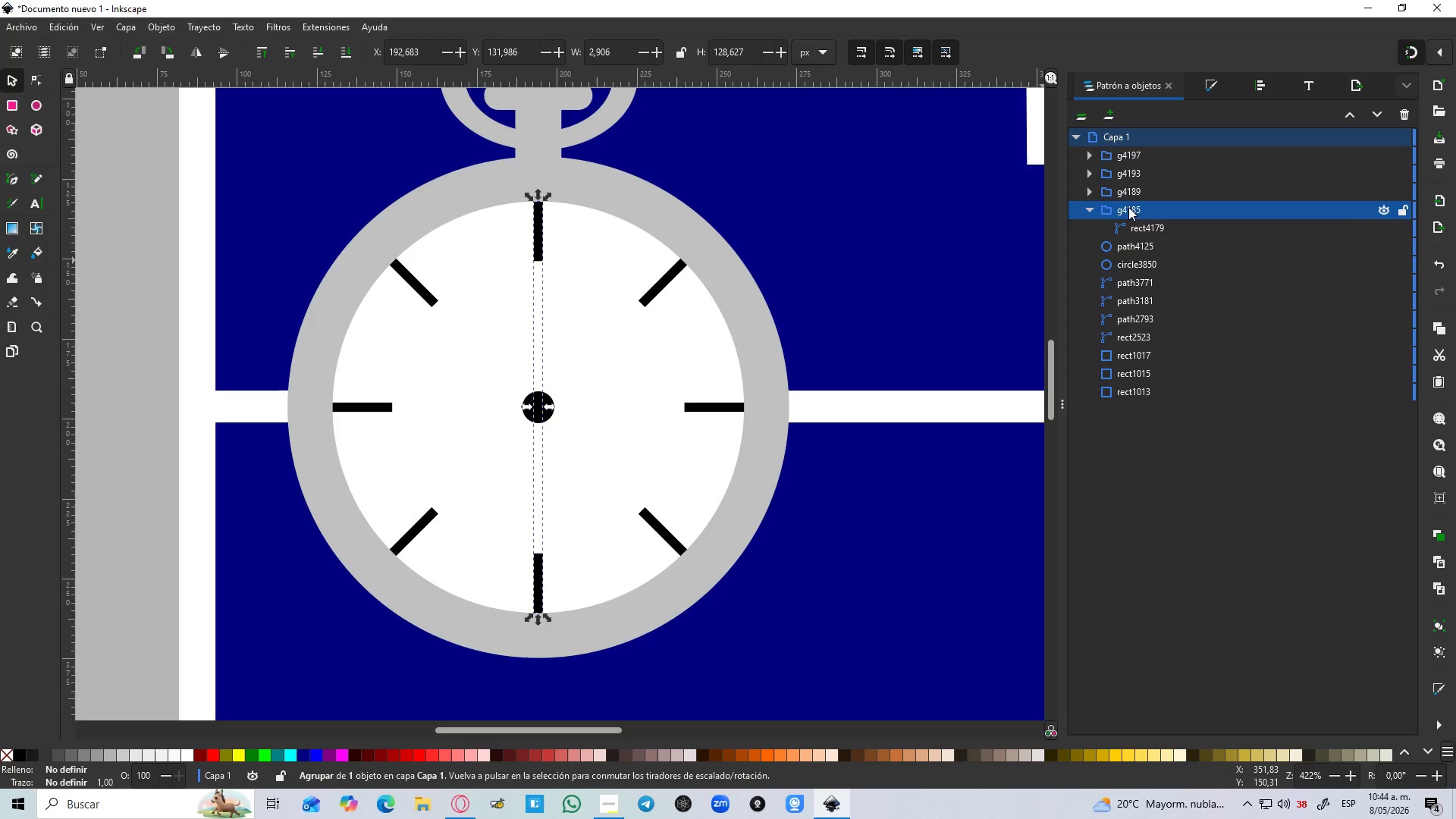 
right_click([1128, 207])
 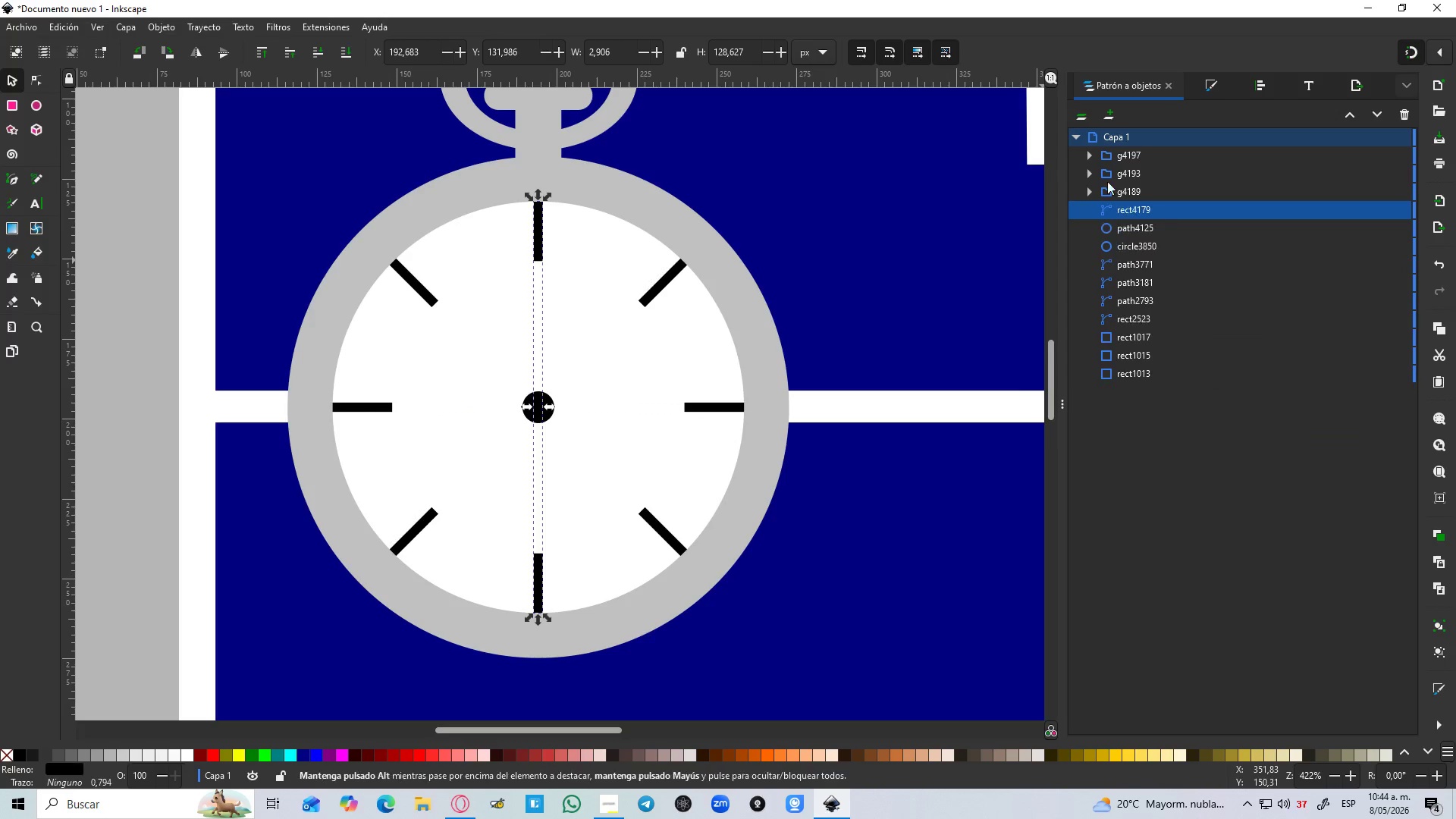 
left_click([1125, 184])
 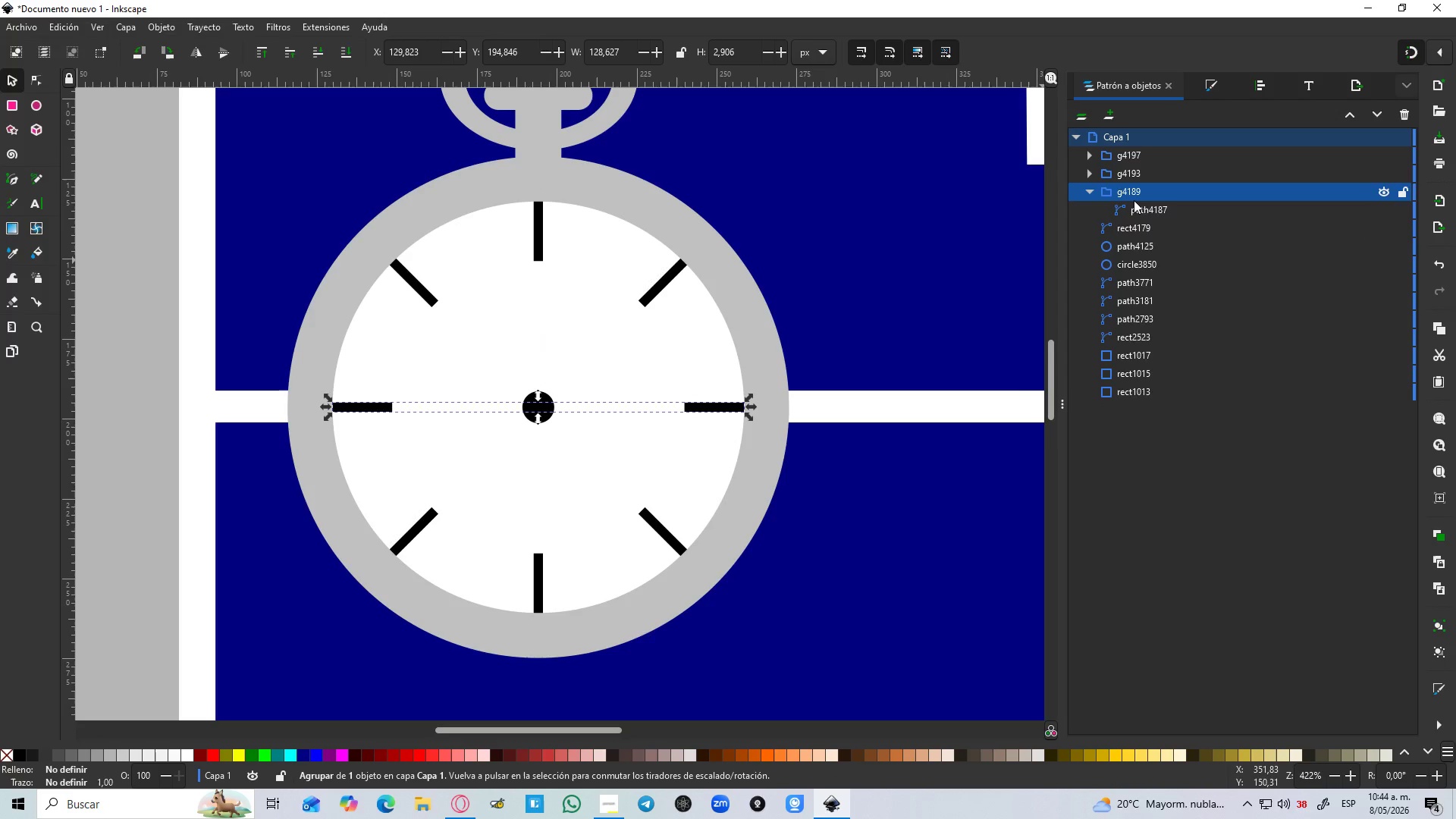 
right_click([1134, 200])
 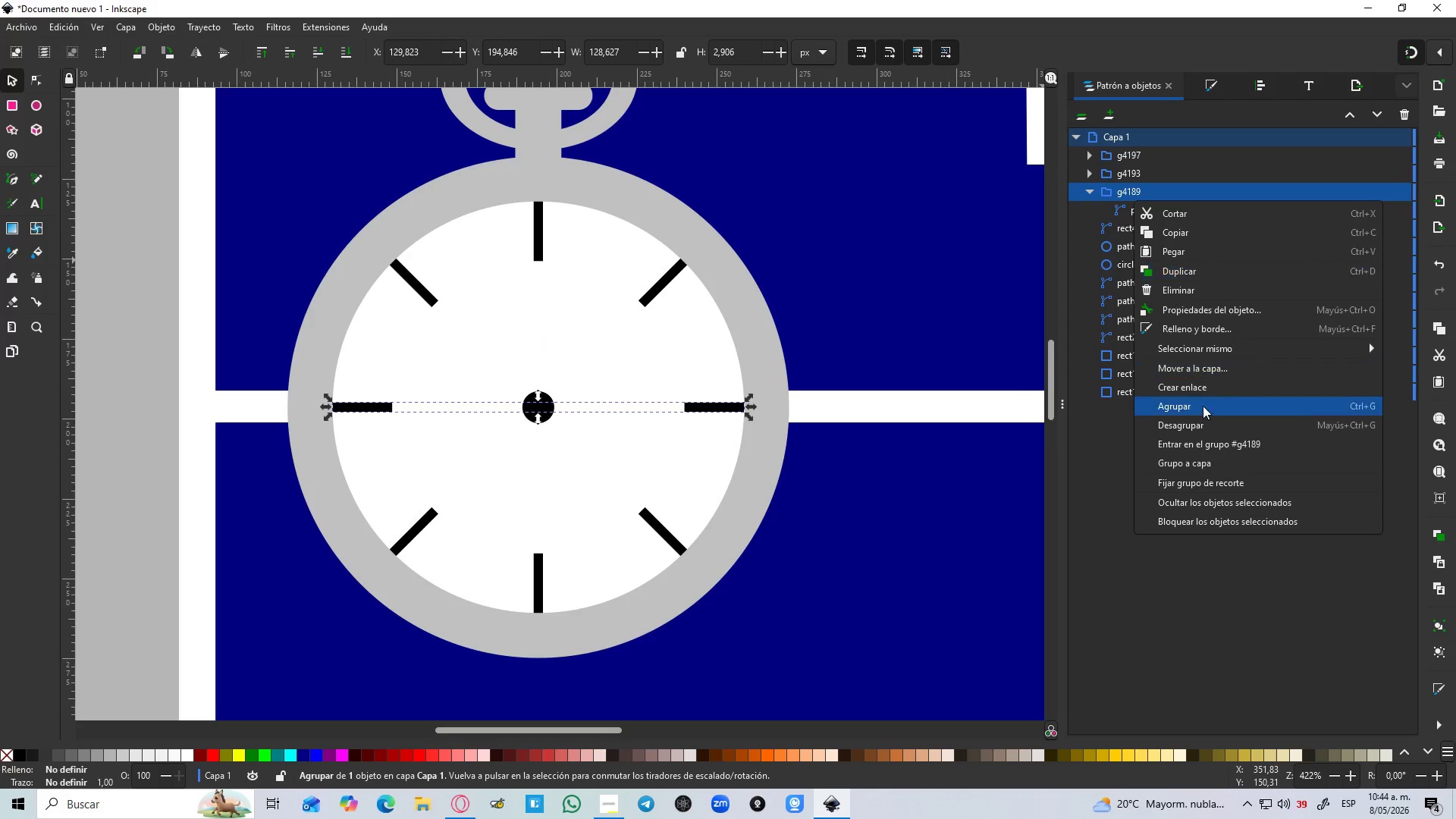 
left_click([1200, 429])
 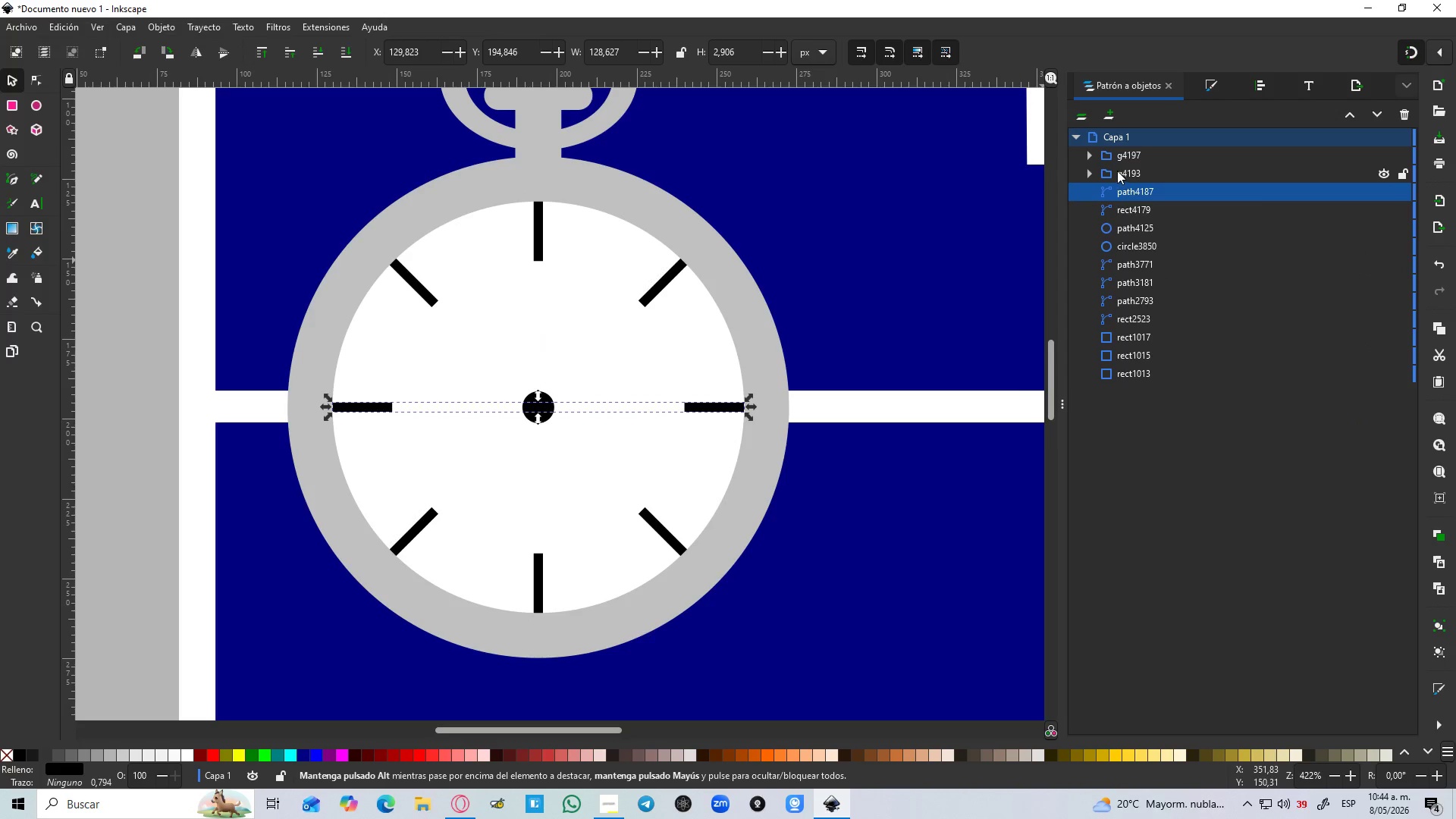 
right_click([1121, 172])
 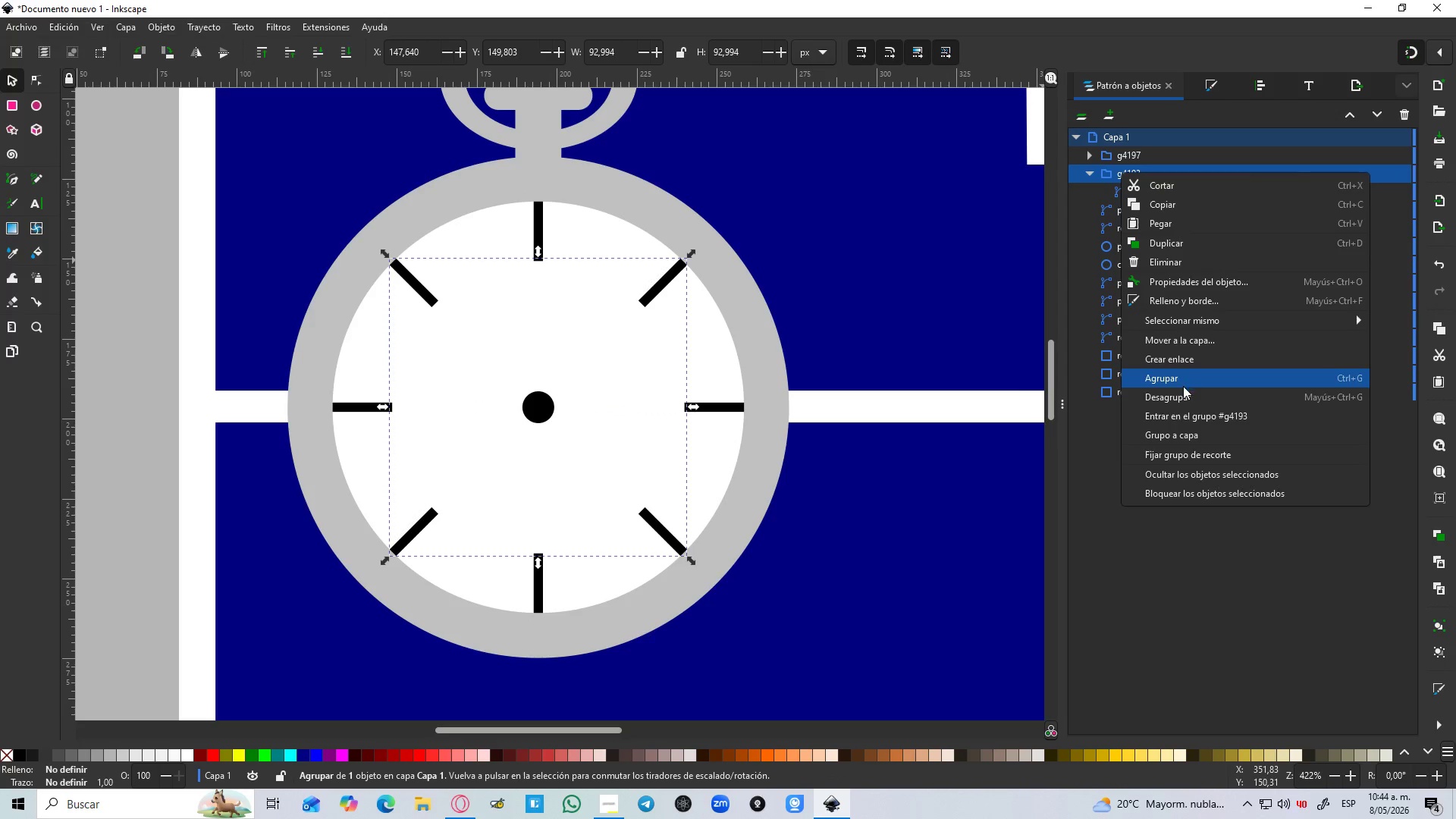 
left_click_drag(start_coordinate=[1181, 394], to_coordinate=[1181, 390])
 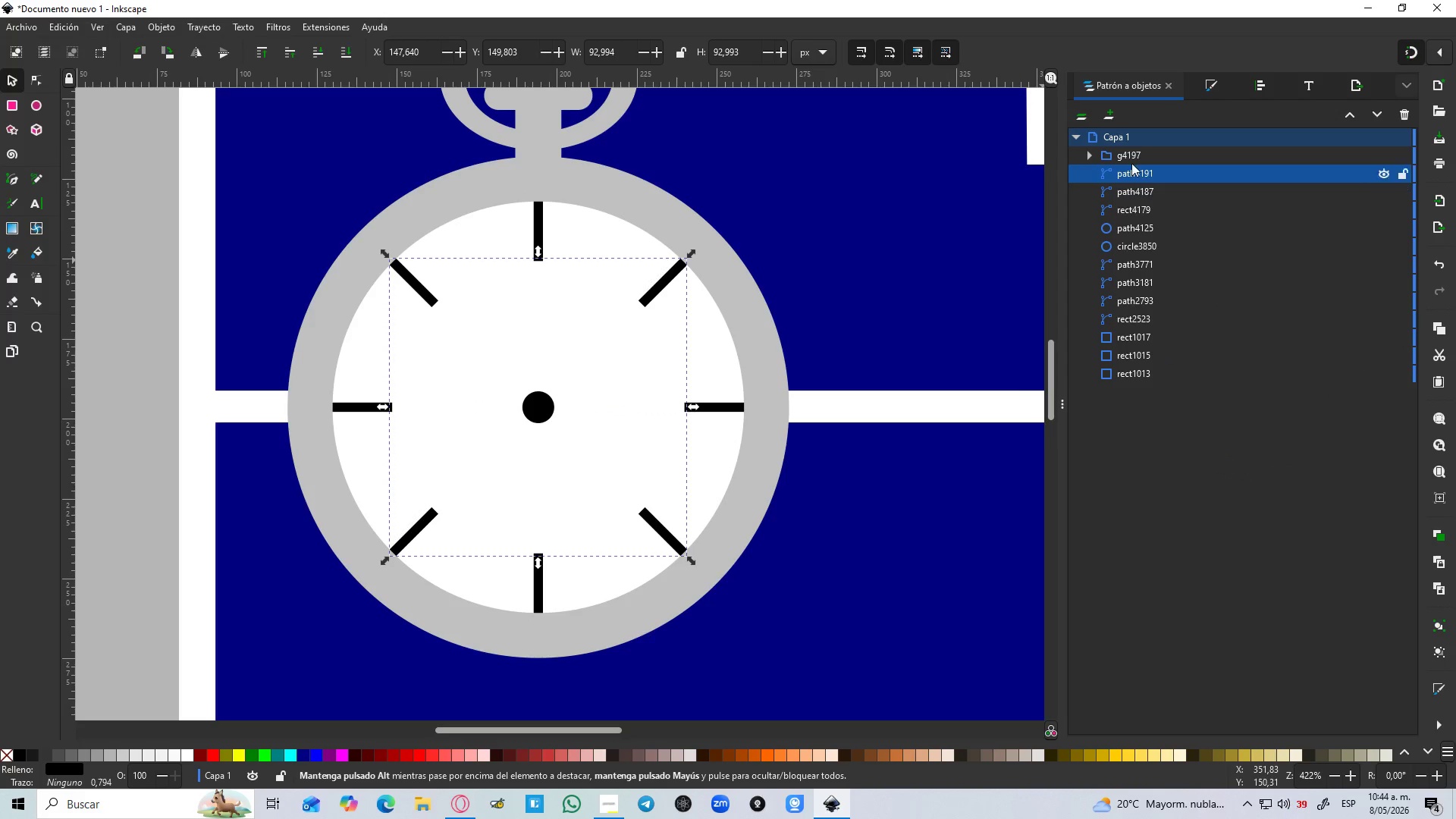 
left_click([1131, 159])
 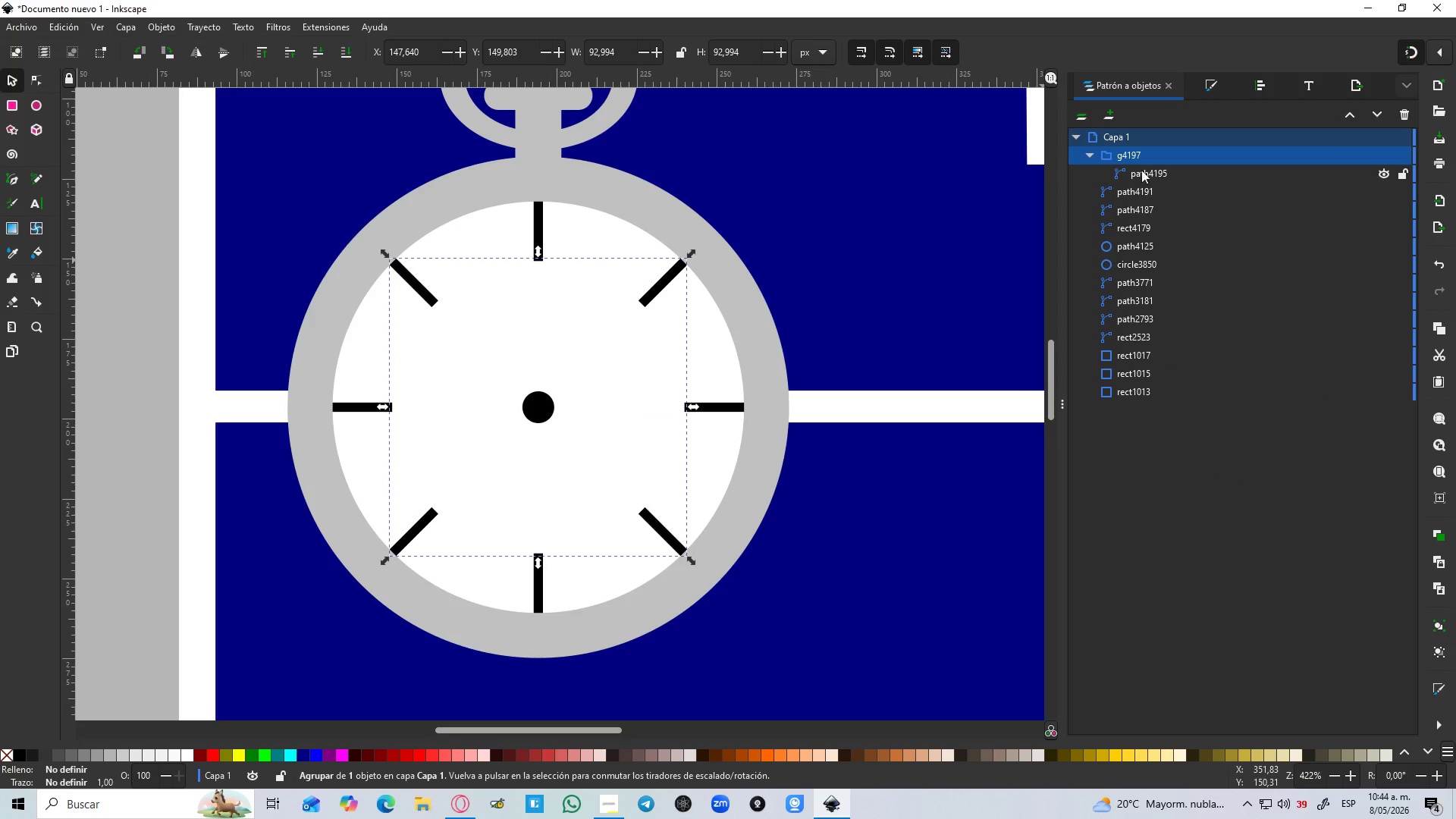 
right_click([1138, 157])
 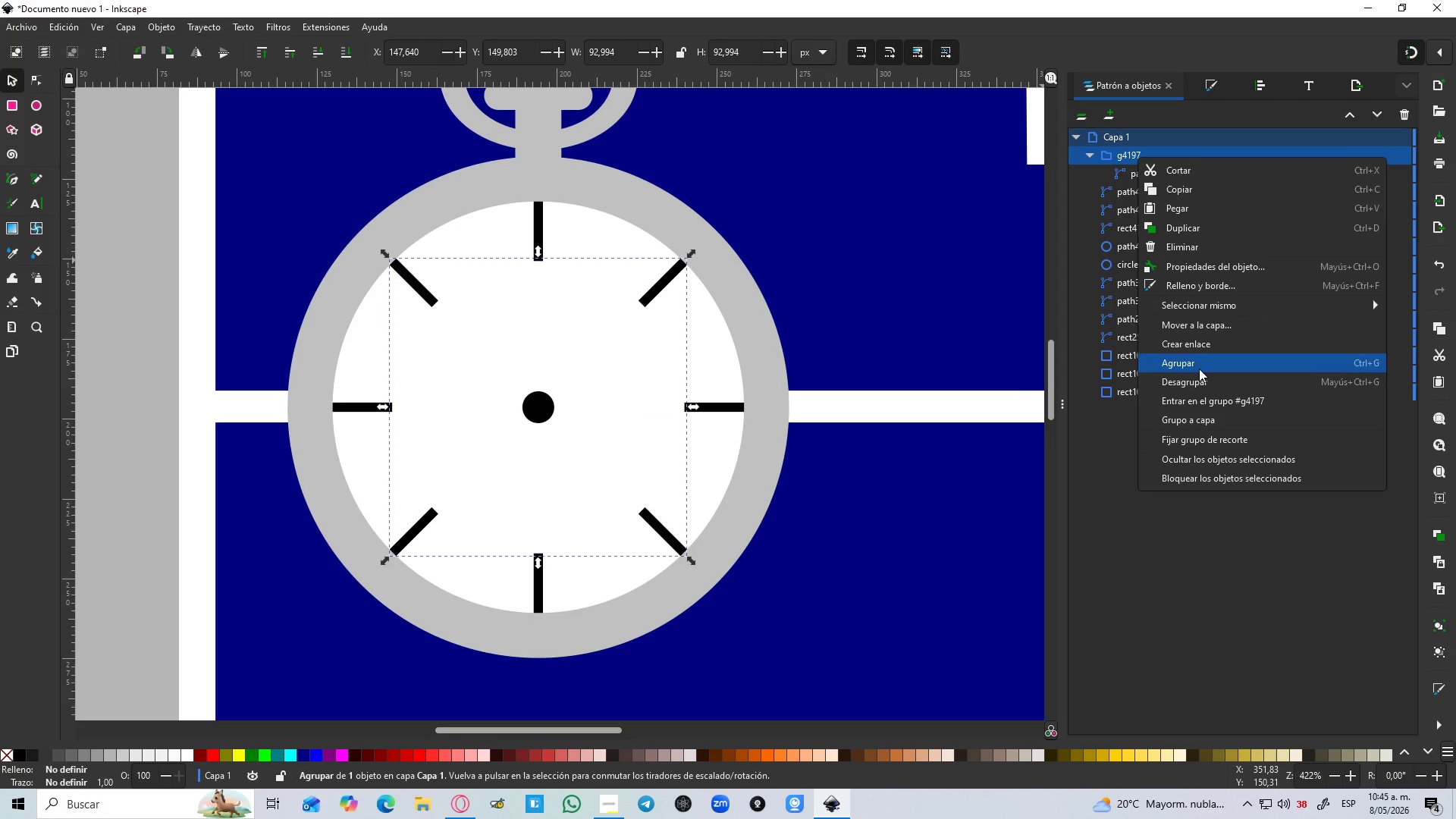 
left_click([1200, 387])
 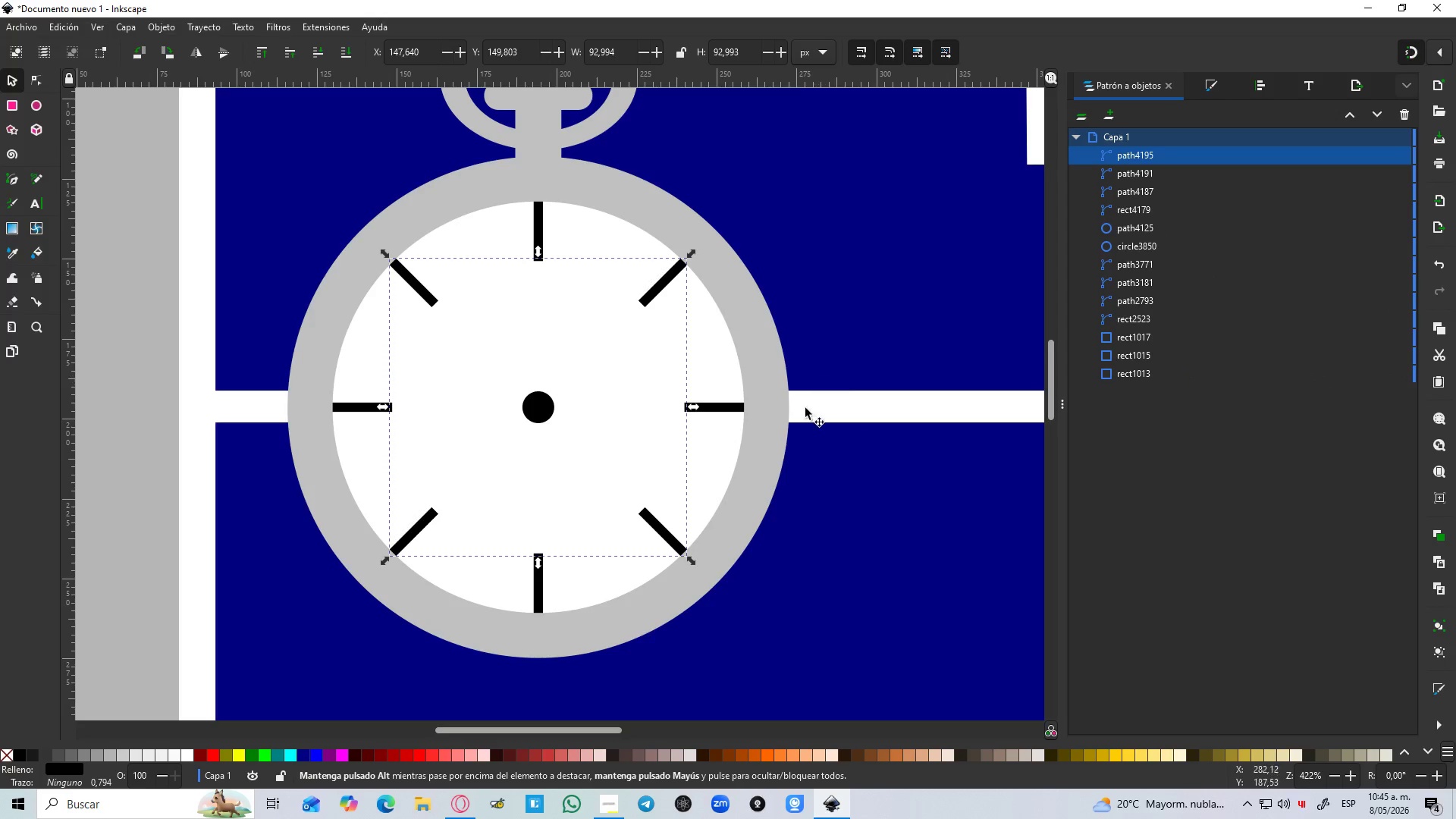 
left_click([814, 486])
 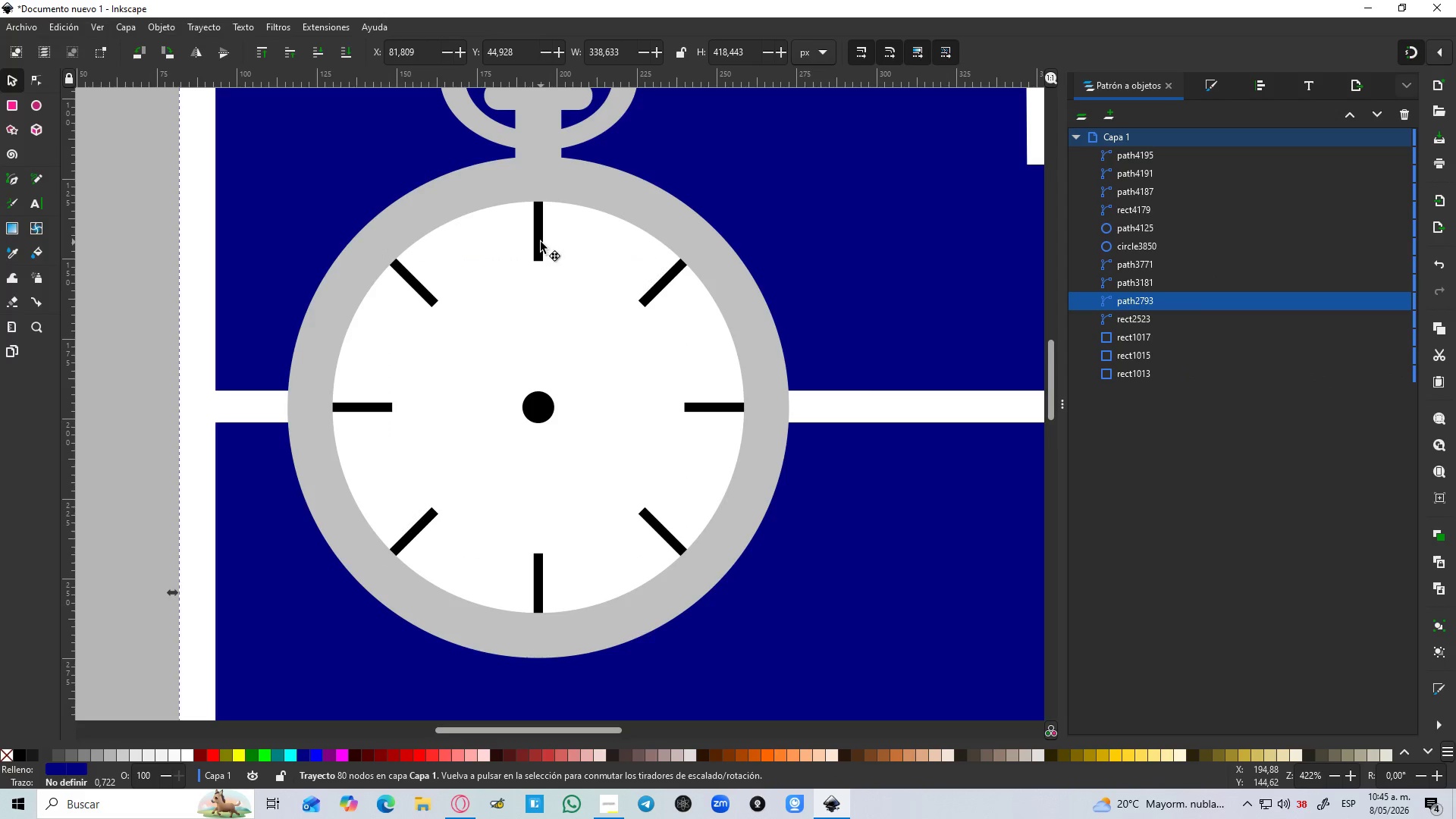 
hold_key(key=ShiftLeft, duration=1.5)
left_click([668, 282])
 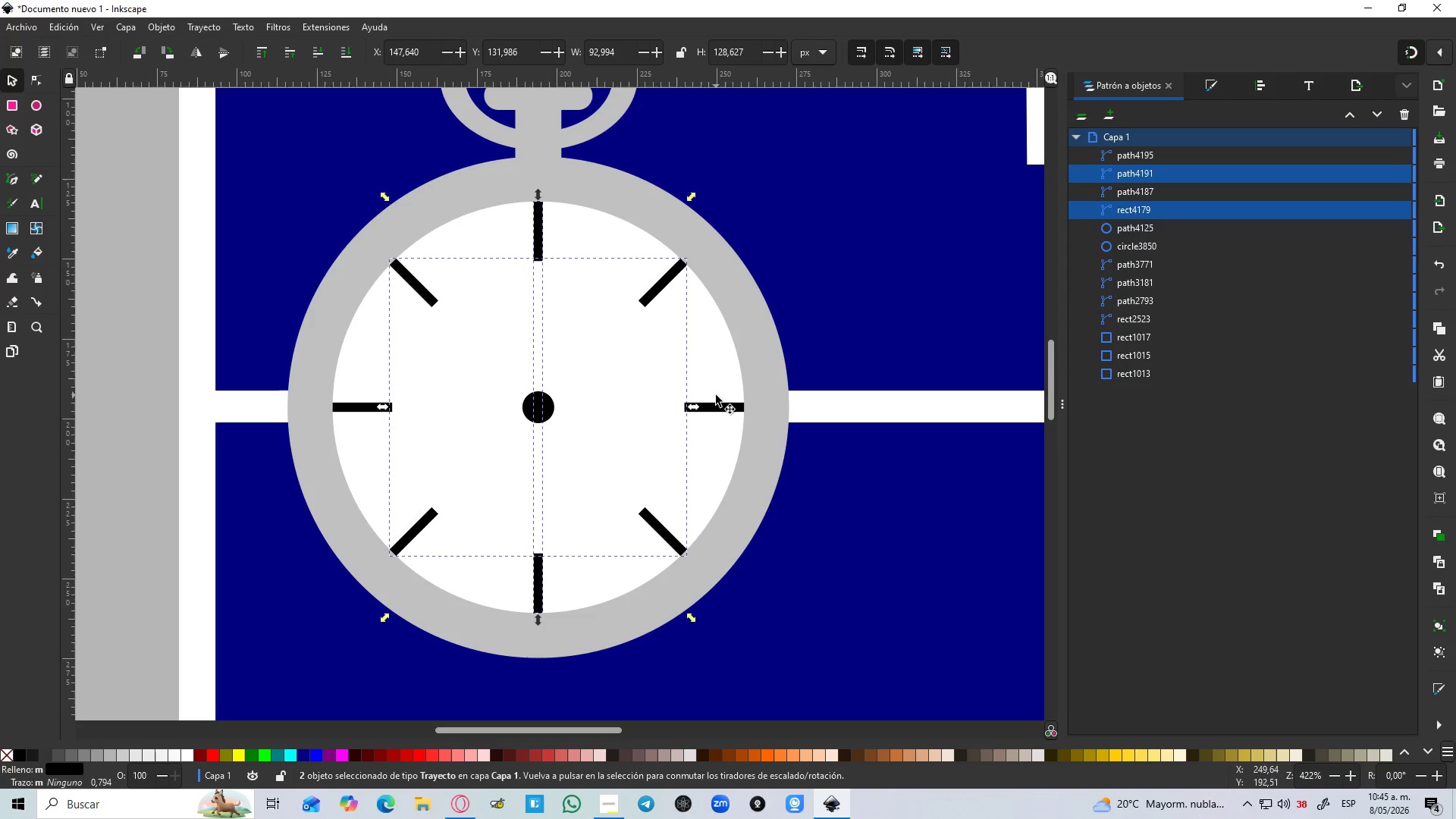 
hold_key(key=ShiftLeft, duration=1.53)
left_click([717, 412])
 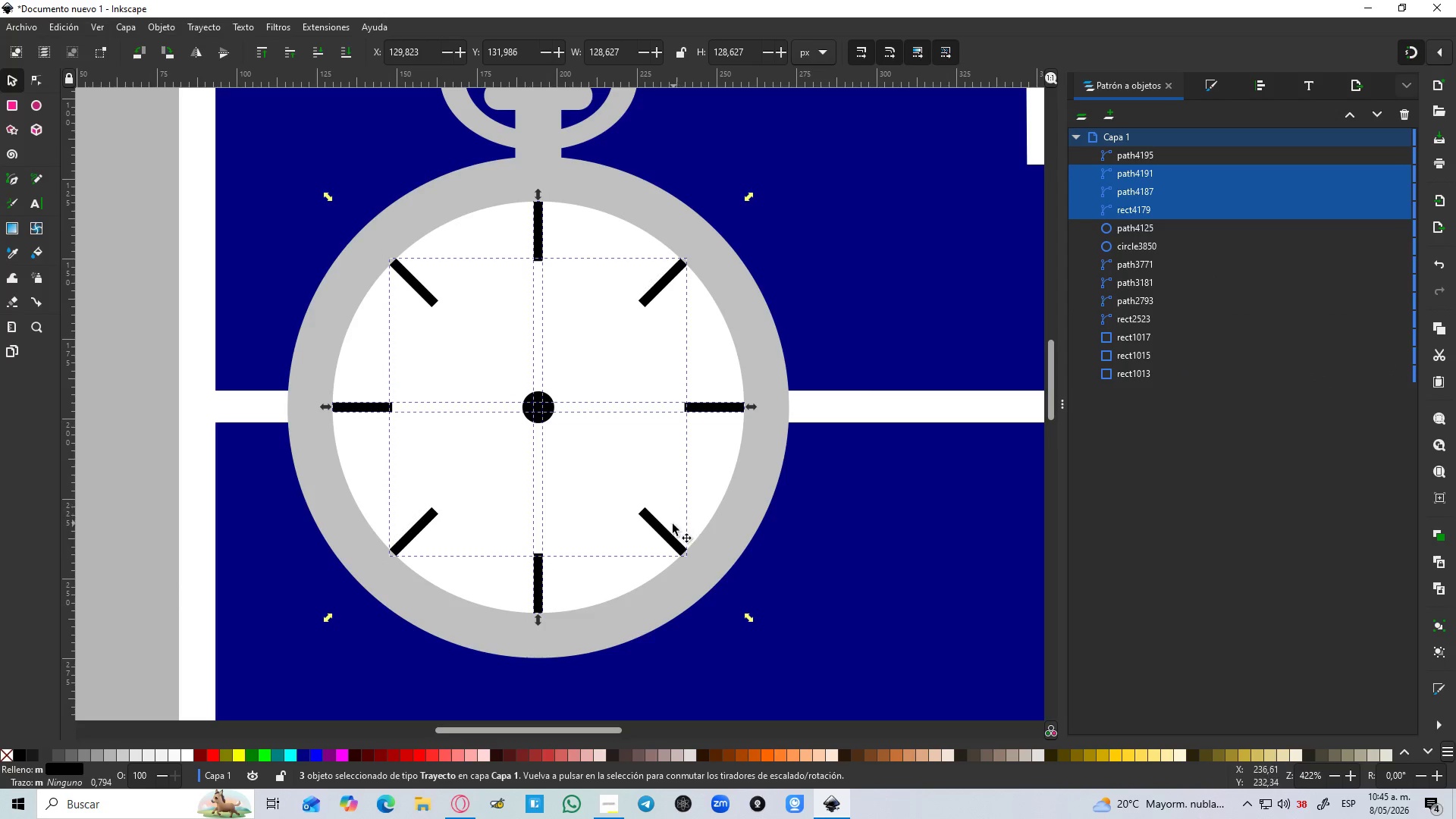 
left_click([667, 529])
 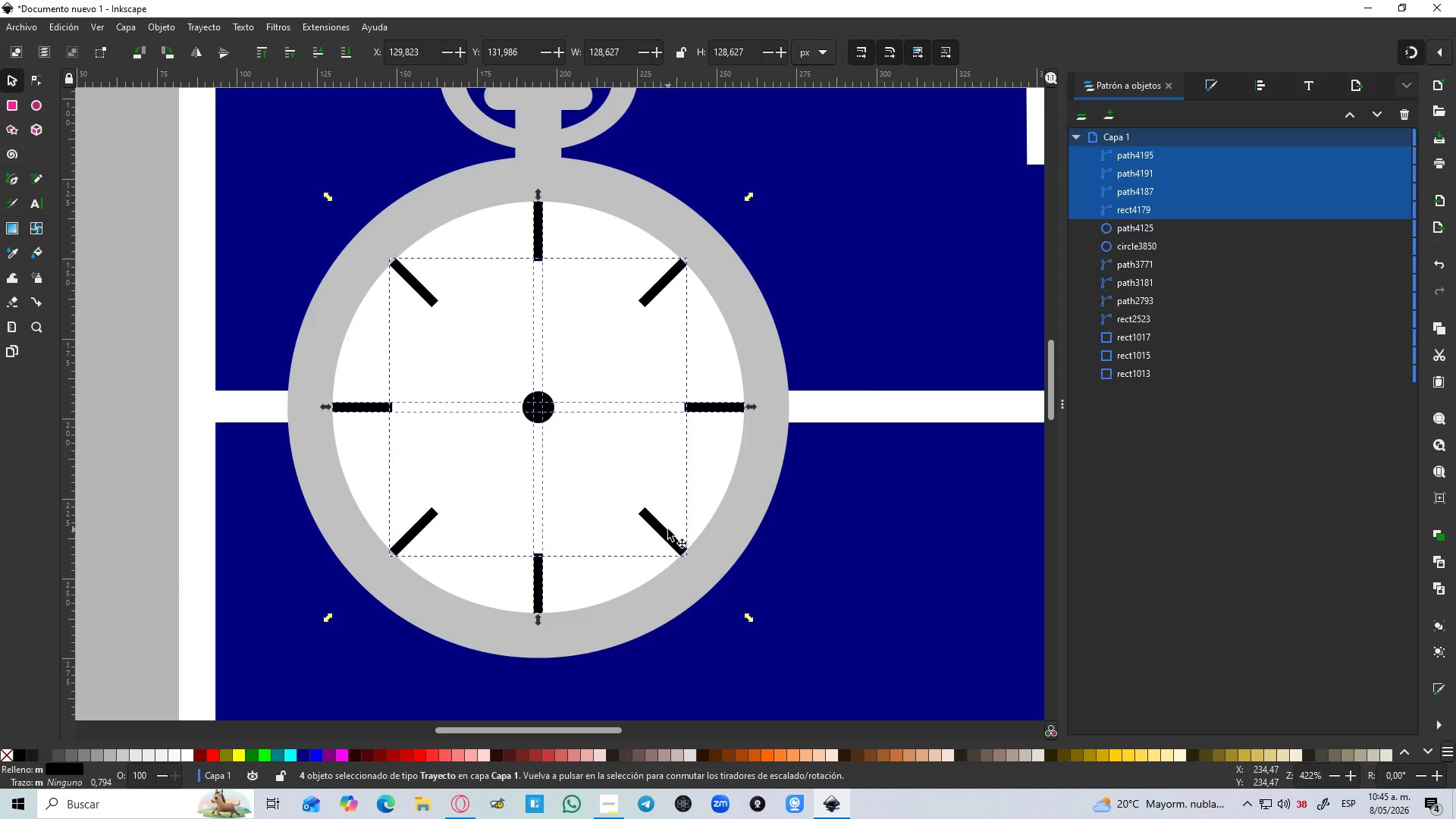 
hold_key(key=ShiftLeft, duration=0.64)
 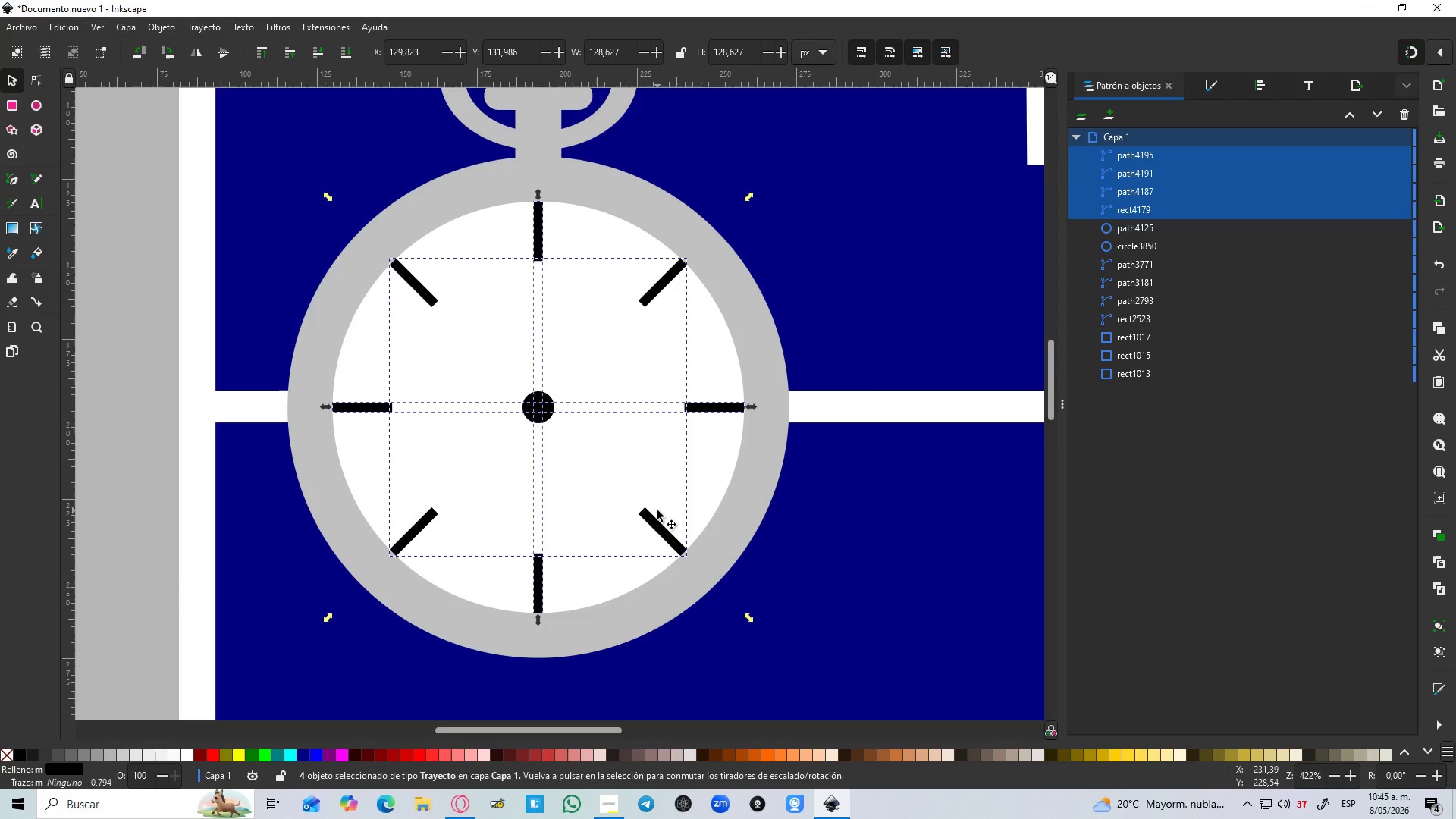 
key(Control+NumpadAdd)
 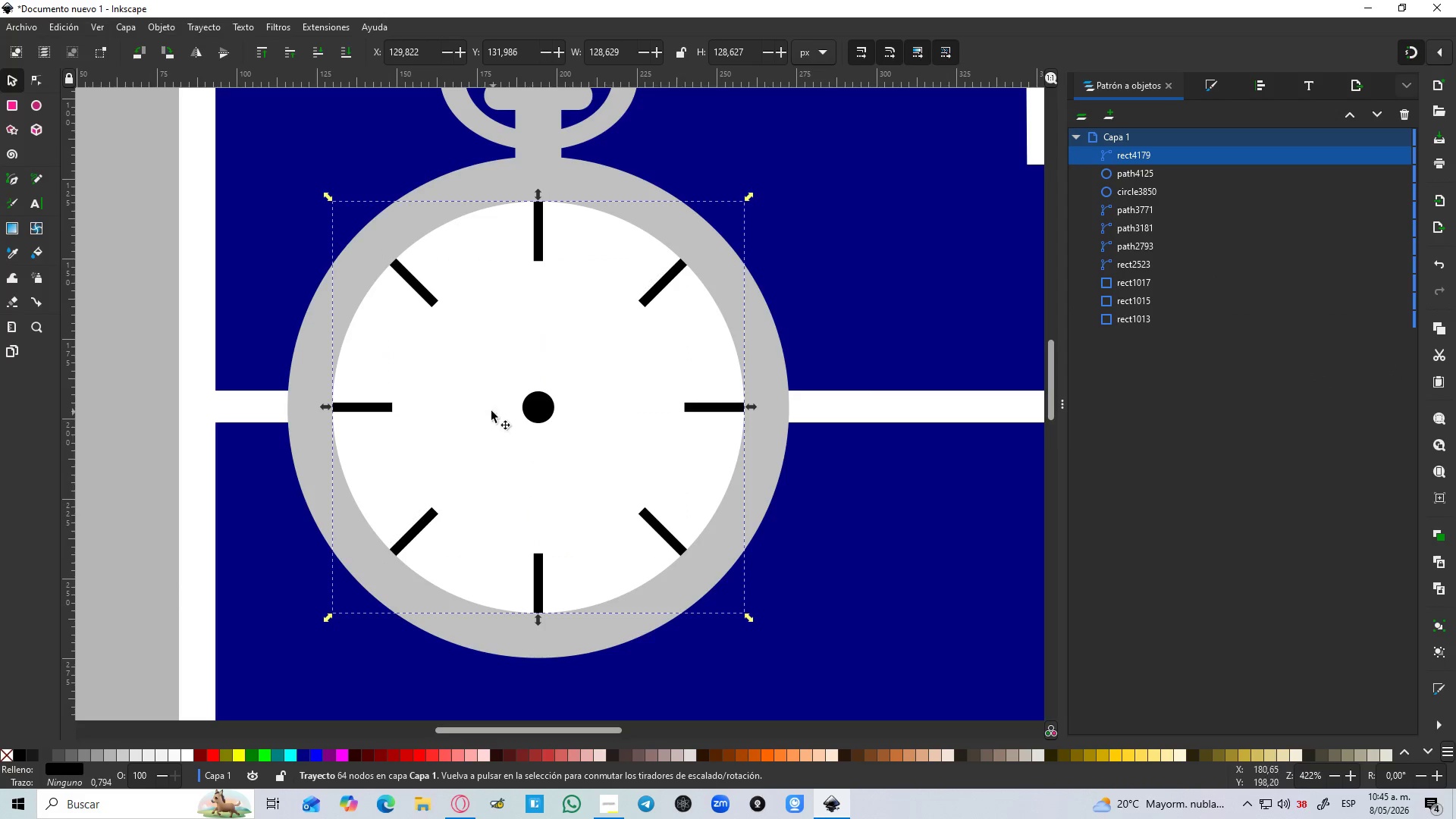 
hold_key(key=ShiftLeft, duration=0.62)
left_click([533, 407])
 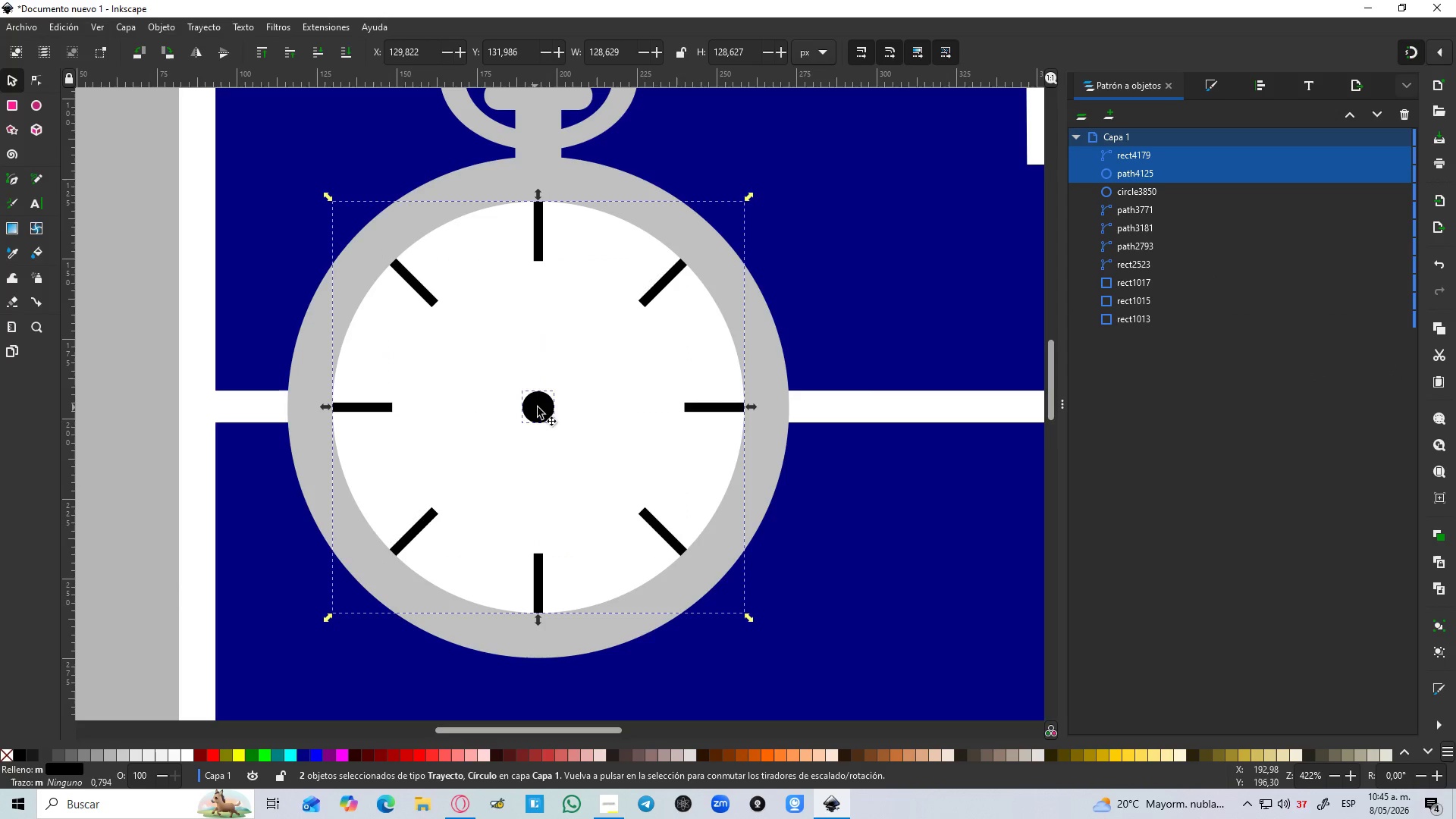 
key(Control+NumpadAdd)
 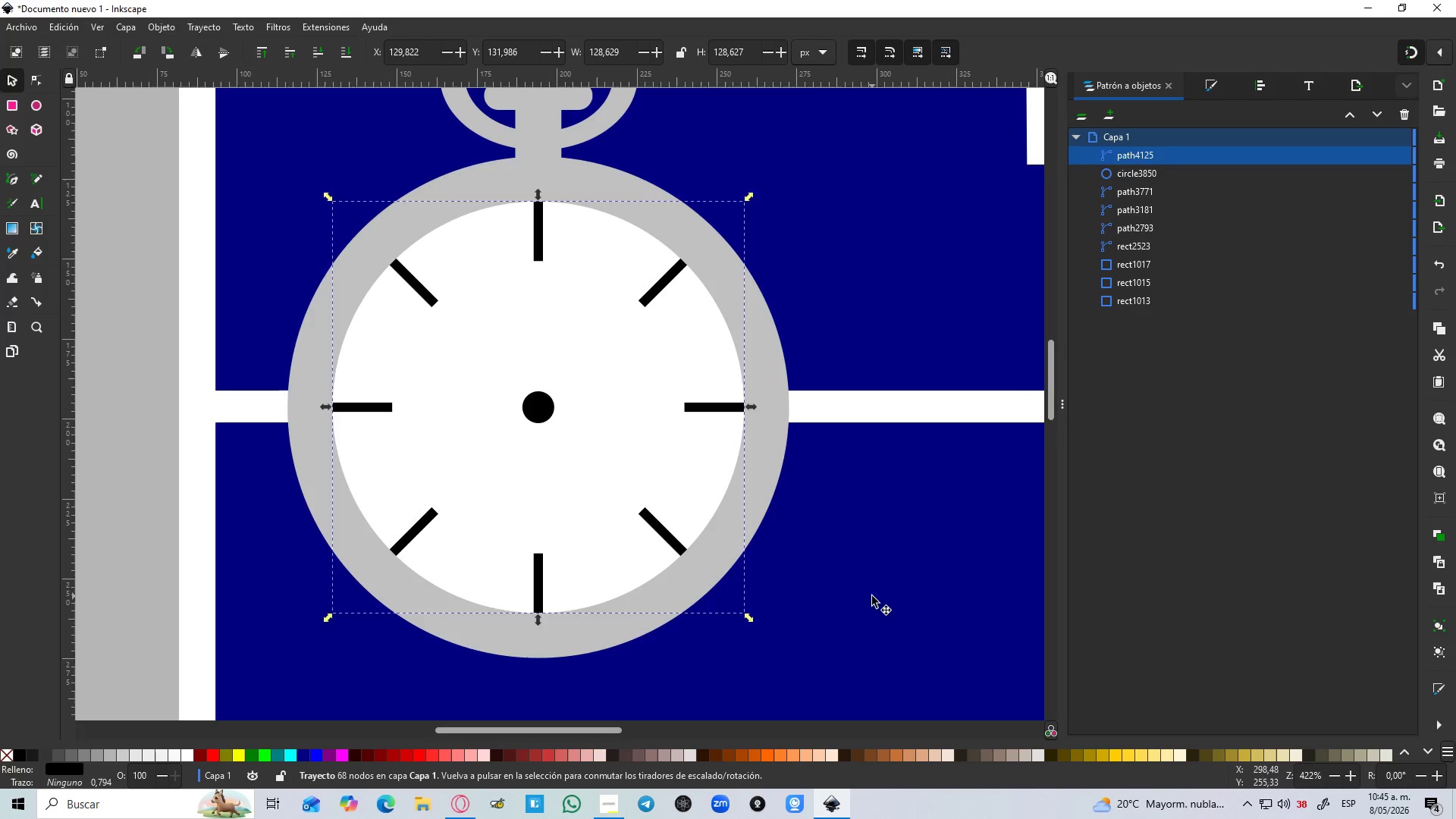 
hold_key(key=ControlLeft, duration=0.73)
 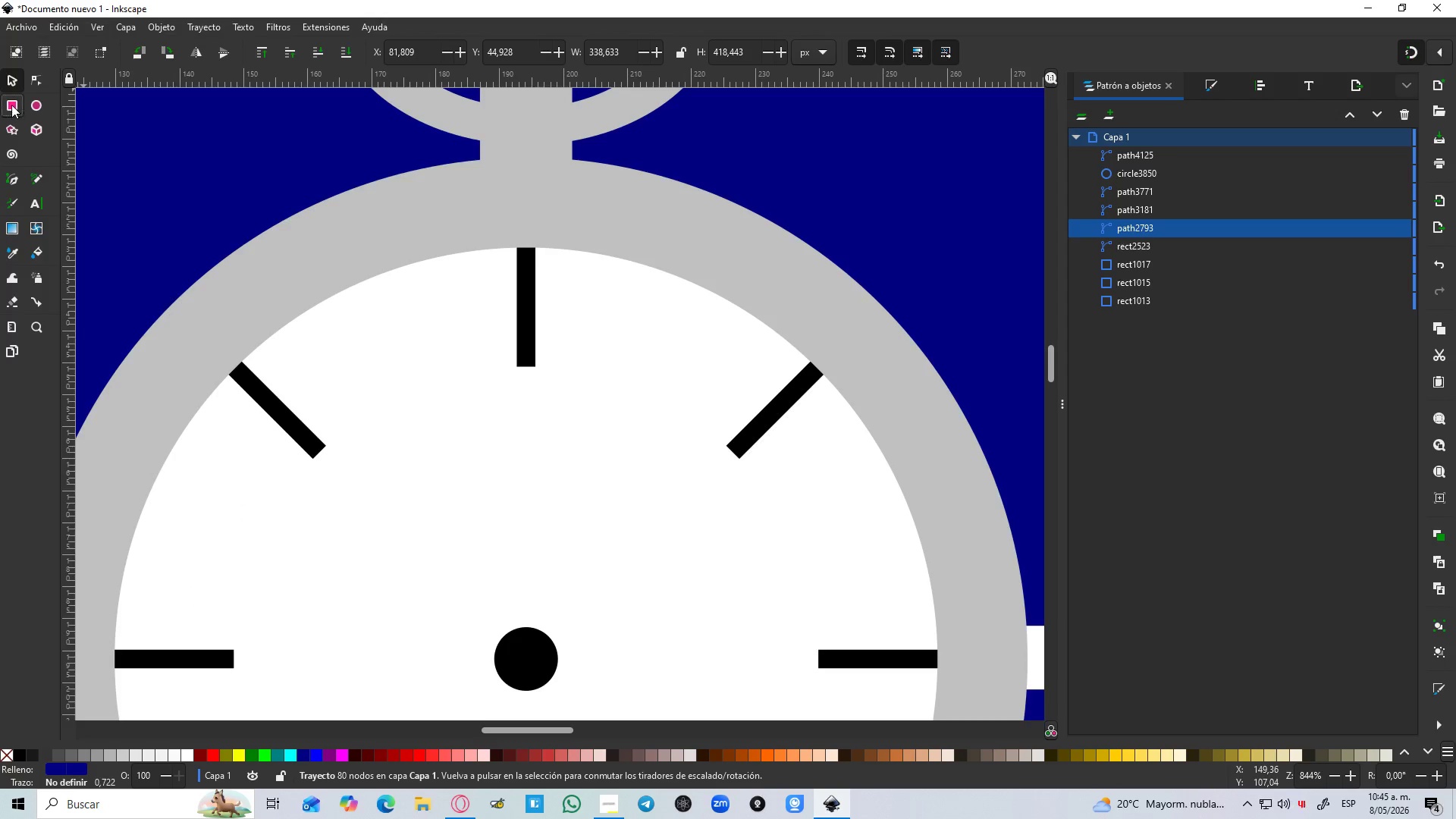 
hold_key(key=ControlLeft, duration=5.06)
 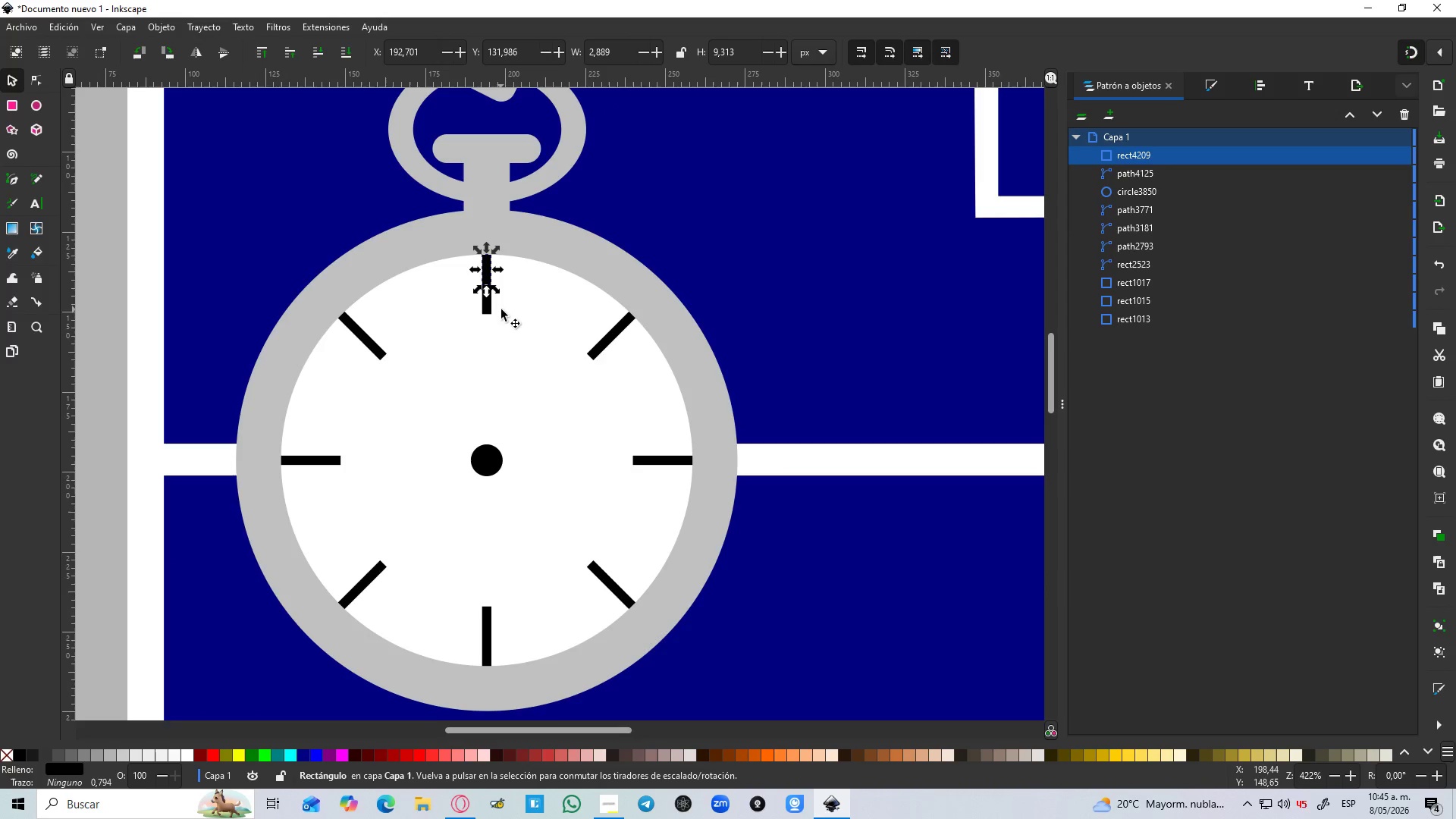 
scroll: coordinate [551, 155], scroll_direction: up, amount: 2.0
 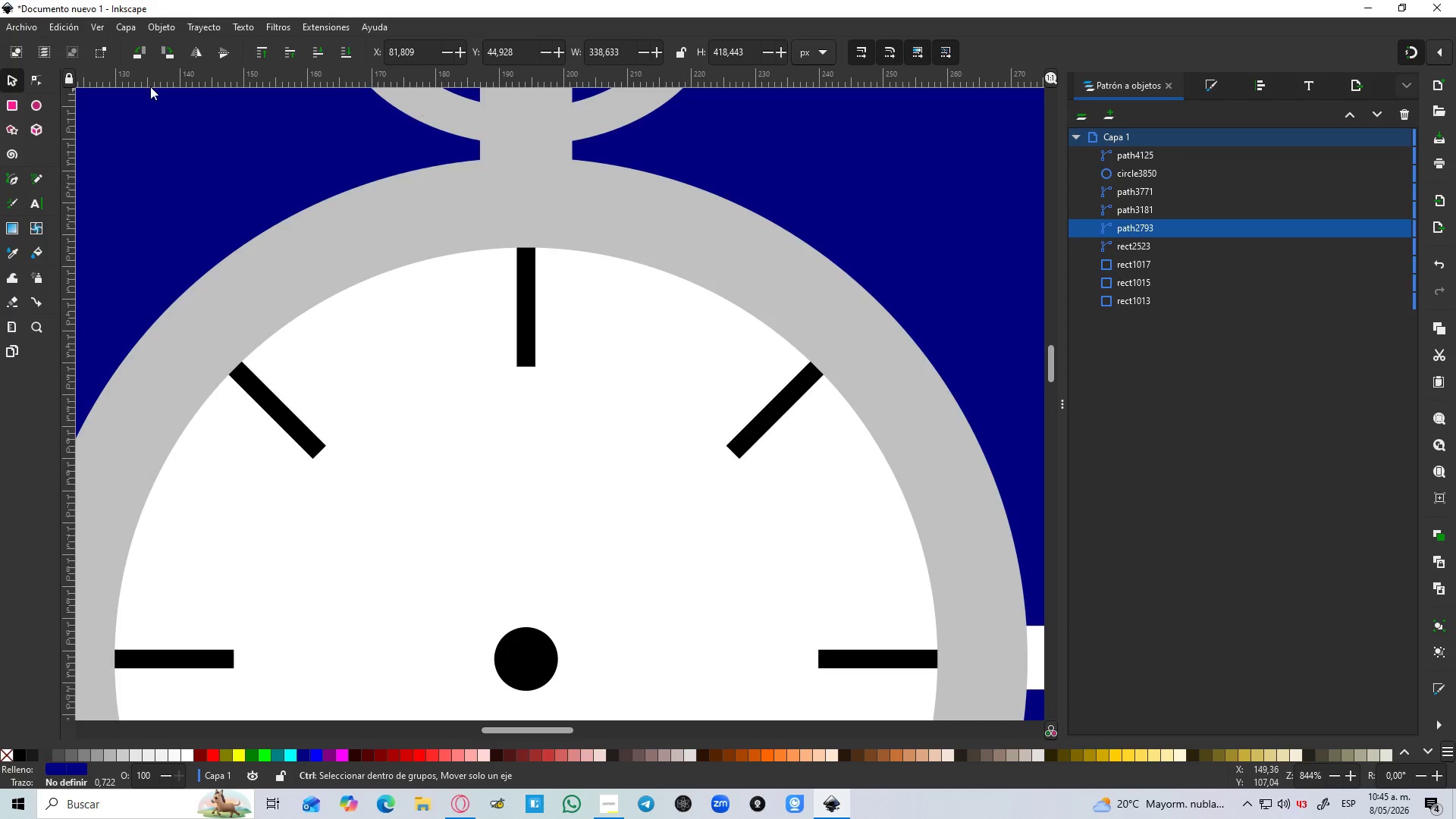 
left_click([11, 105])
 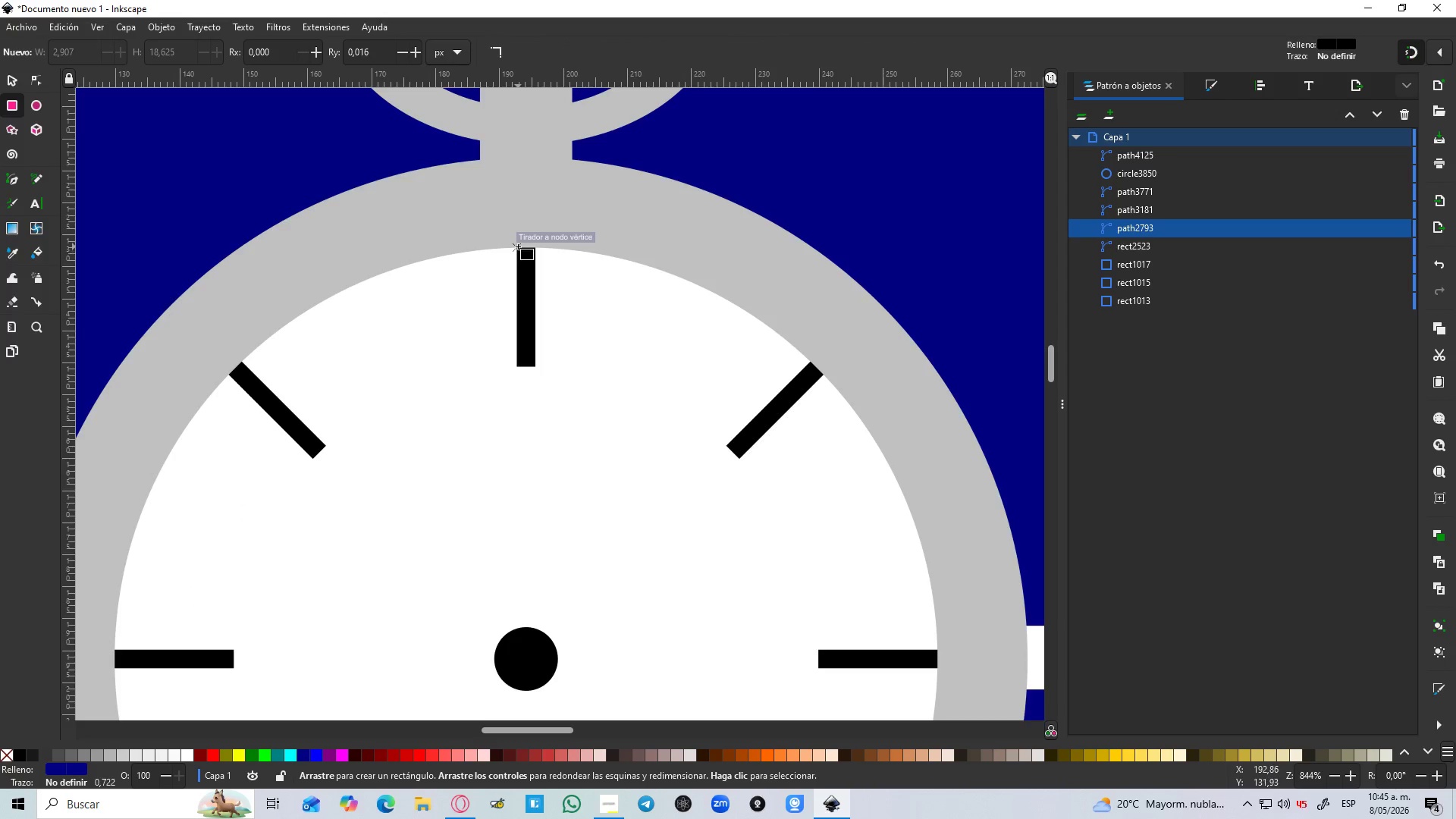 
left_click_drag(start_coordinate=[517, 246], to_coordinate=[540, 310])
 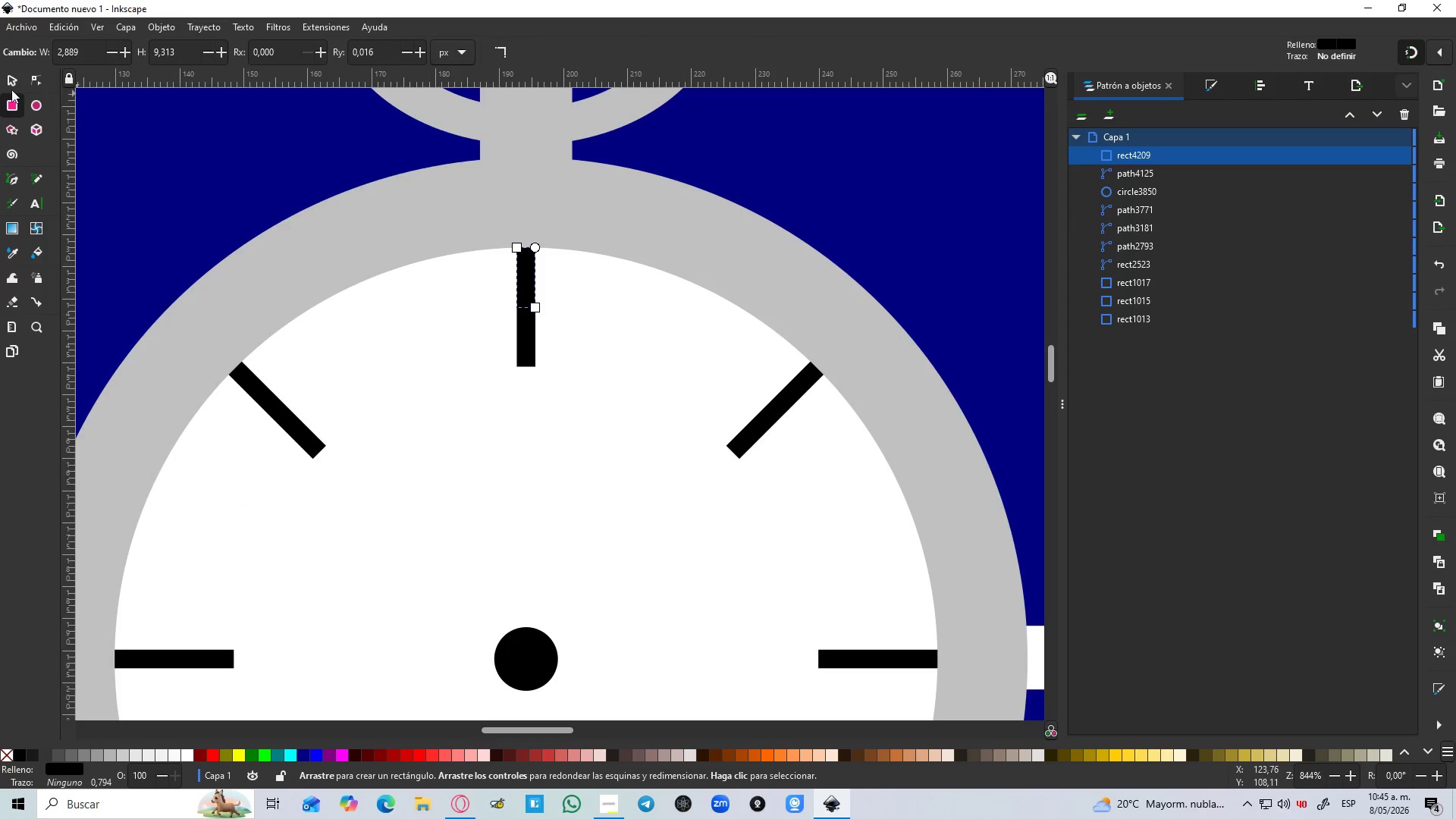 
left_click([8, 89])
 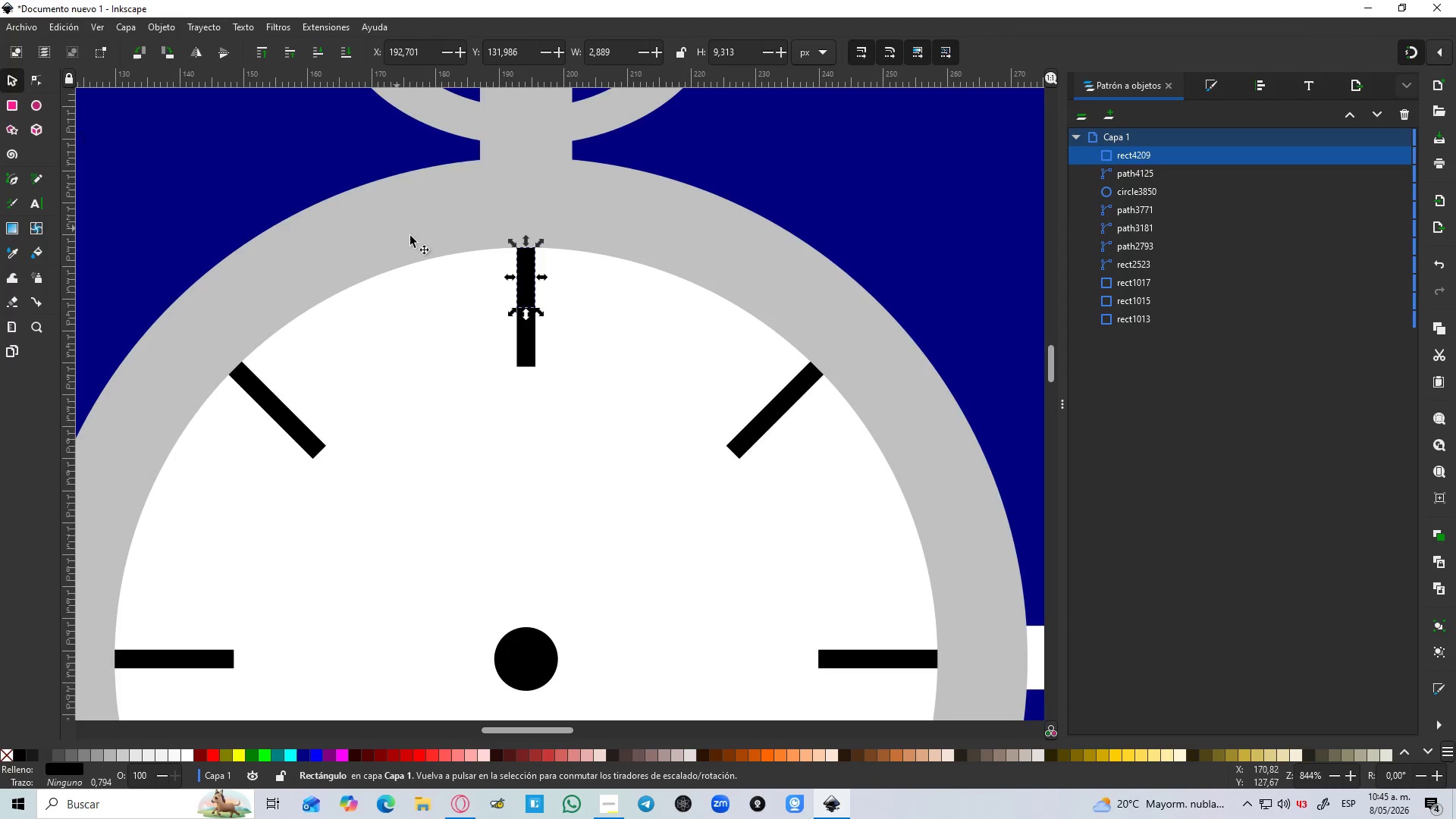 
scroll: coordinate [447, 262], scroll_direction: down, amount: 2.0
 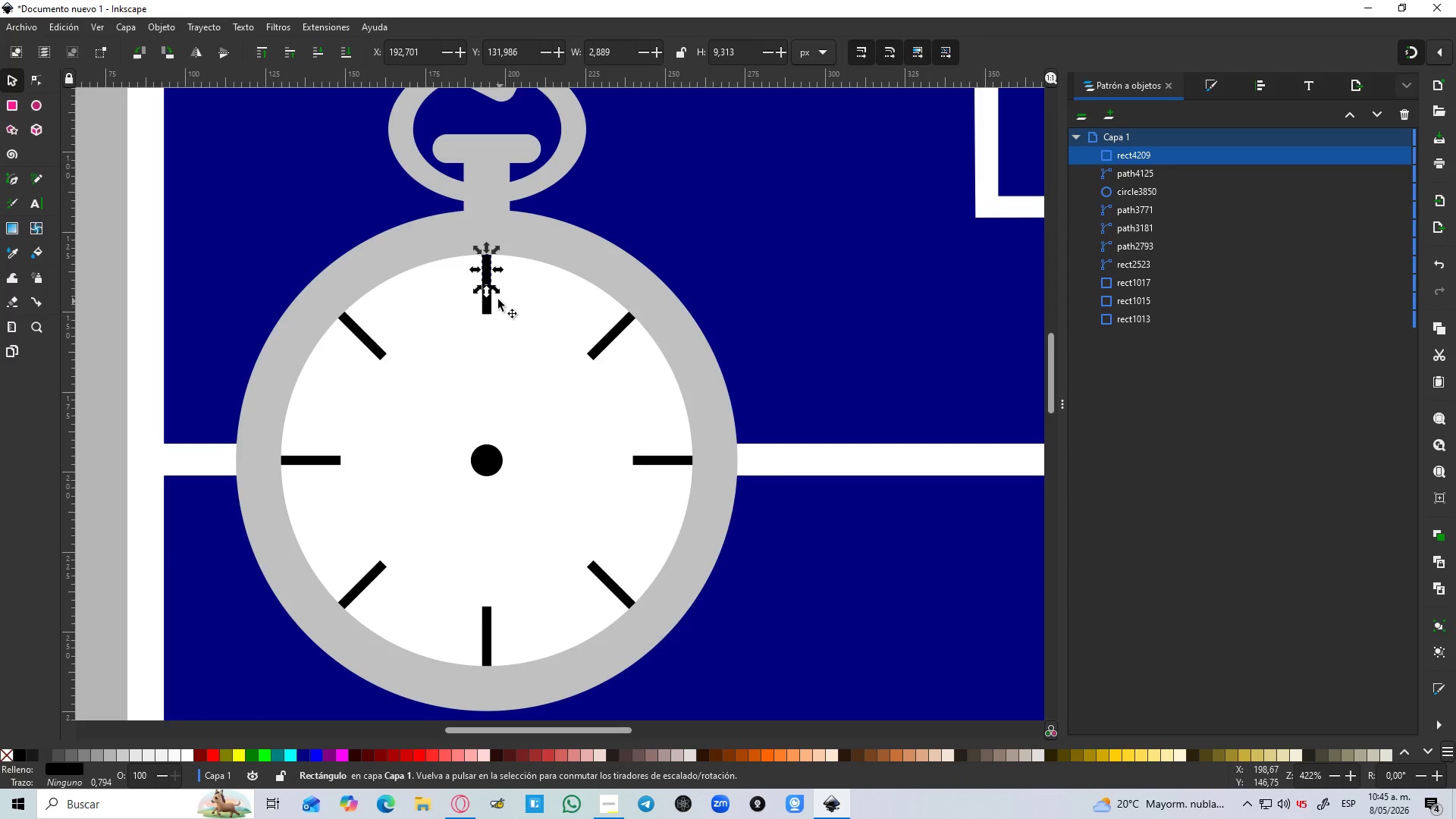 
key(Control+D)
 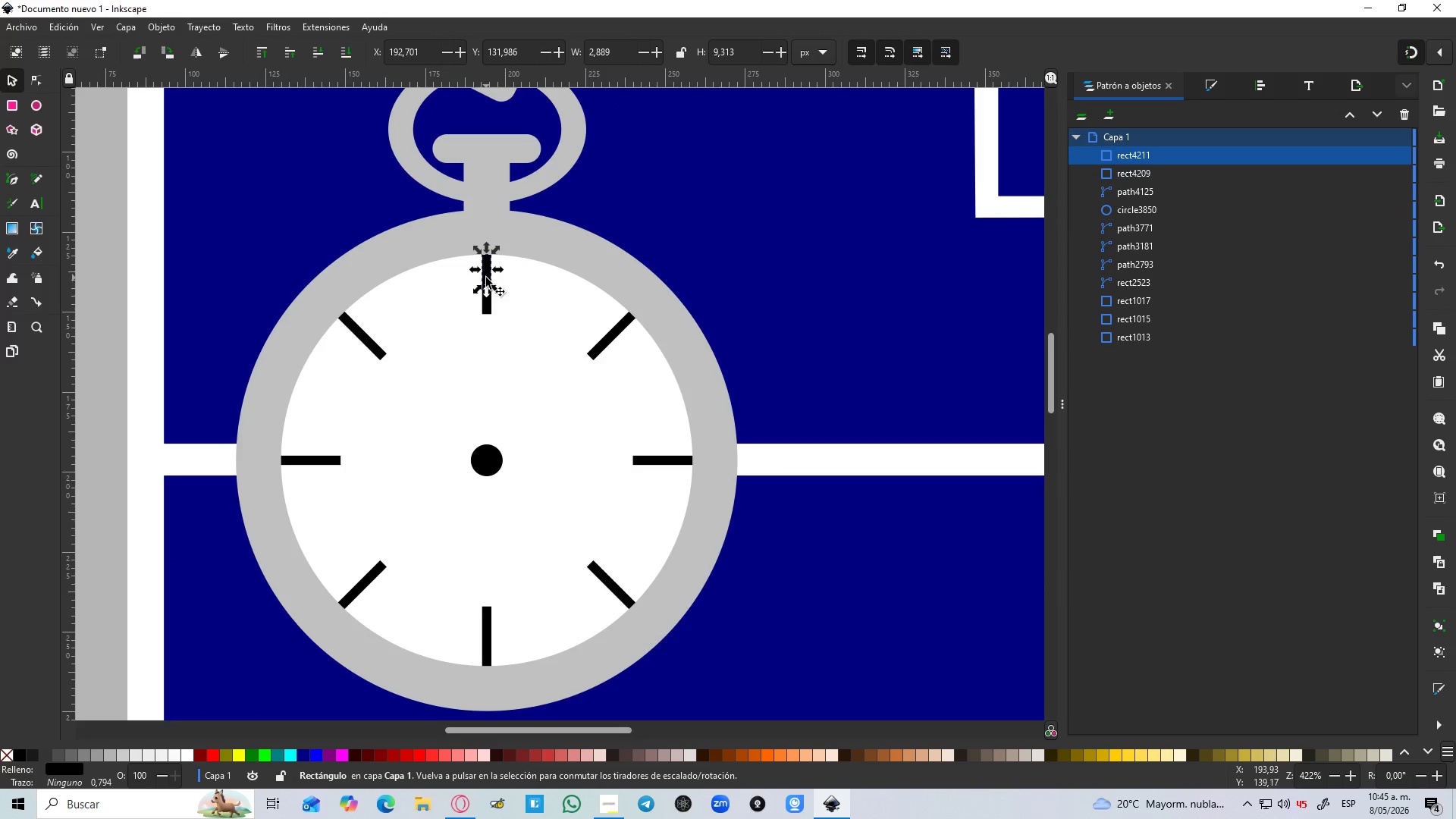 
left_click_drag(start_coordinate=[486, 278], to_coordinate=[491, 662])
 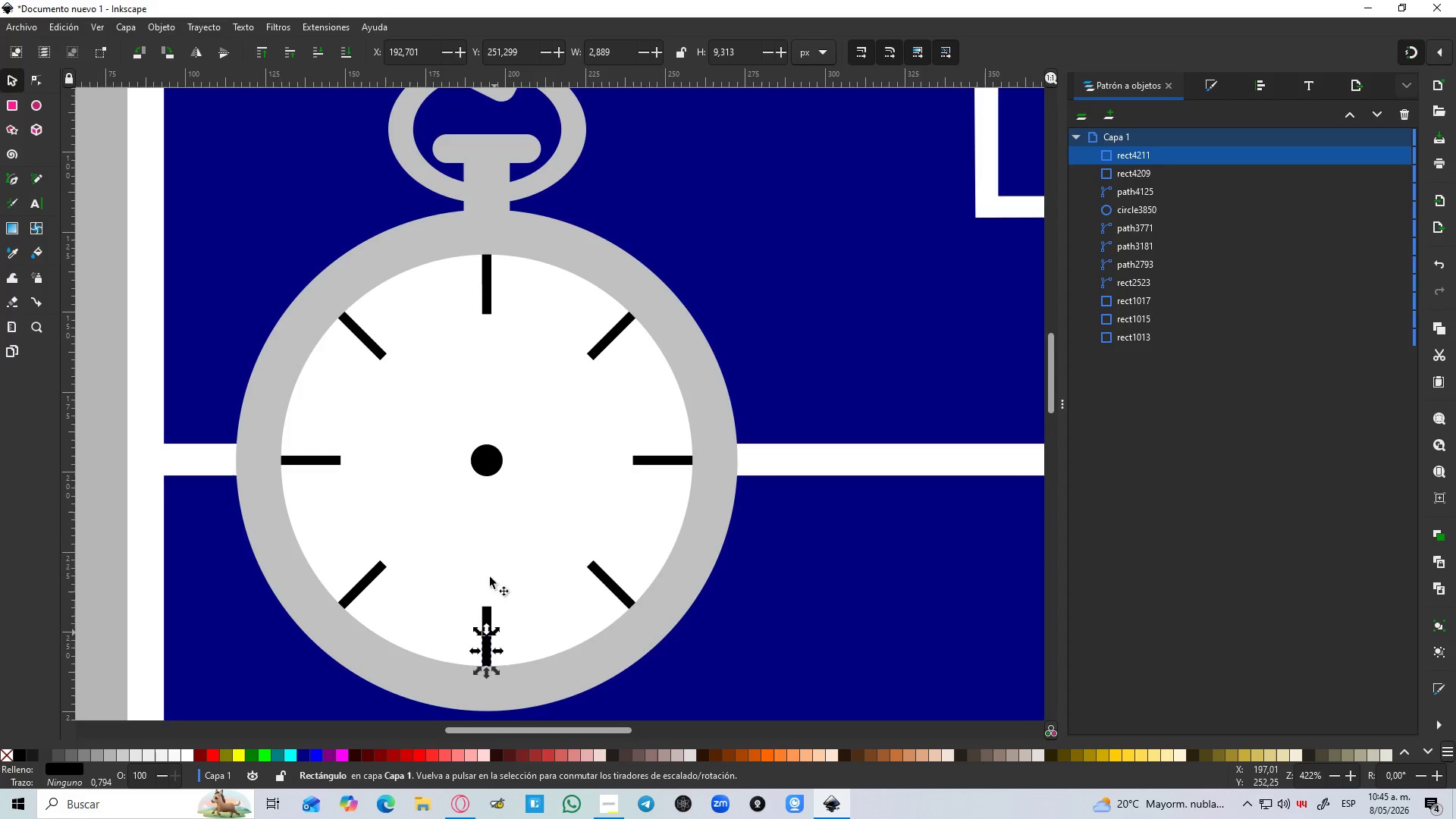 
hold_key(key=ControlLeft, duration=1.47)
 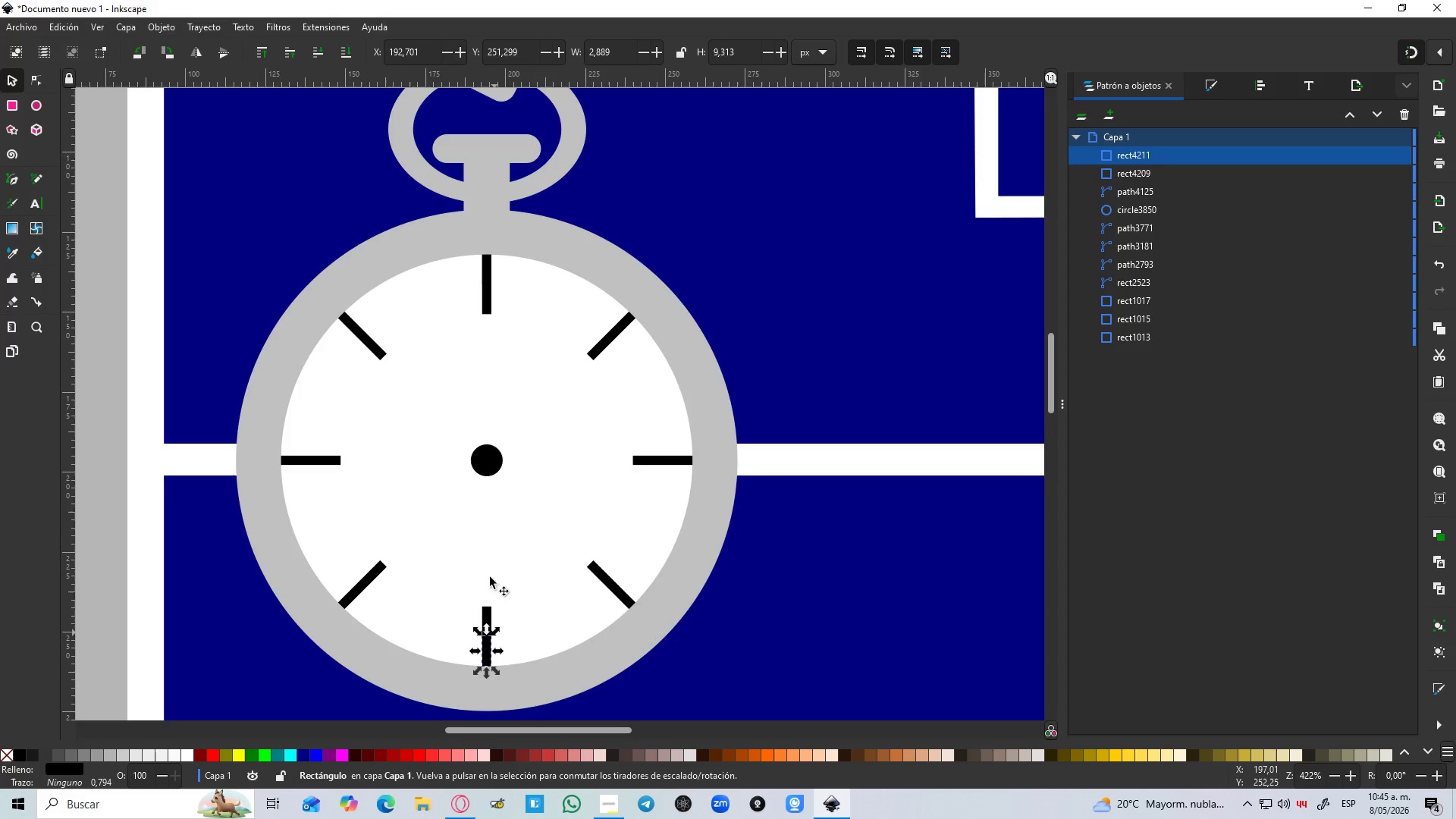 
hold_key(key=ShiftLeft, duration=1.11)
left_click([491, 272])
 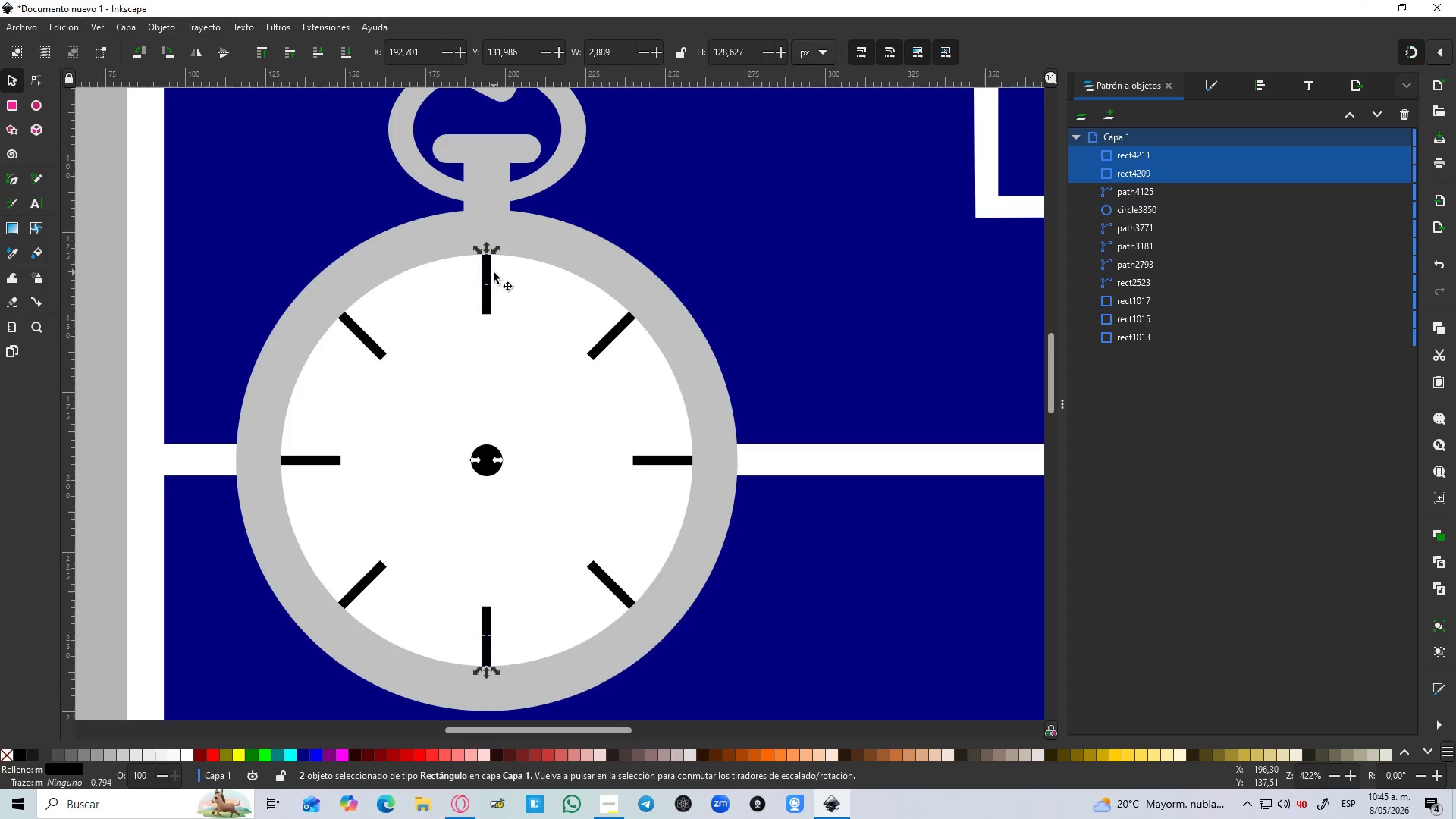 
key(Control+NumpadAdd)
 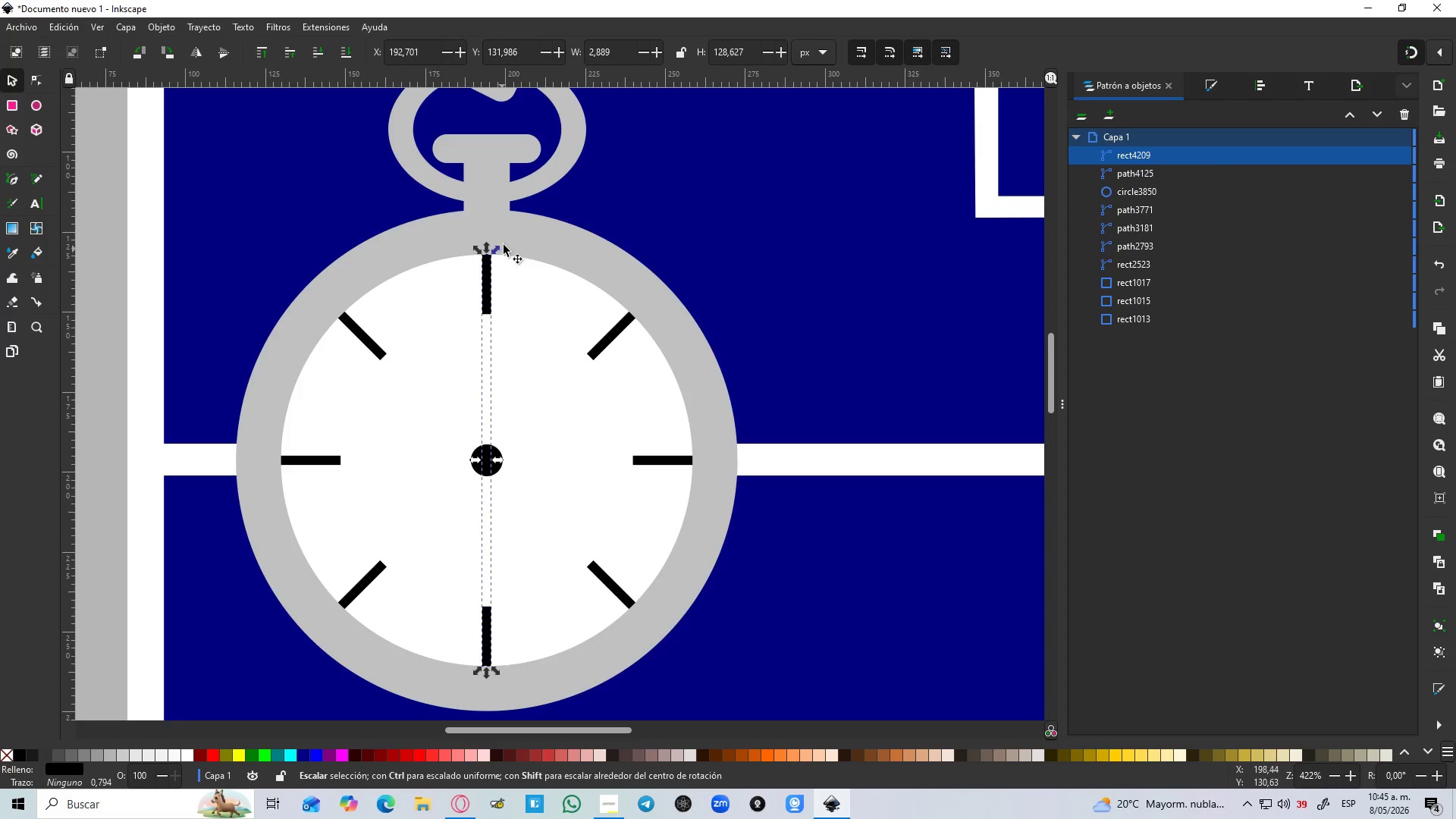 
left_click([491, 262])
 